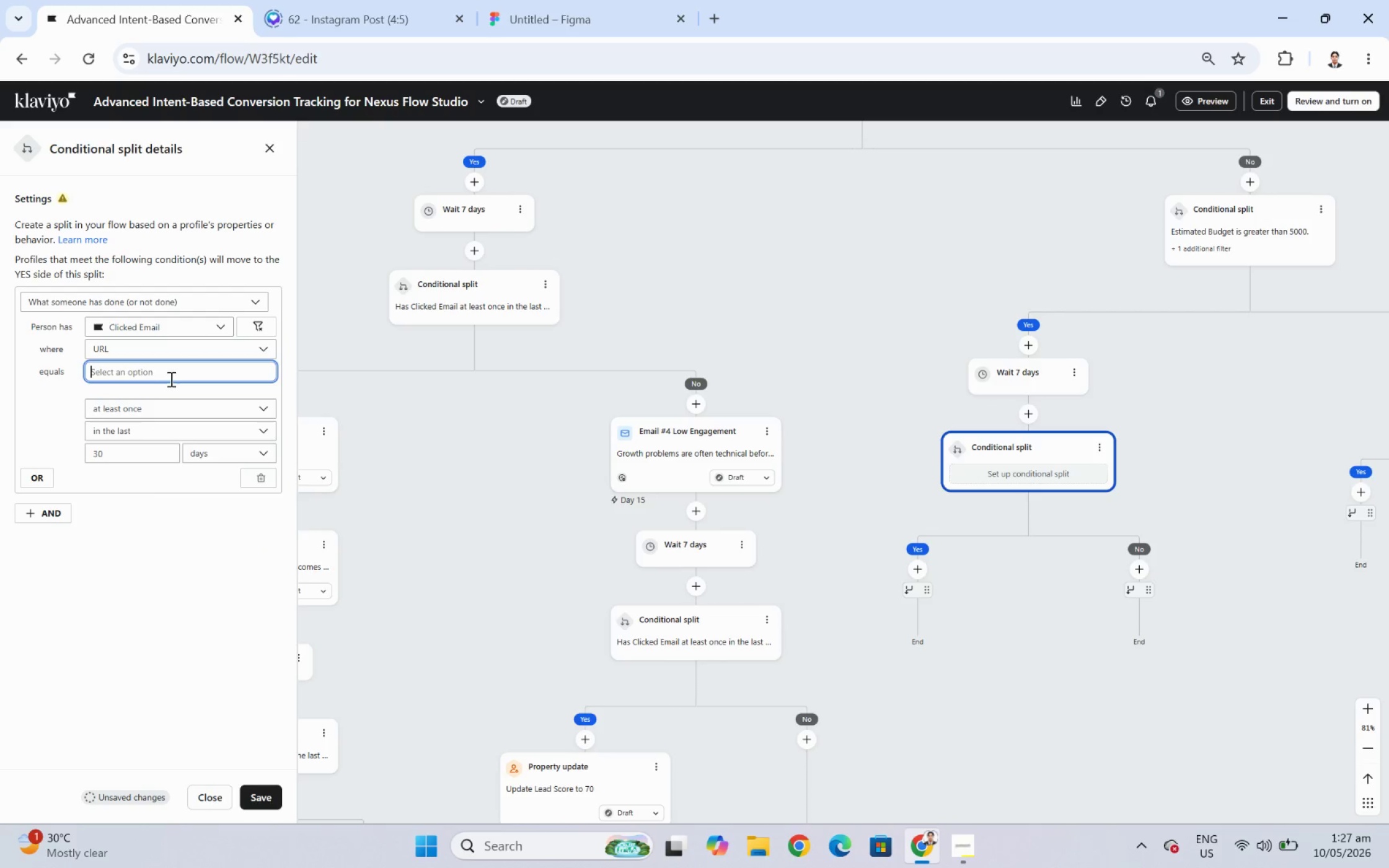 
key(Control+ControlLeft)
 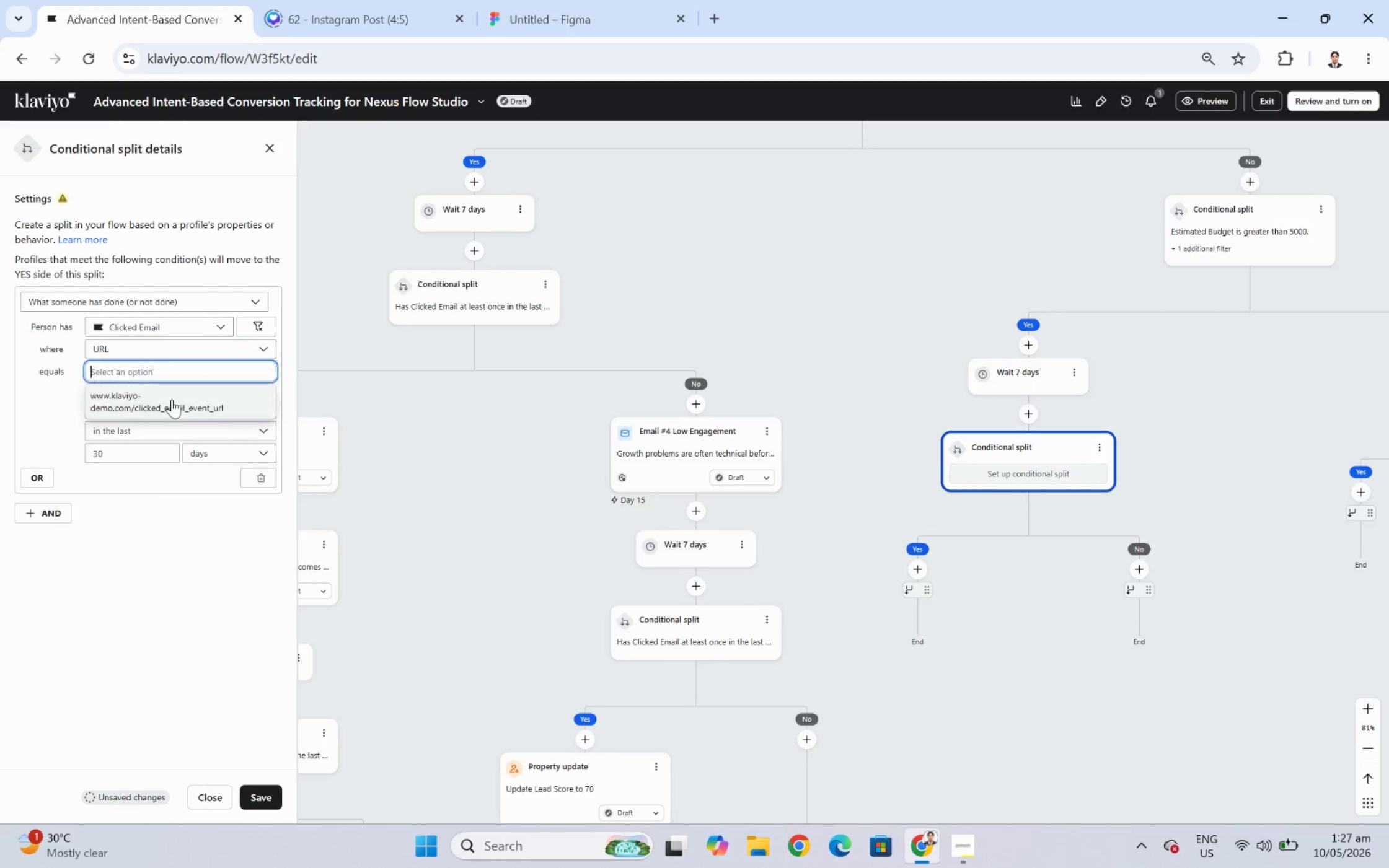 
key(Control+V)
 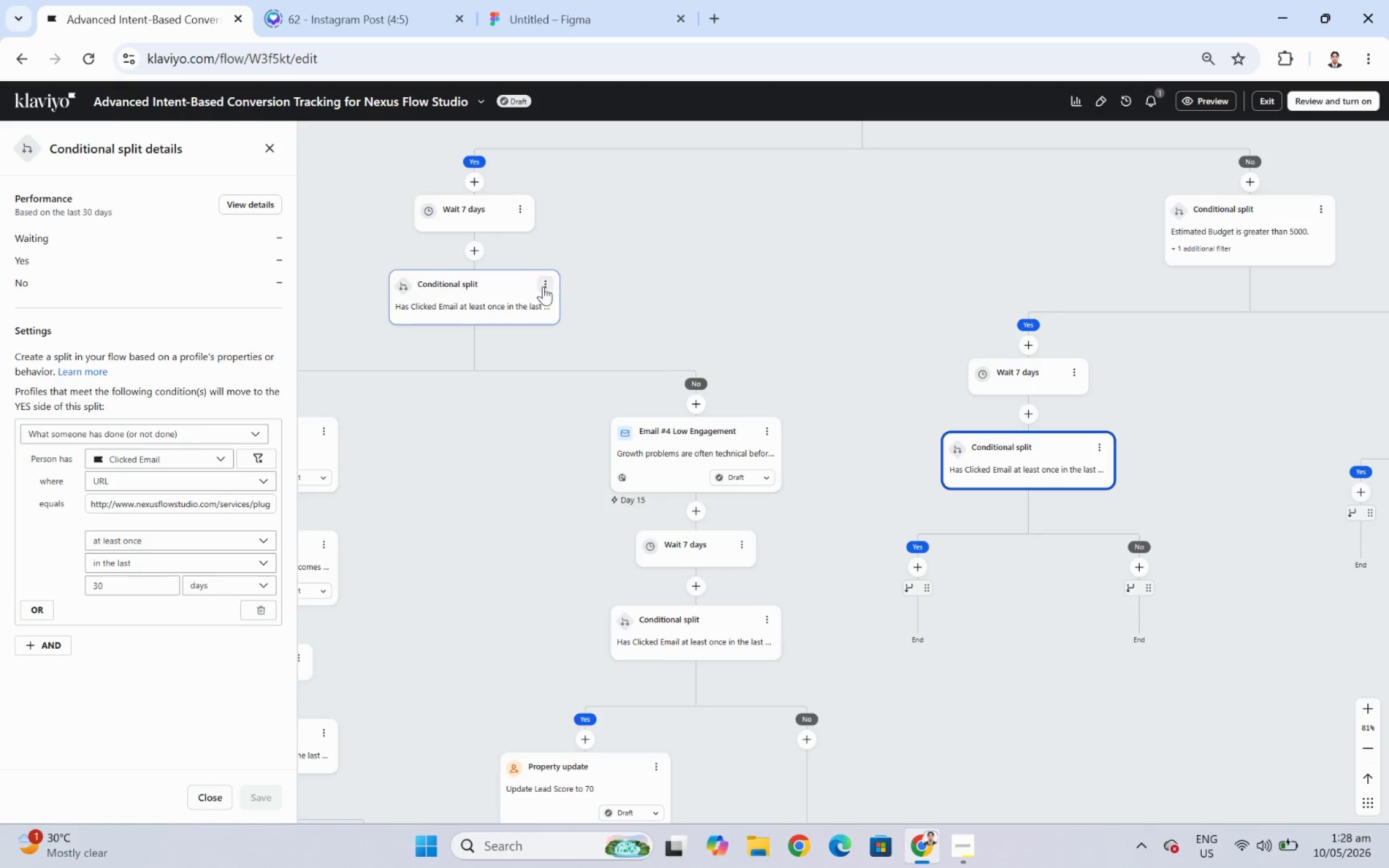 
wait(6.21)
 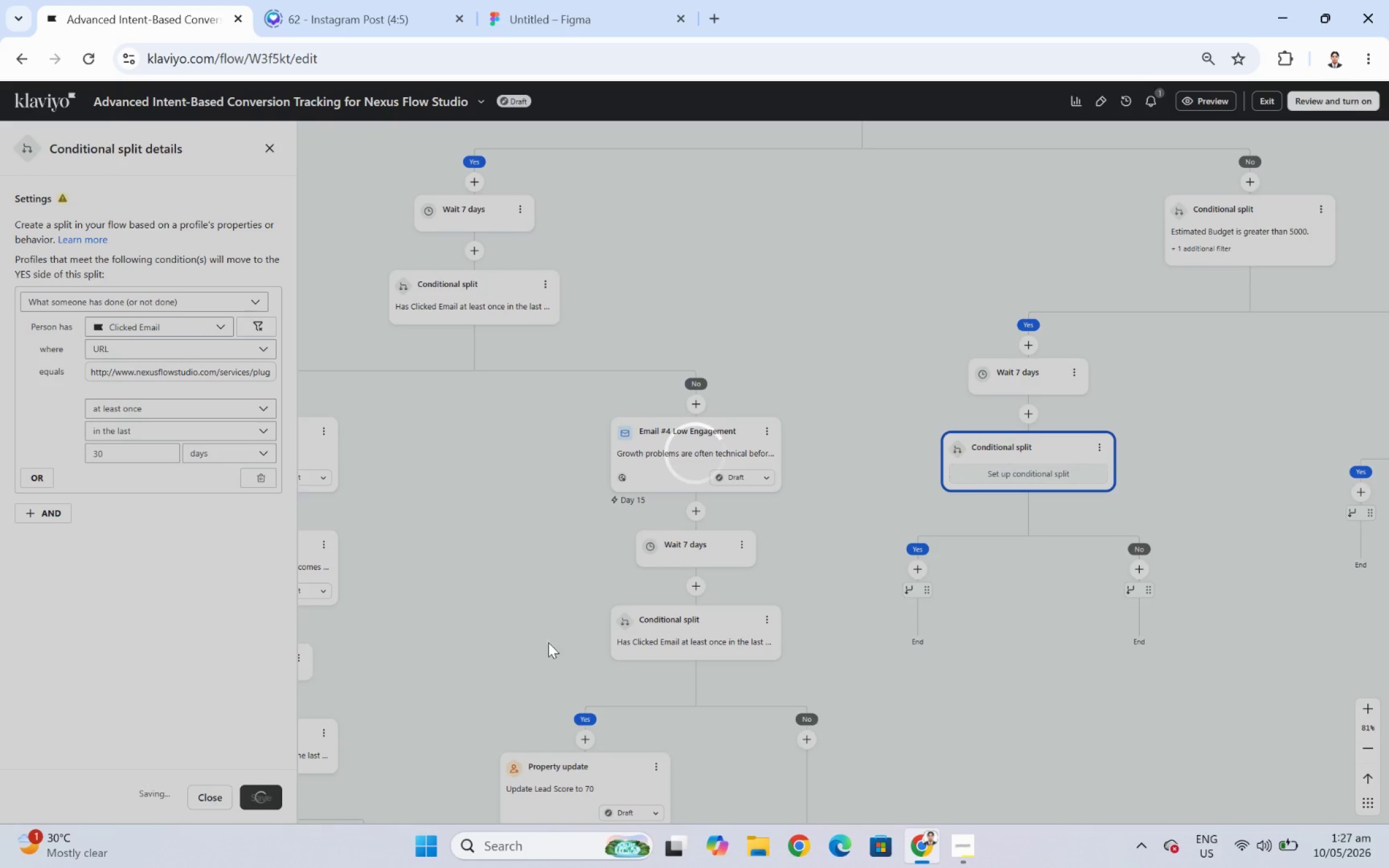 
left_click([544, 289])
 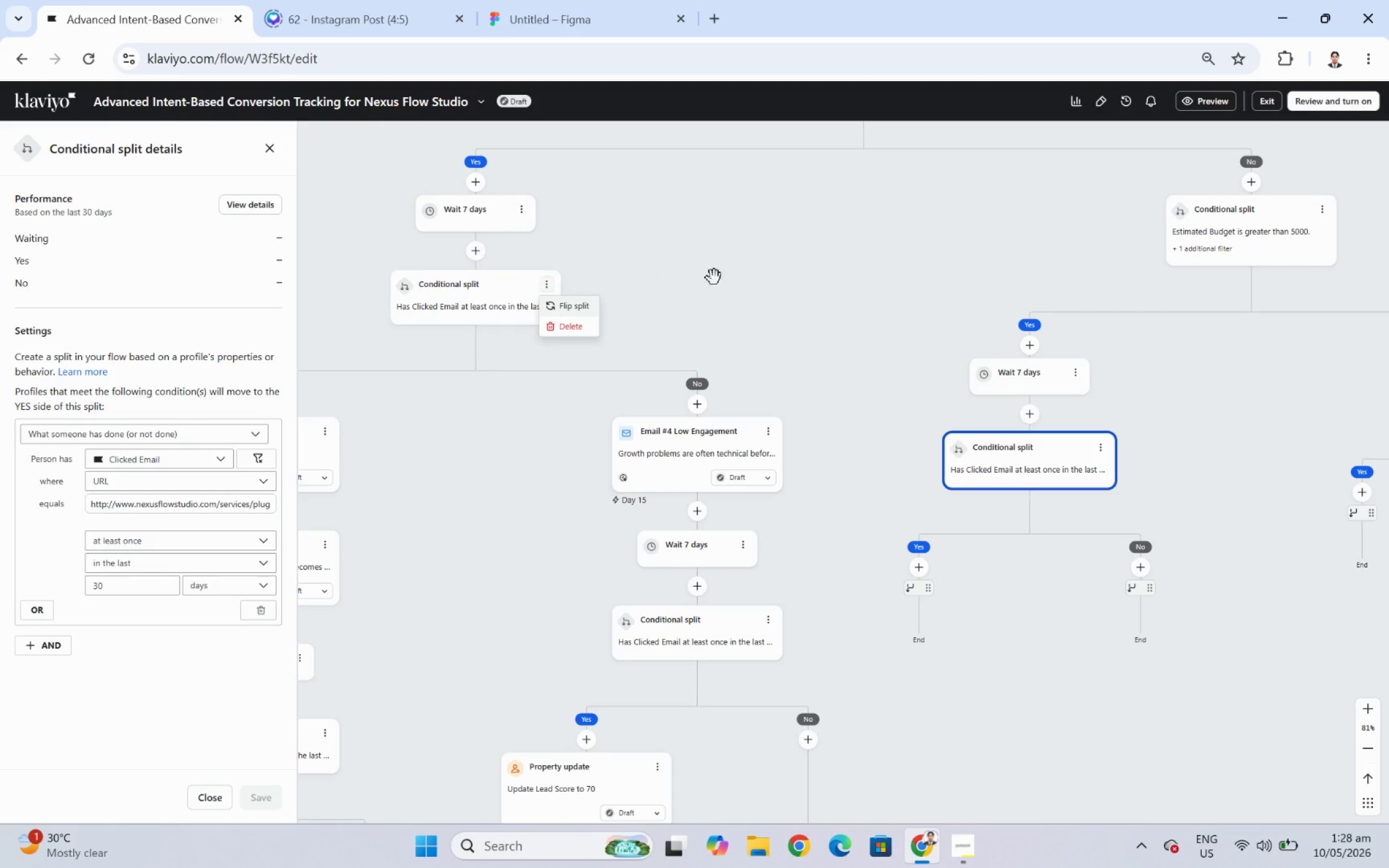 
left_click([795, 278])
 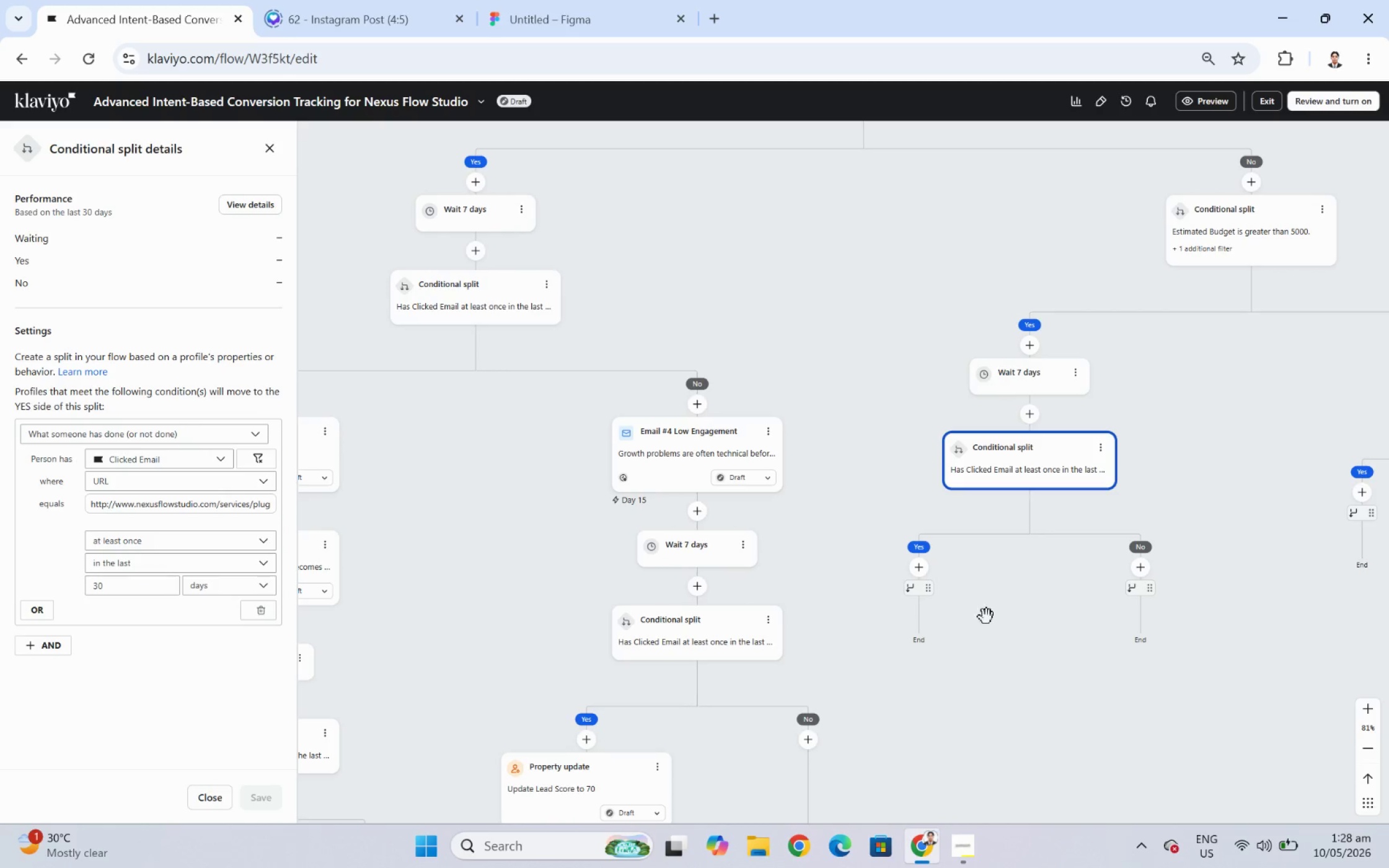 
left_click_drag(start_coordinate=[1004, 643], to_coordinate=[943, 603])
 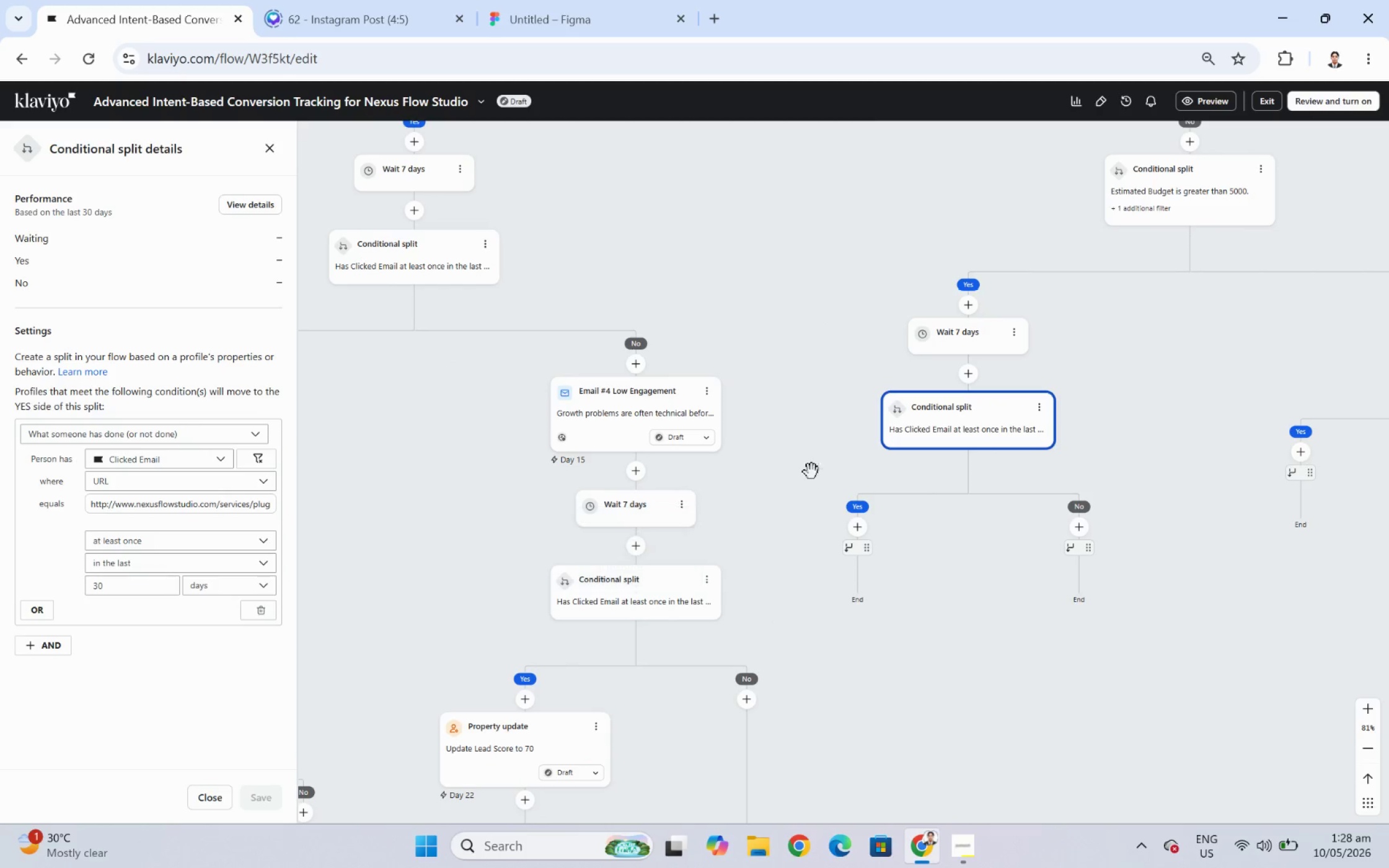 
left_click_drag(start_coordinate=[858, 619], to_coordinate=[1013, 545])
 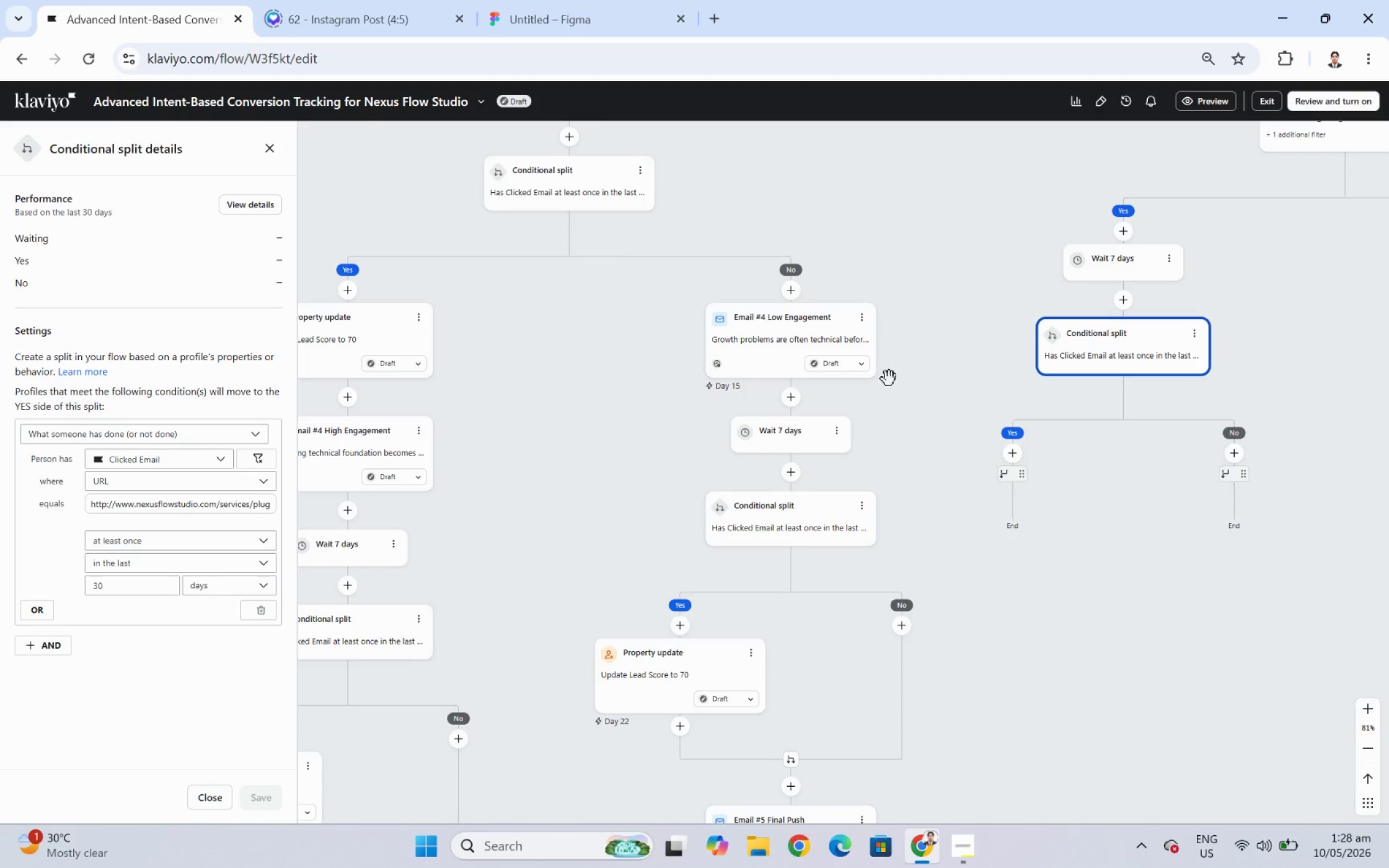 
wait(5.51)
 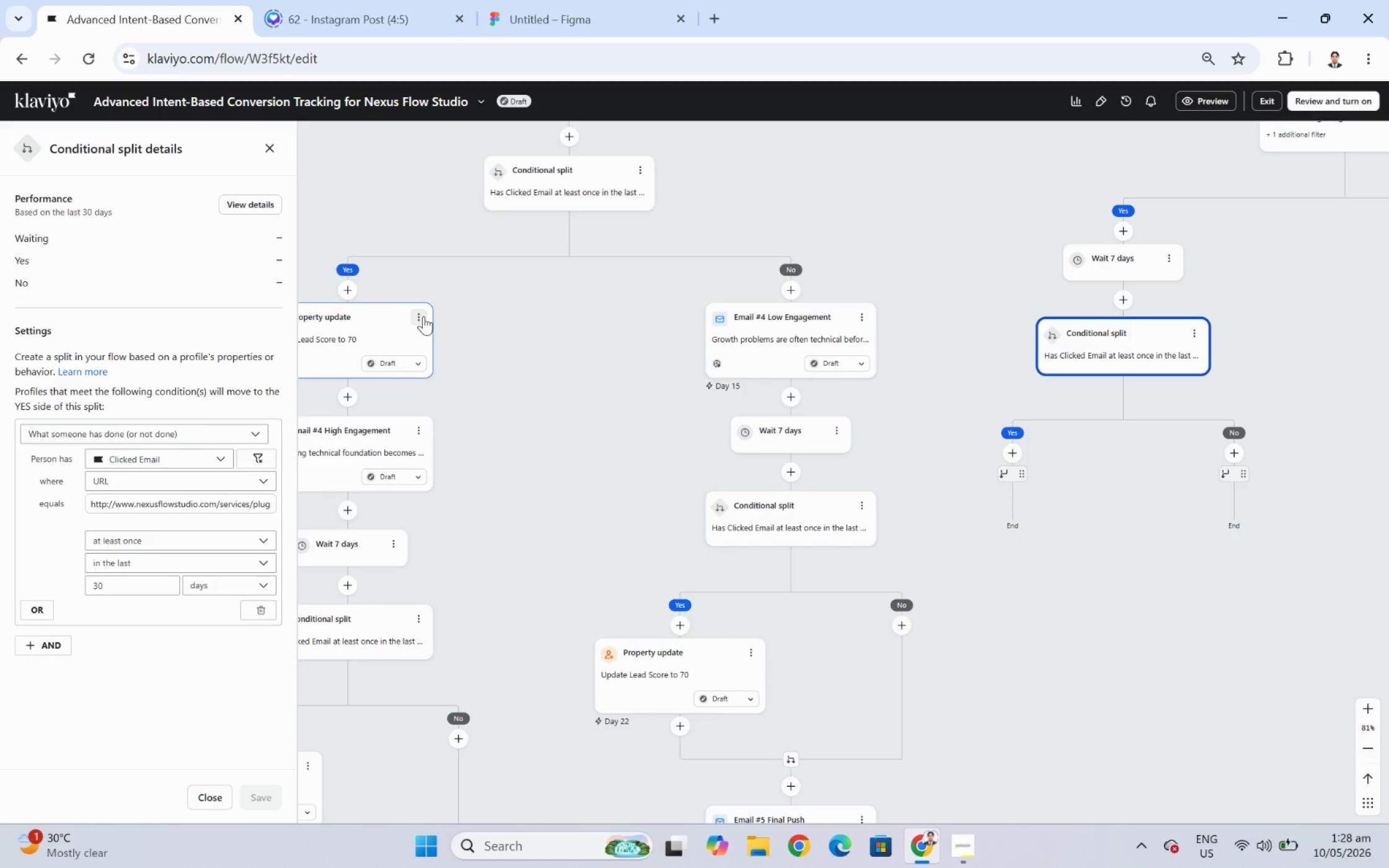 
left_click([756, 656])
 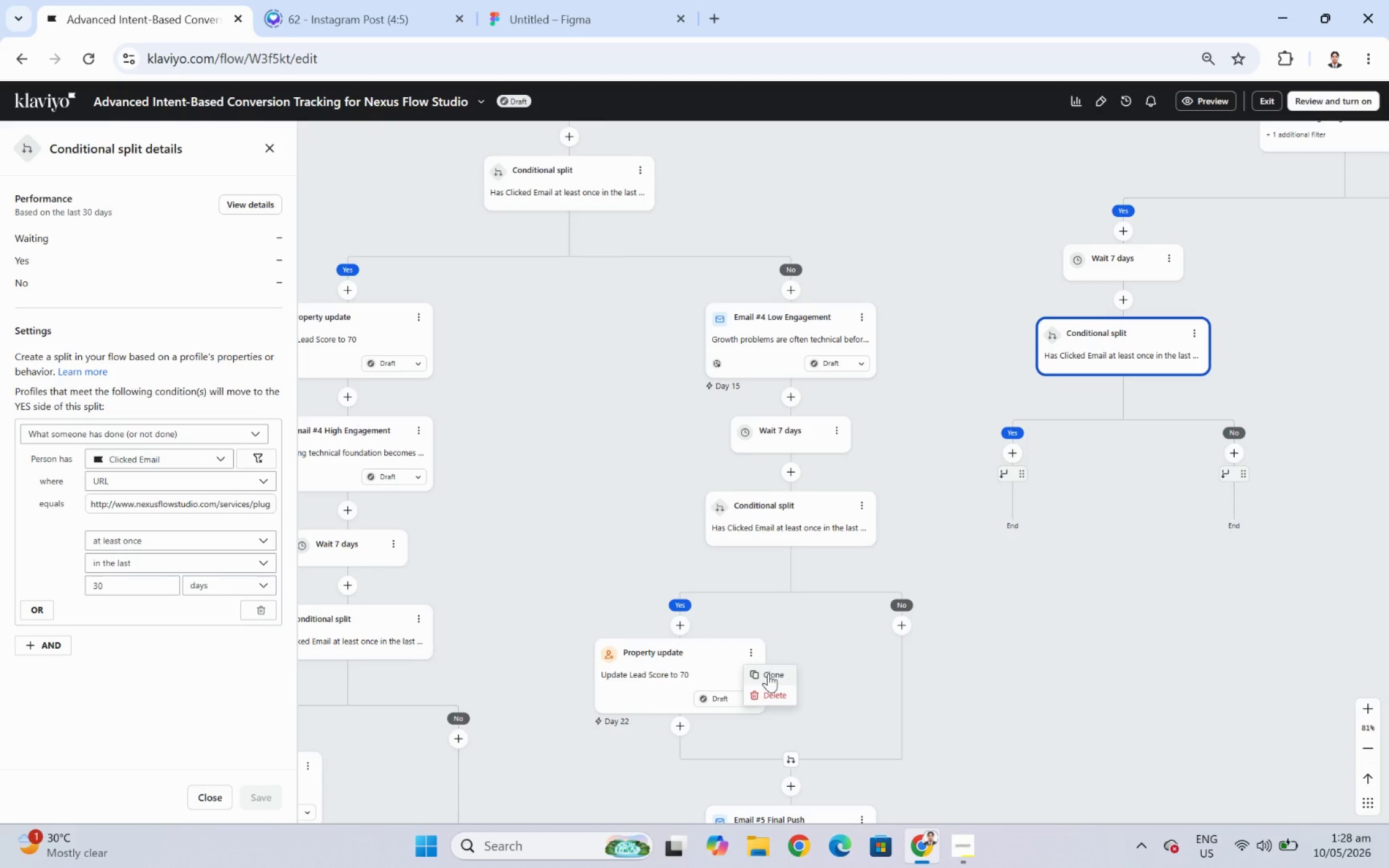 
left_click([768, 673])
 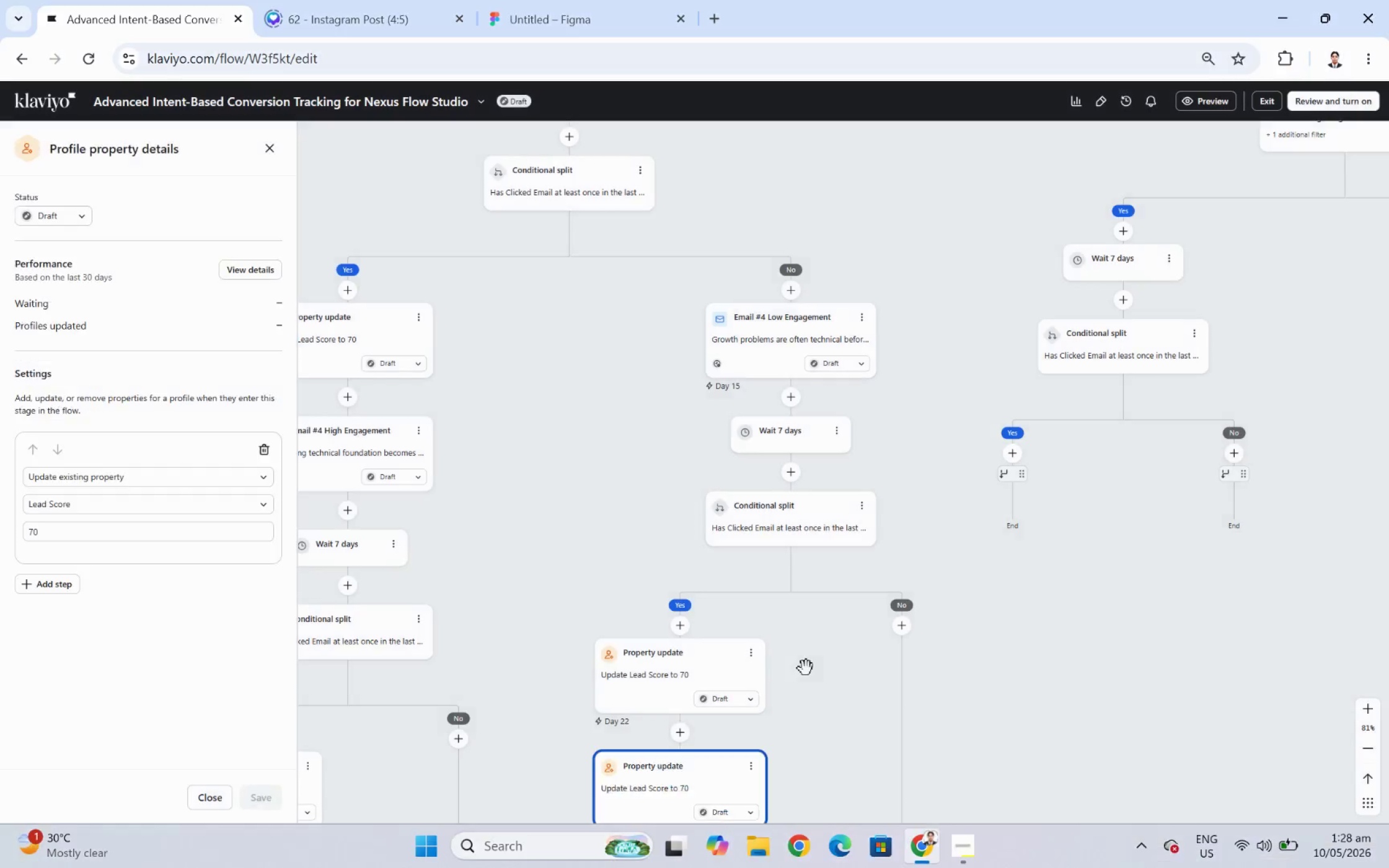 
left_click_drag(start_coordinate=[659, 788], to_coordinate=[1021, 460])
 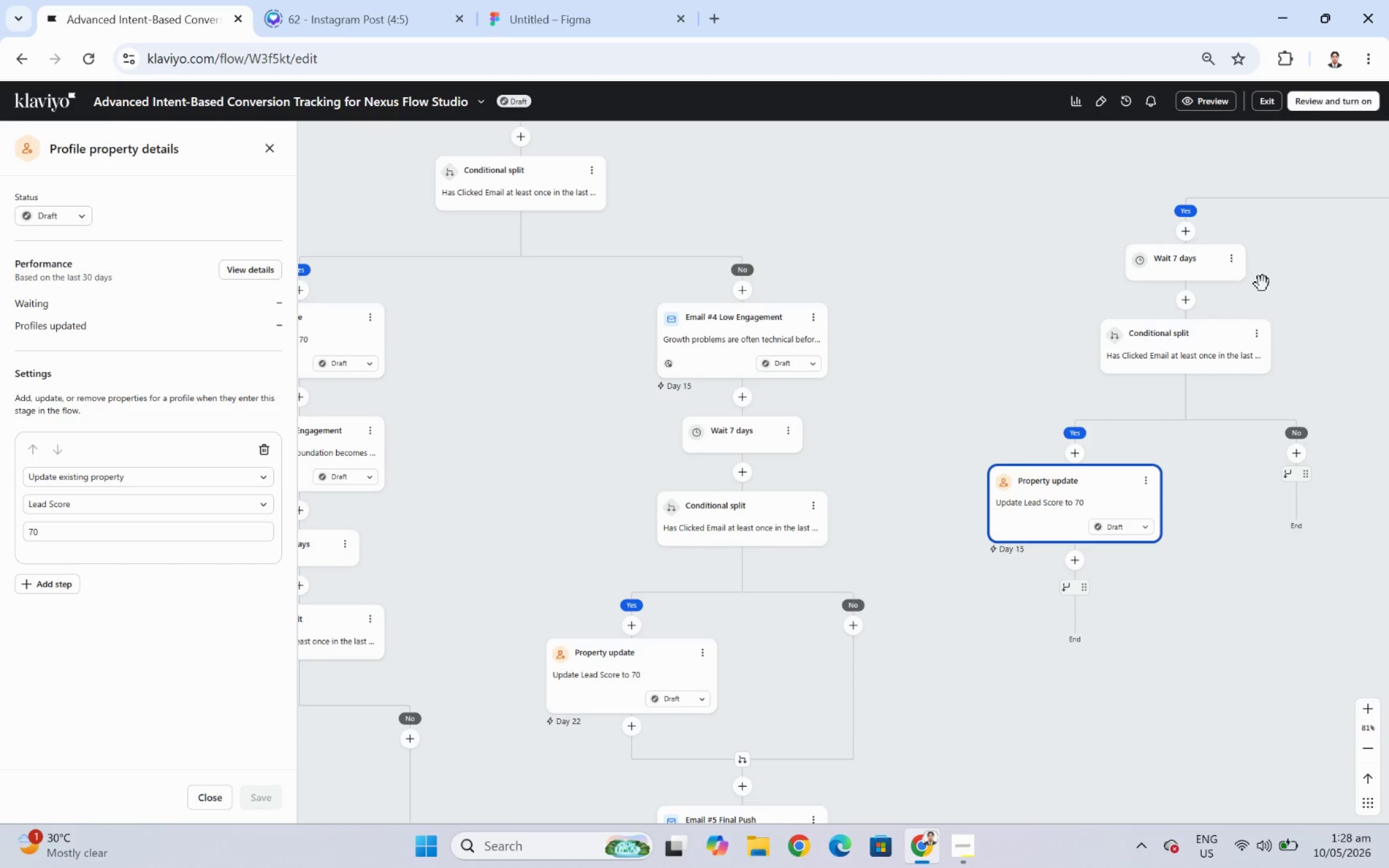 
left_click_drag(start_coordinate=[1289, 257], to_coordinate=[1137, 360])
 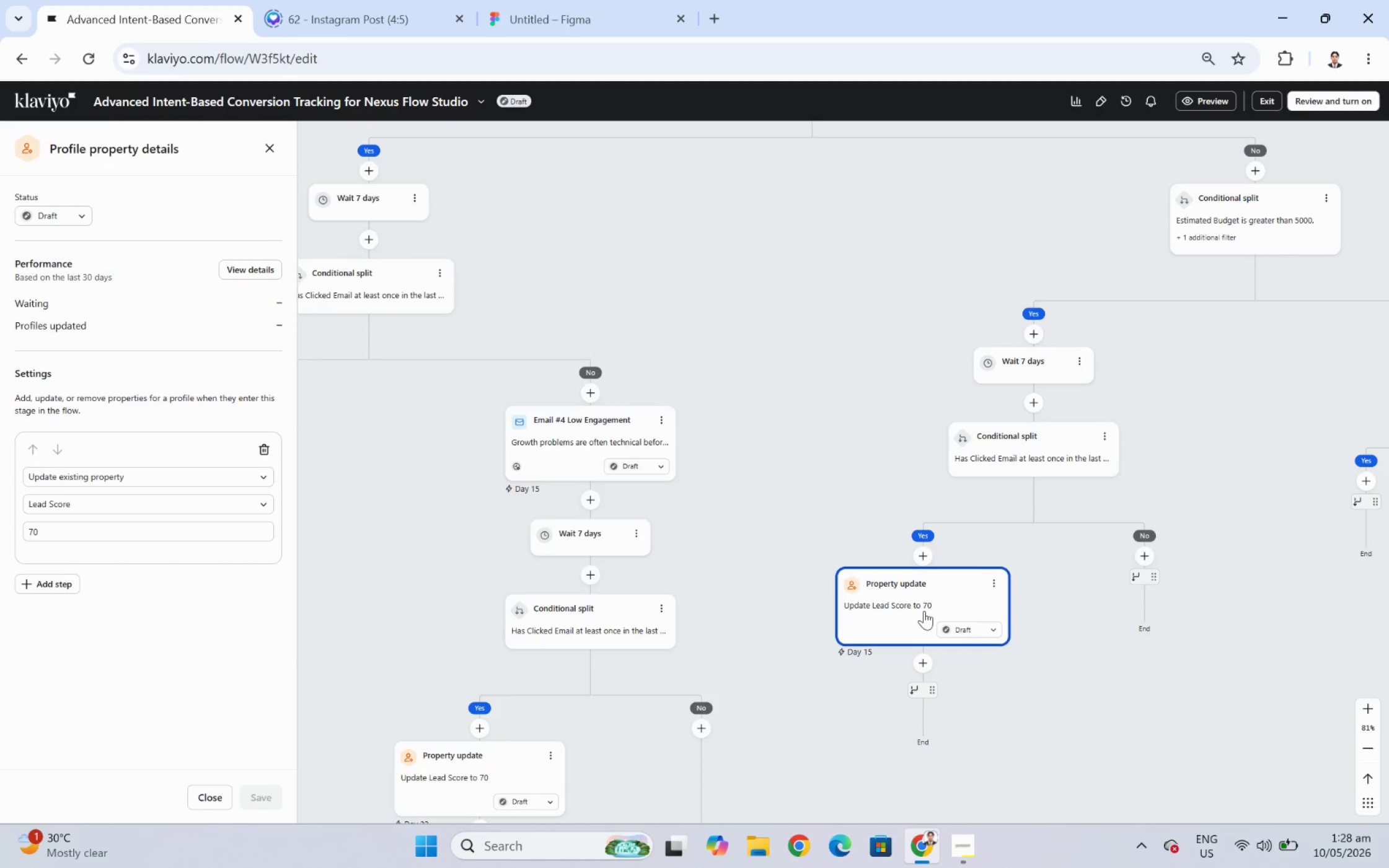 
left_click([924, 610])
 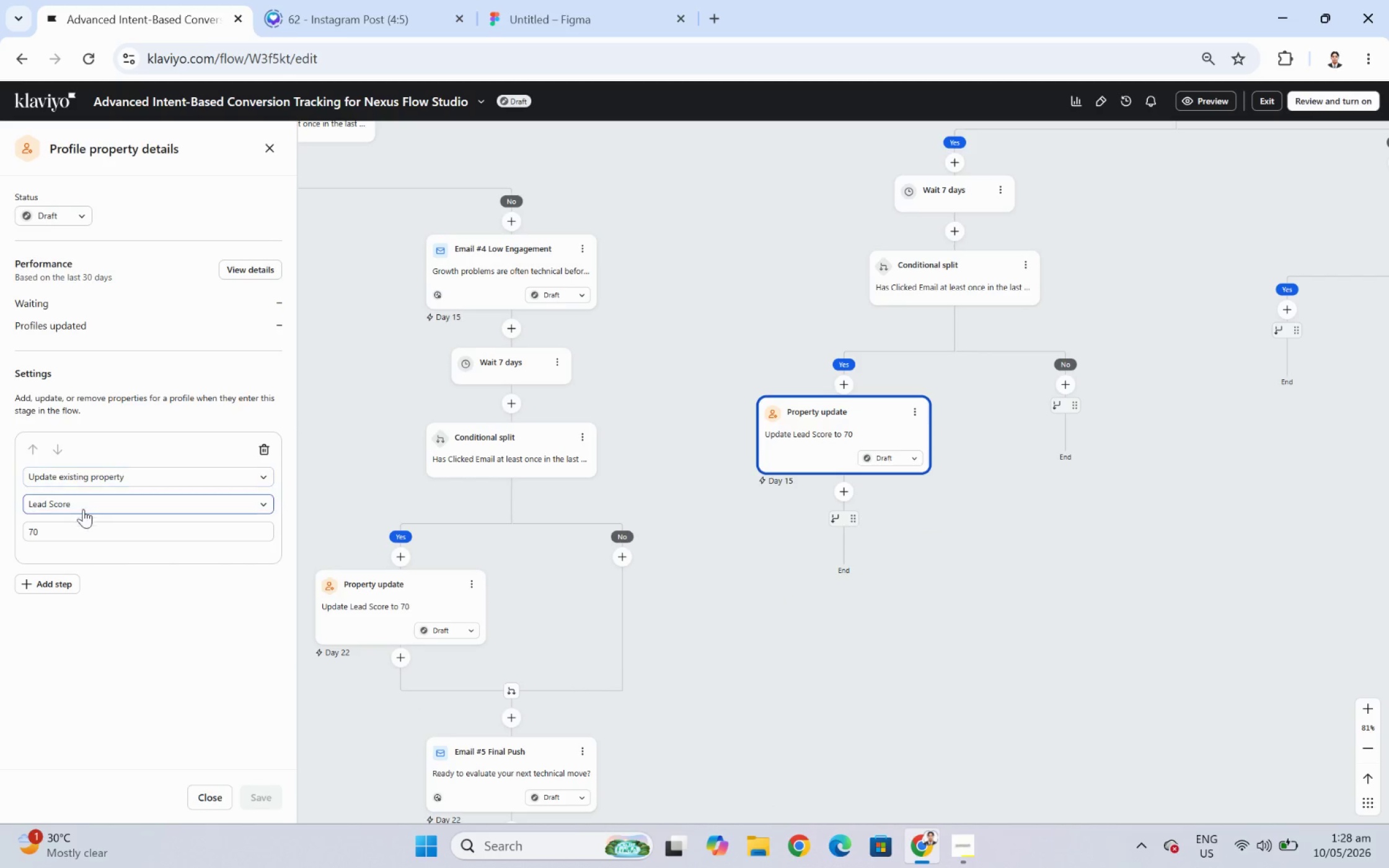 
double_click([87, 528])
 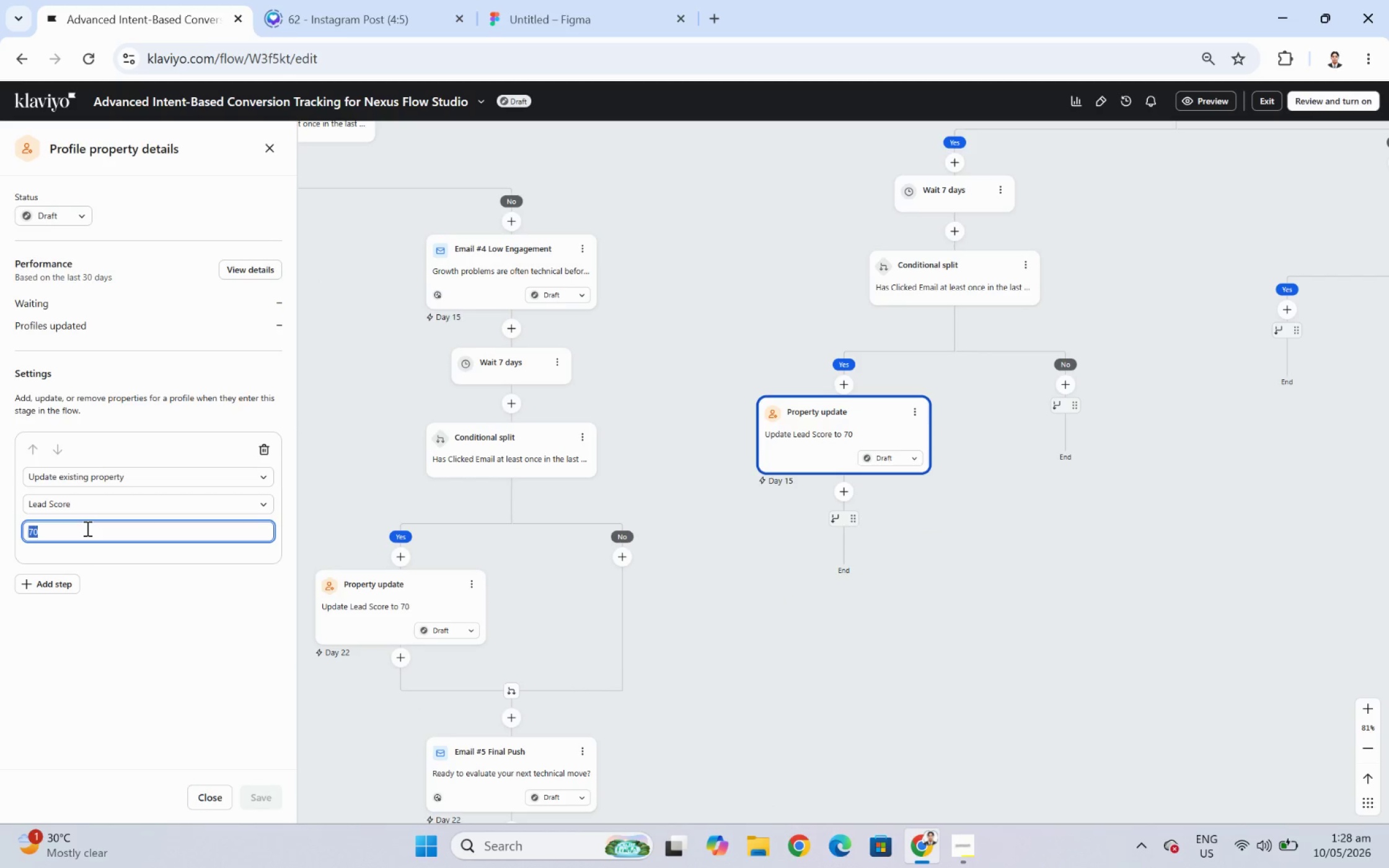 
triple_click([86, 528])
 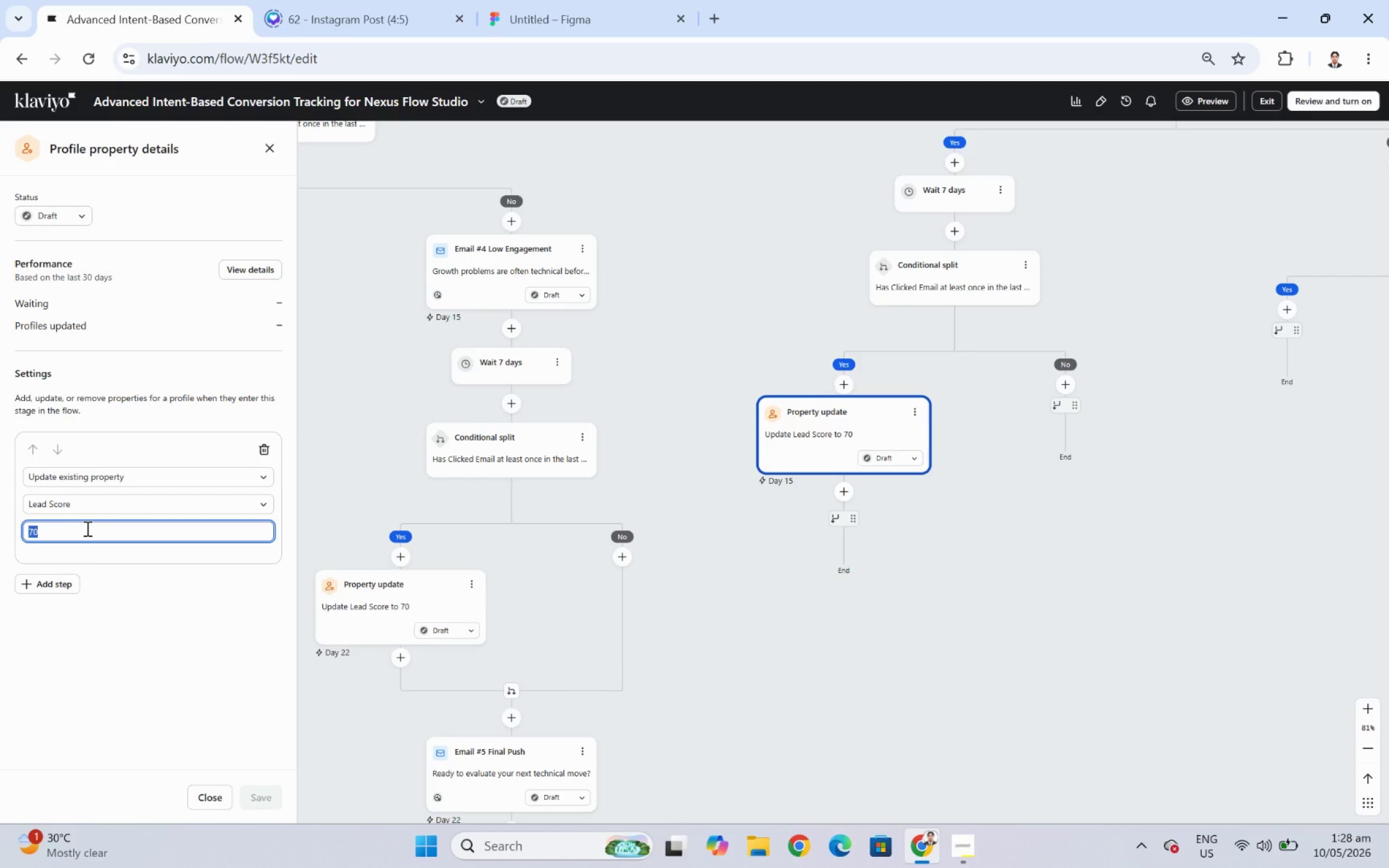 
key(Numpad5)
 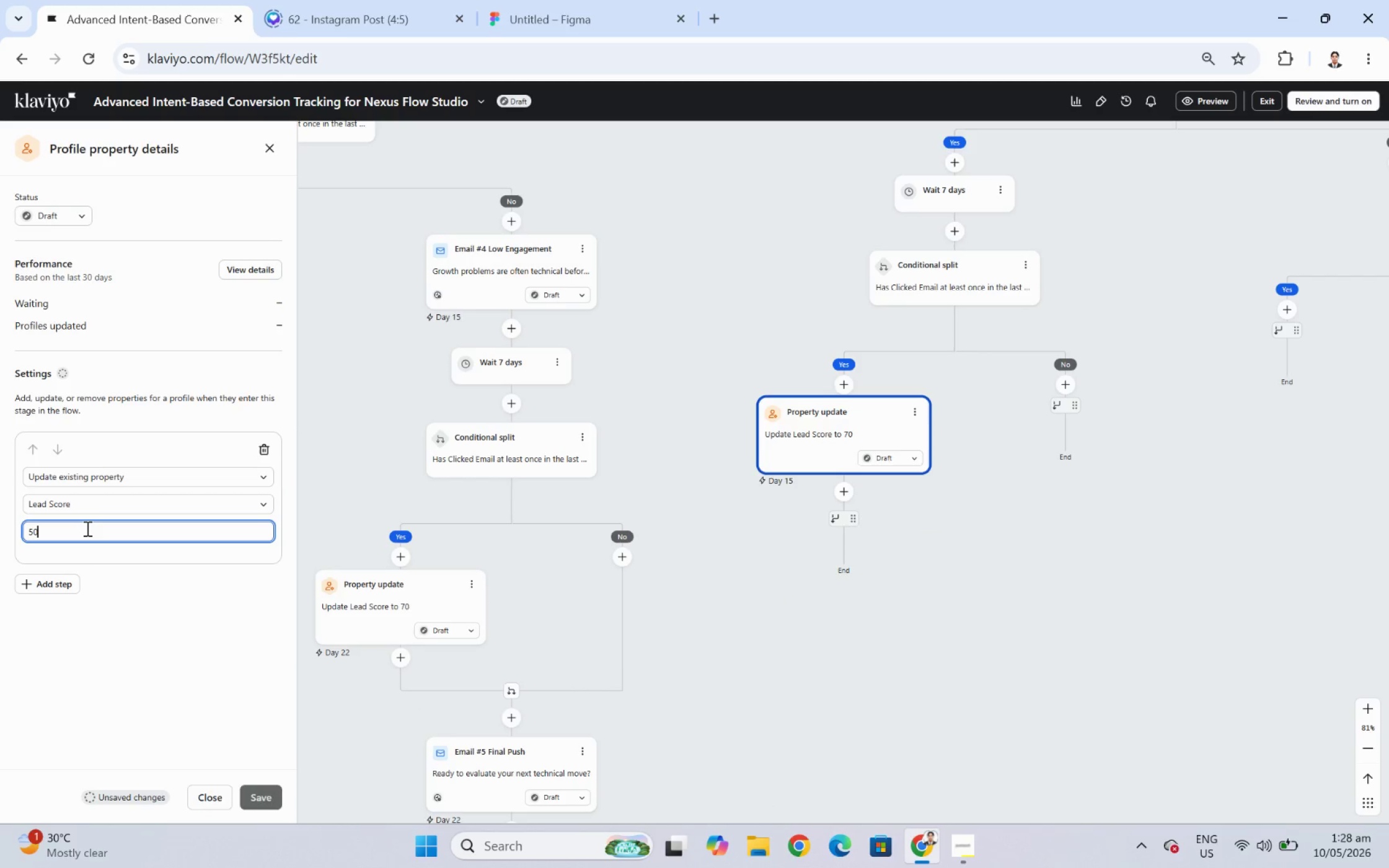 
key(Numpad0)
 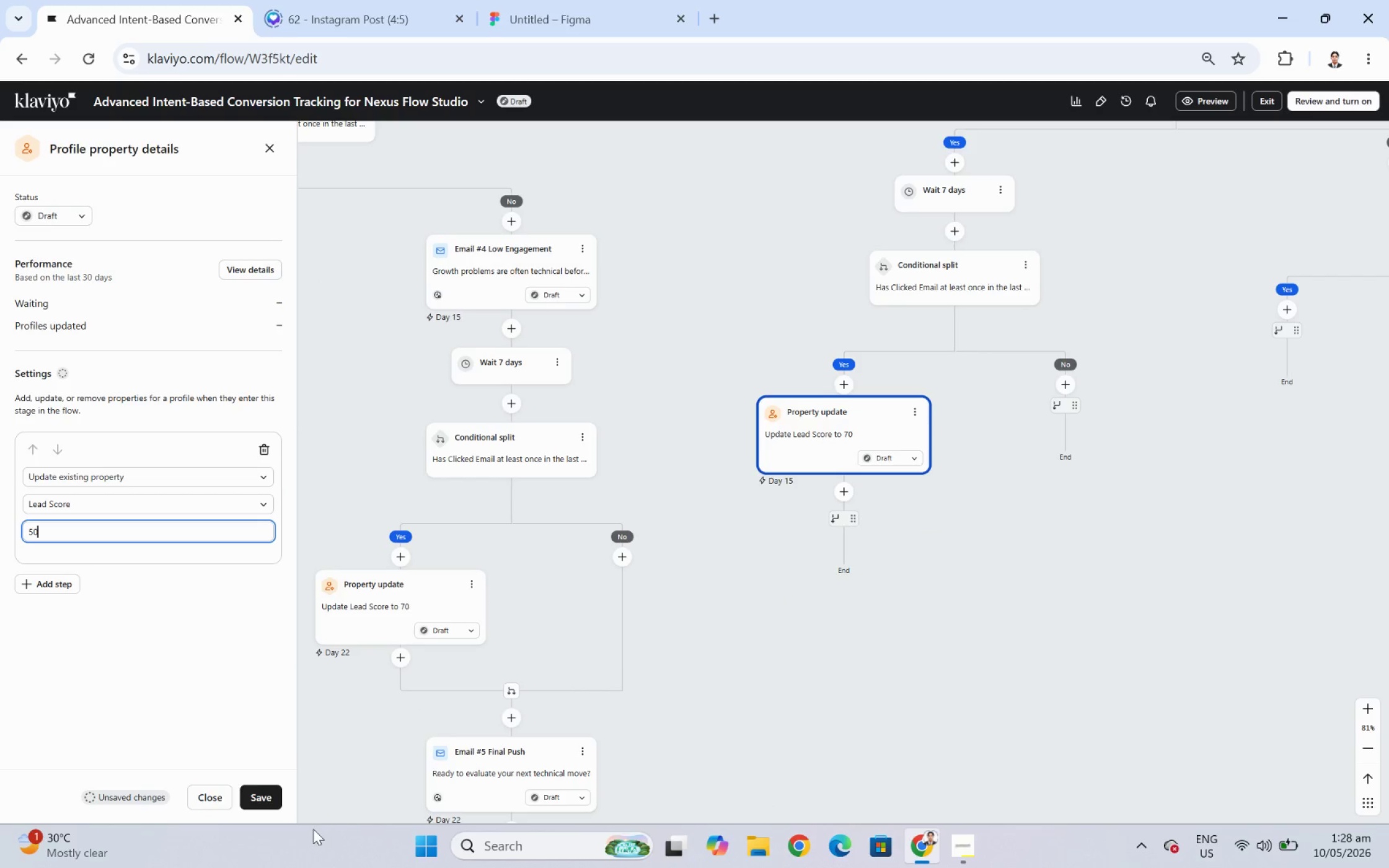 
left_click([278, 799])
 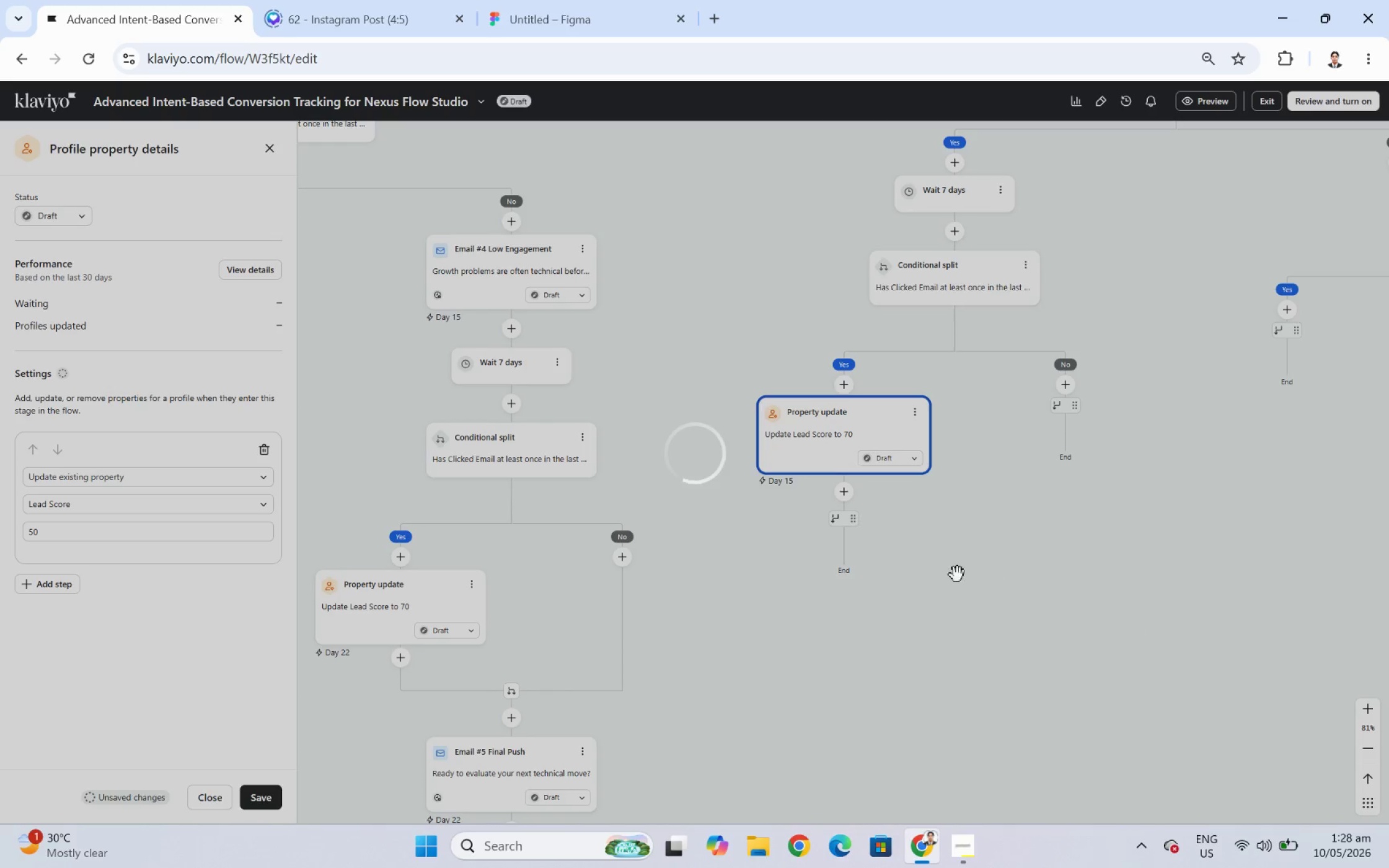 
left_click_drag(start_coordinate=[960, 558], to_coordinate=[1013, 564])
 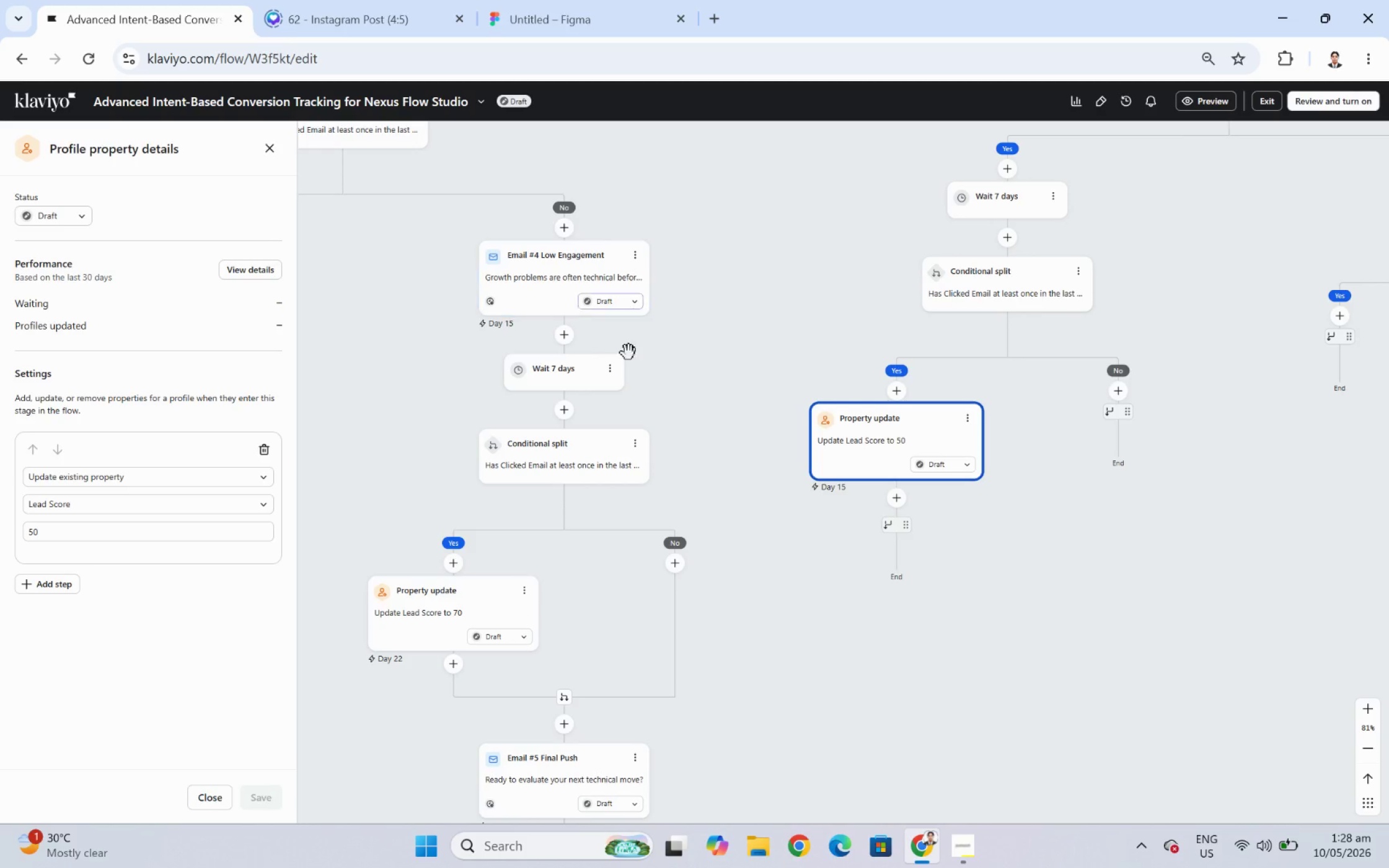 
left_click_drag(start_coordinate=[715, 366], to_coordinate=[902, 379])
 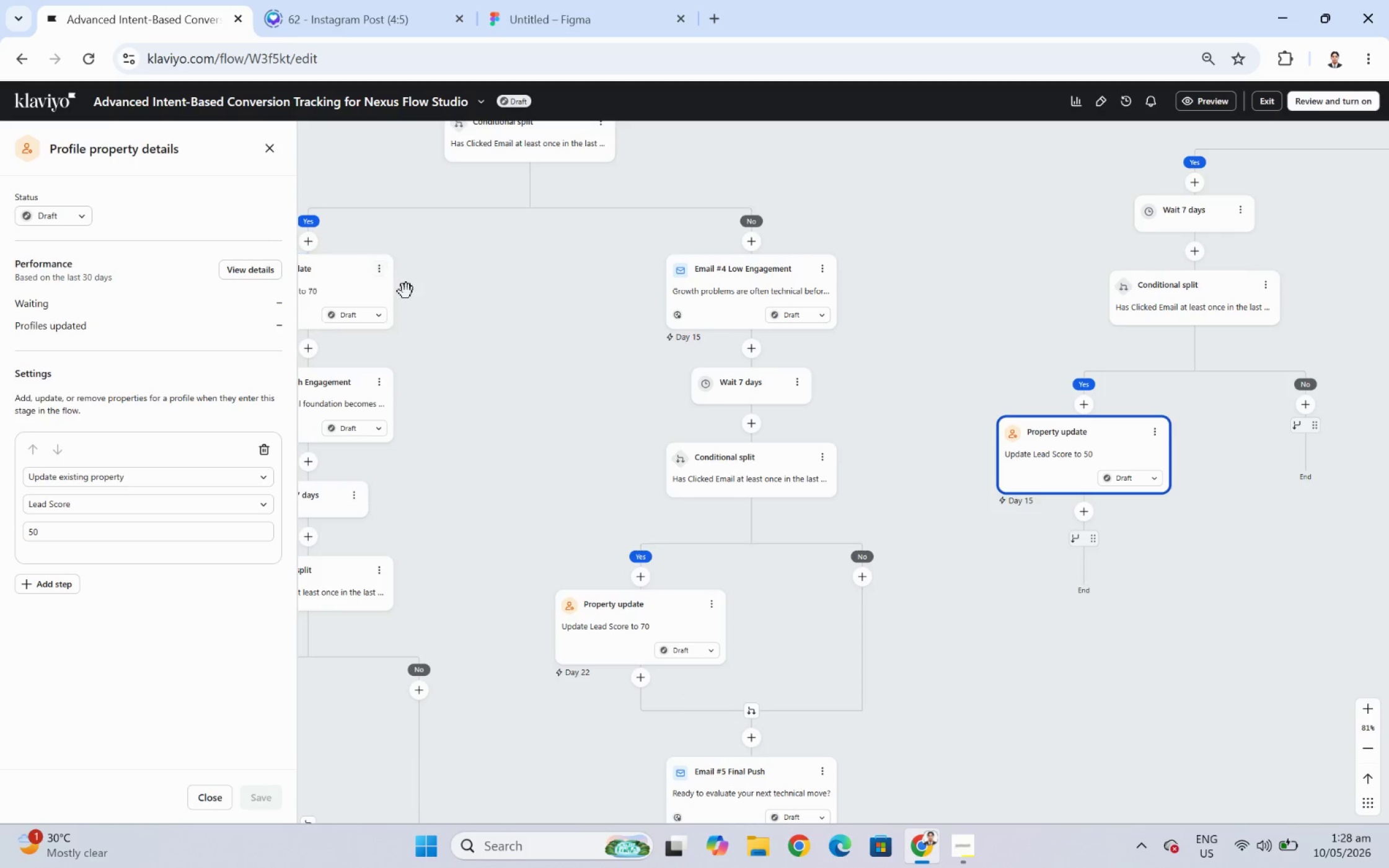 
left_click([382, 272])
 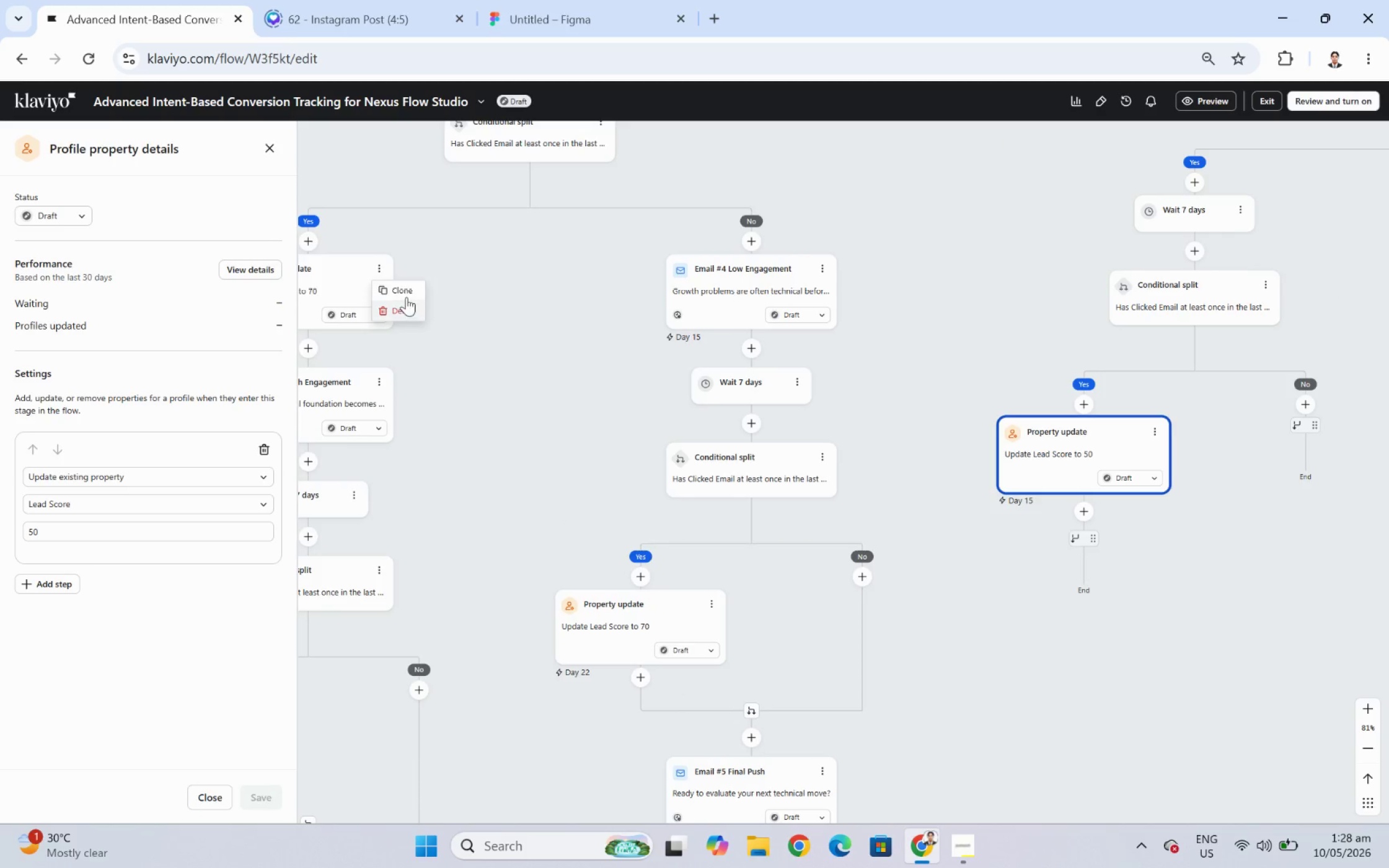 
left_click([403, 290])
 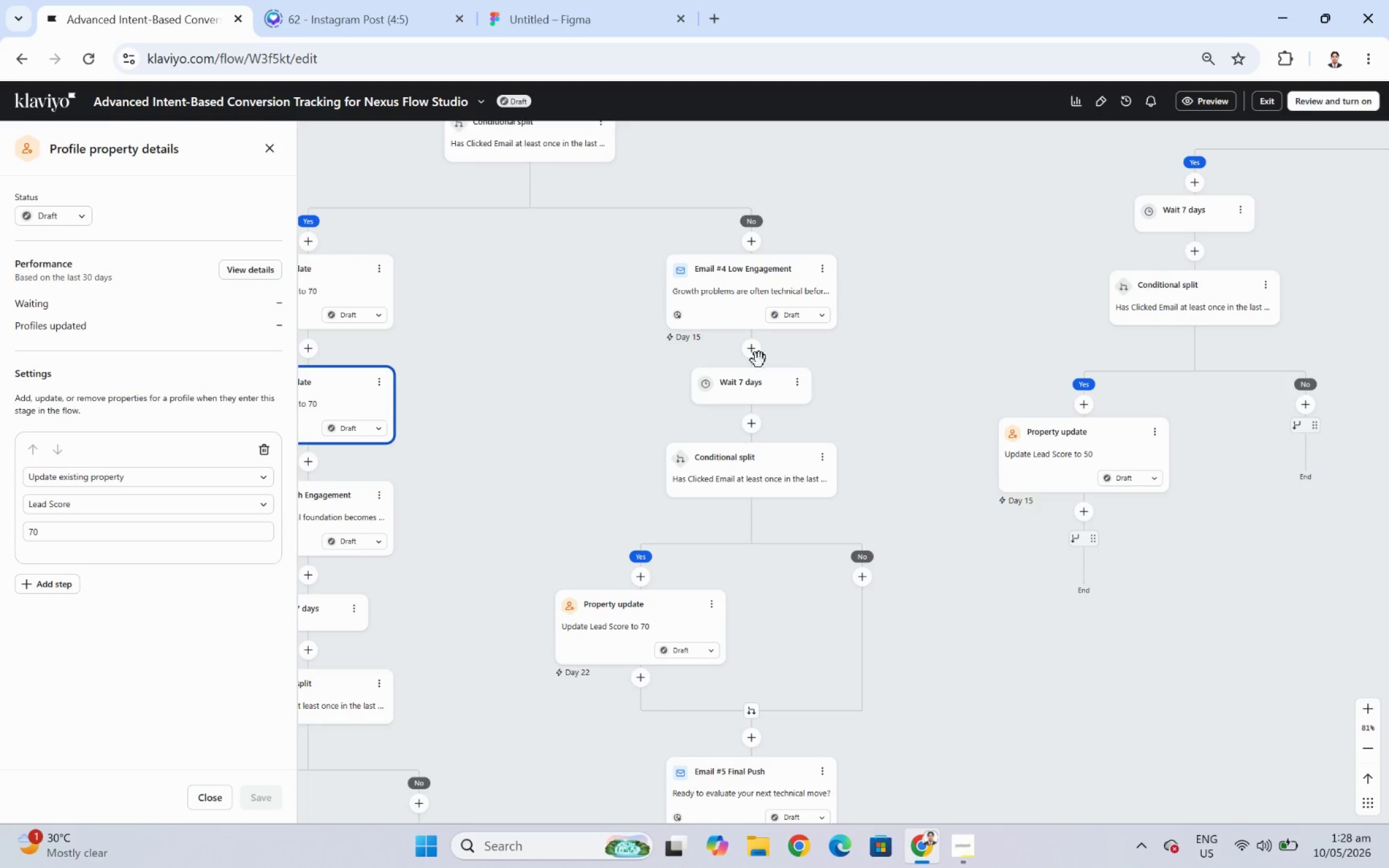 
left_click_drag(start_coordinate=[338, 398], to_coordinate=[1121, 537])
 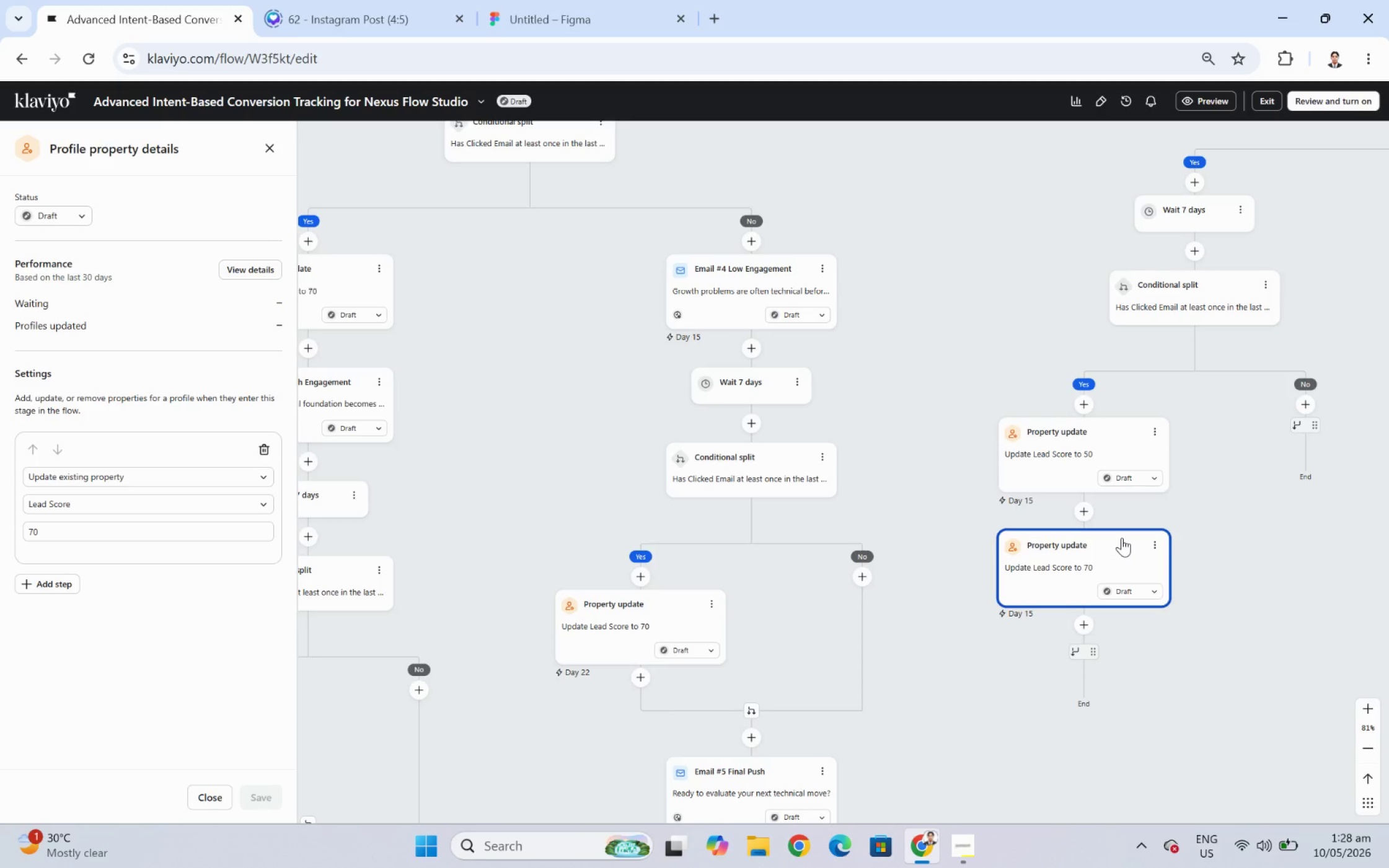 
left_click_drag(start_coordinate=[928, 642], to_coordinate=[1014, 592])
 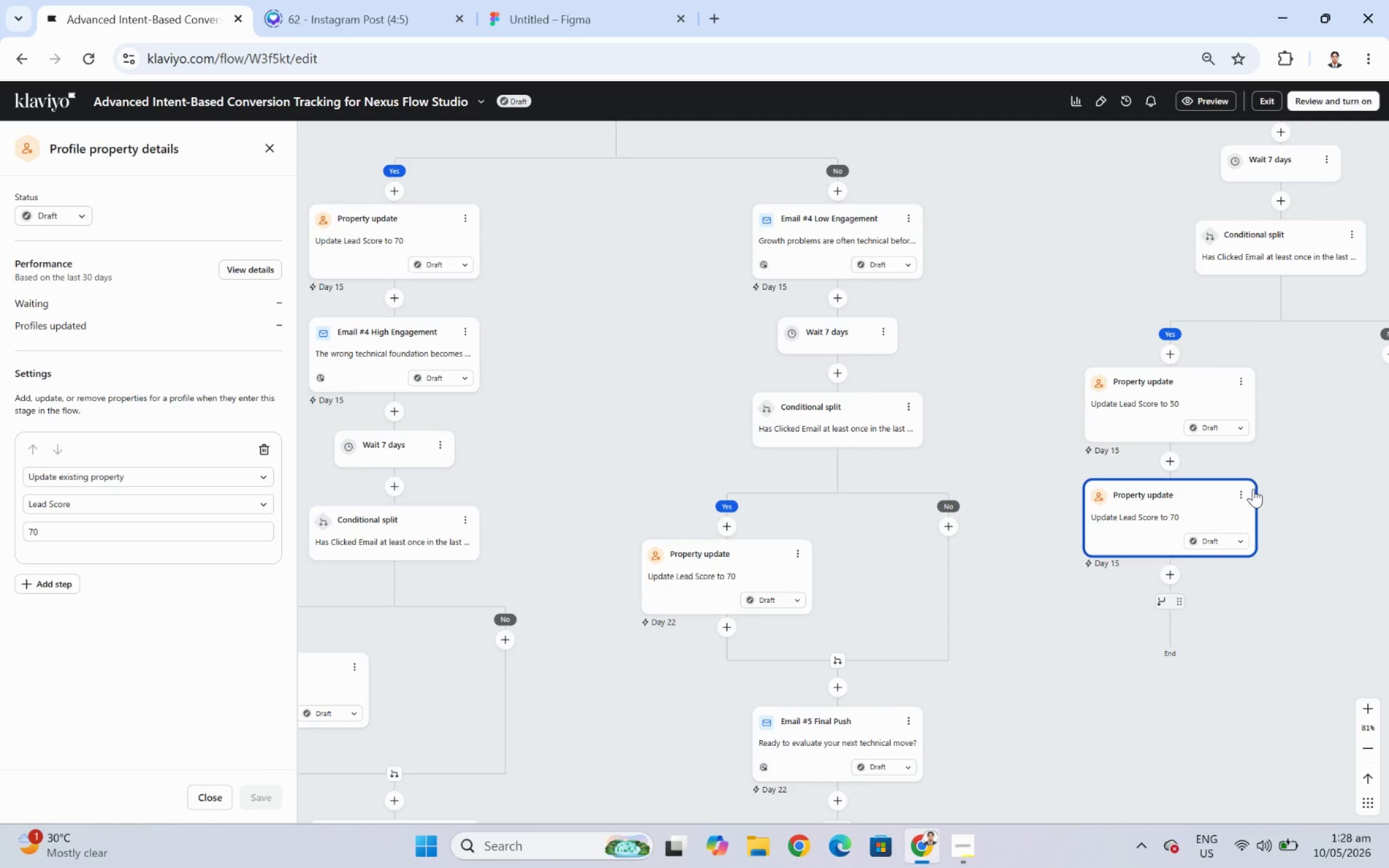 
left_click([1243, 494])
 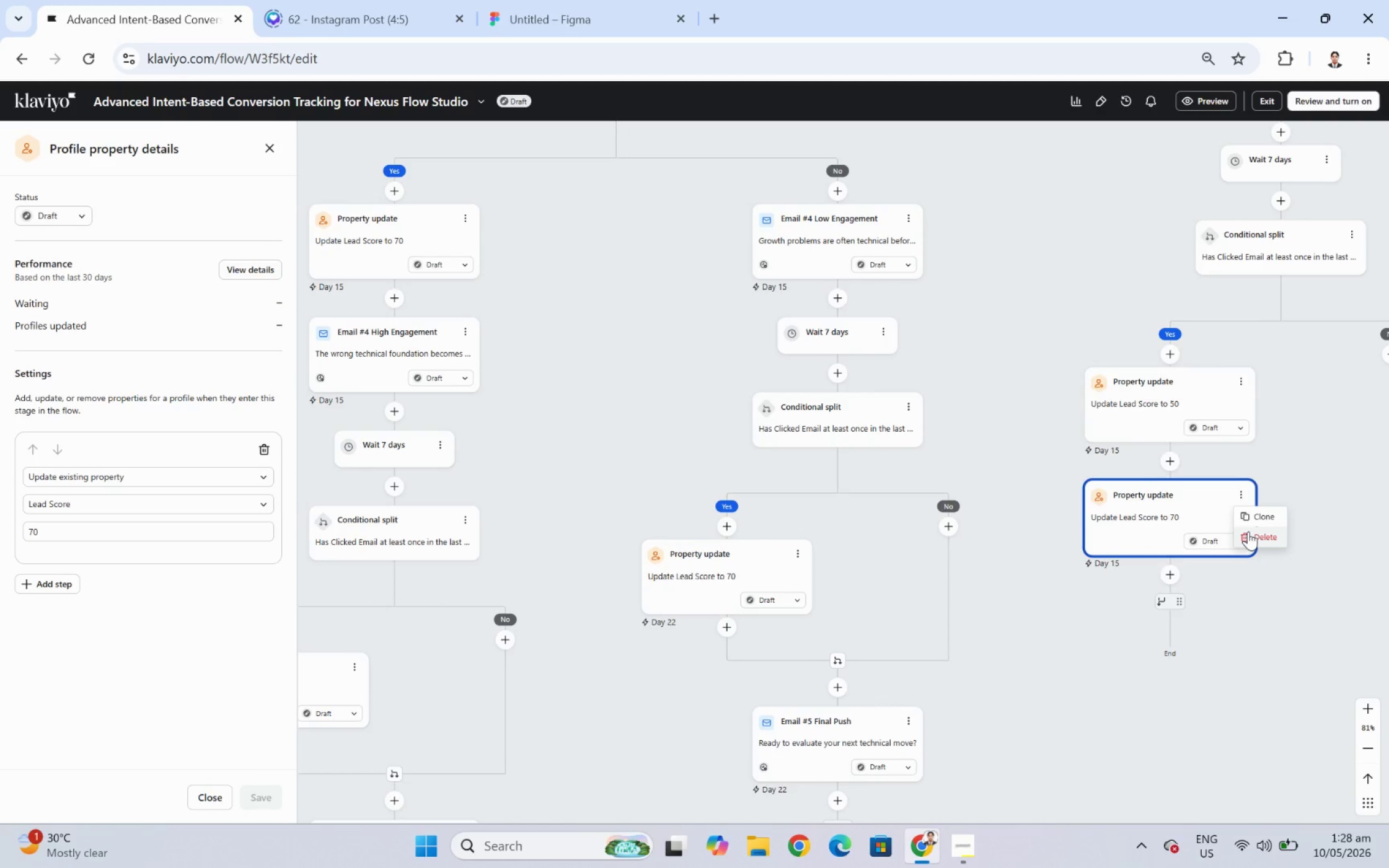 
left_click([1250, 531])
 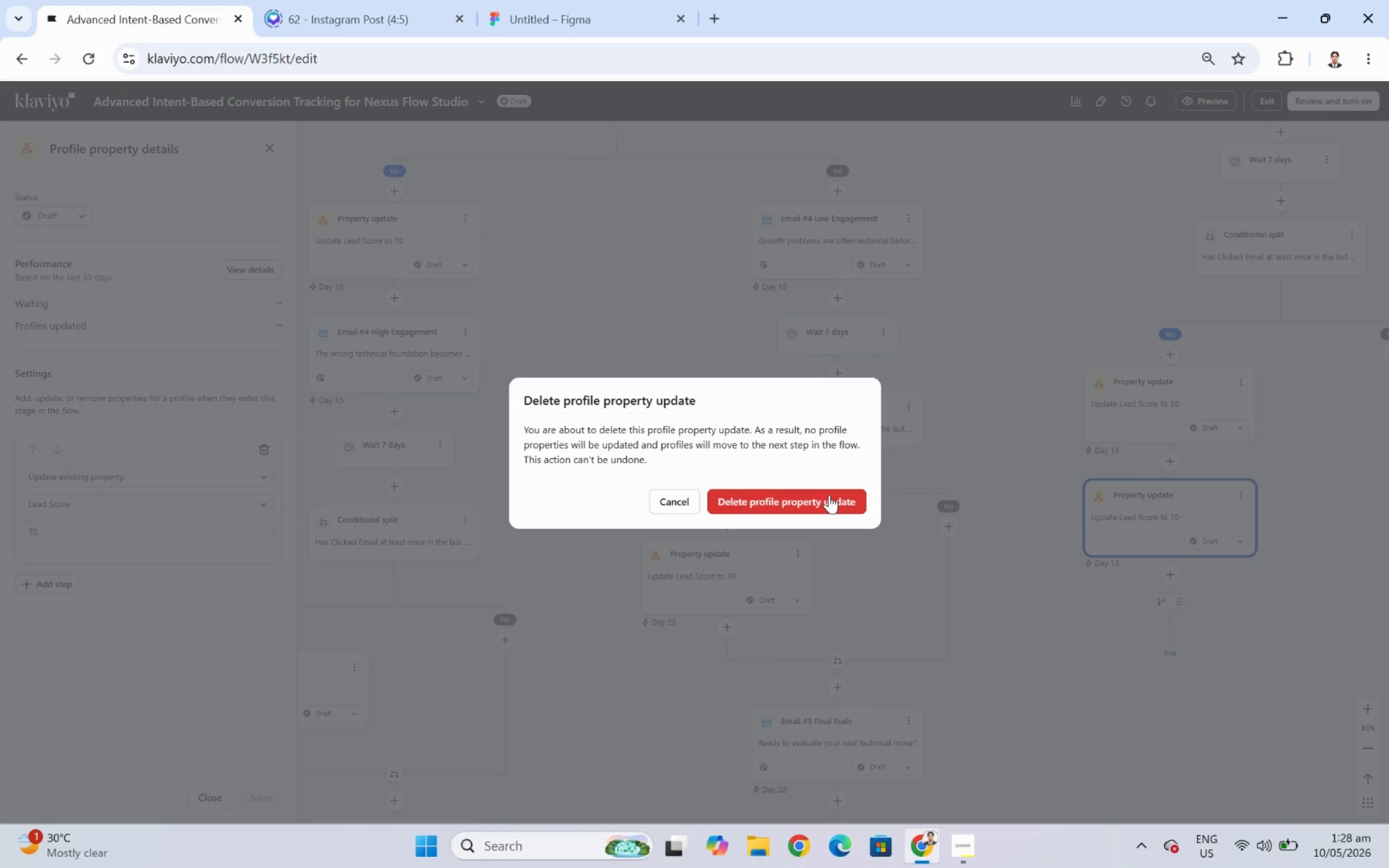 
left_click([829, 494])
 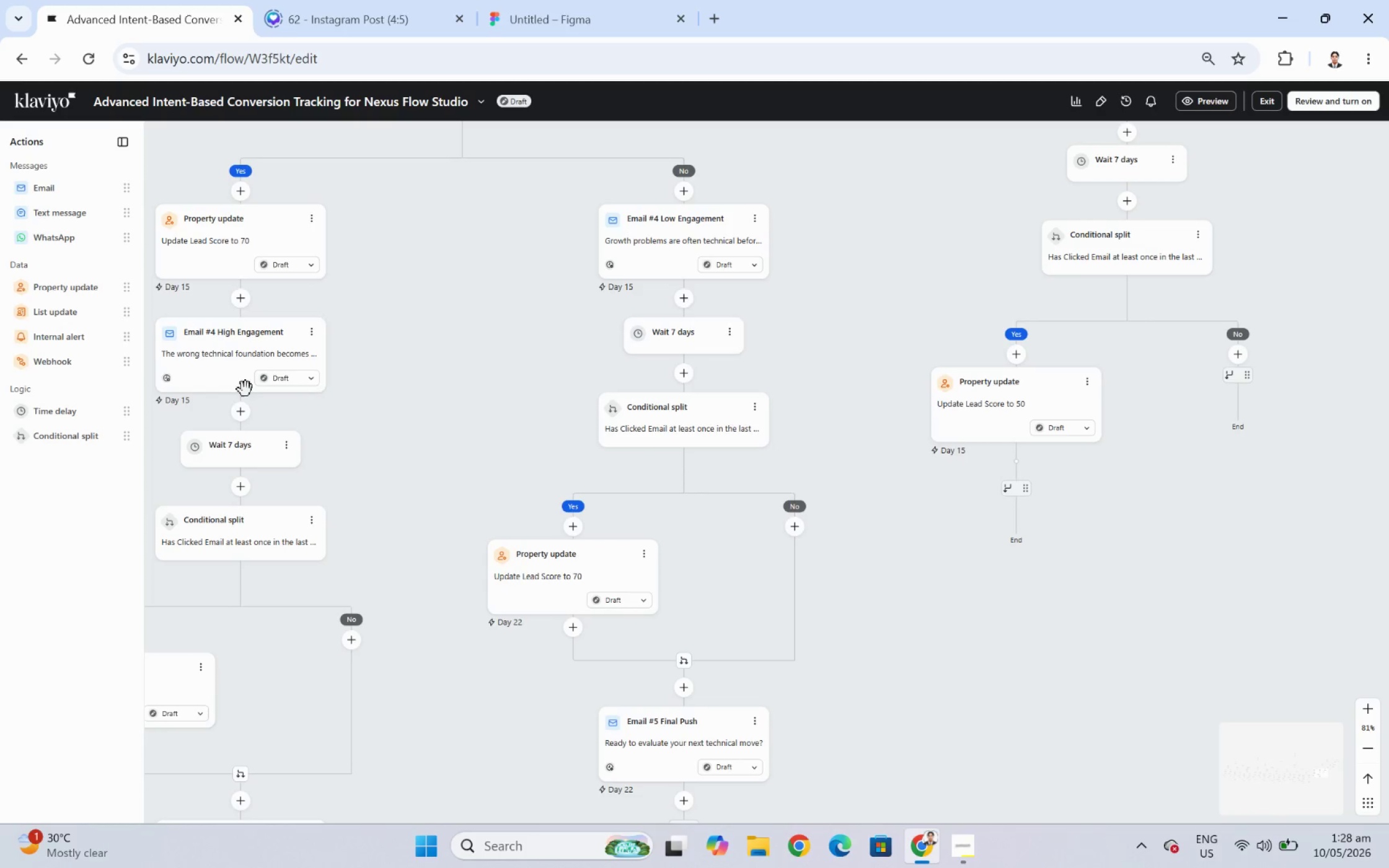 
left_click([311, 333])
 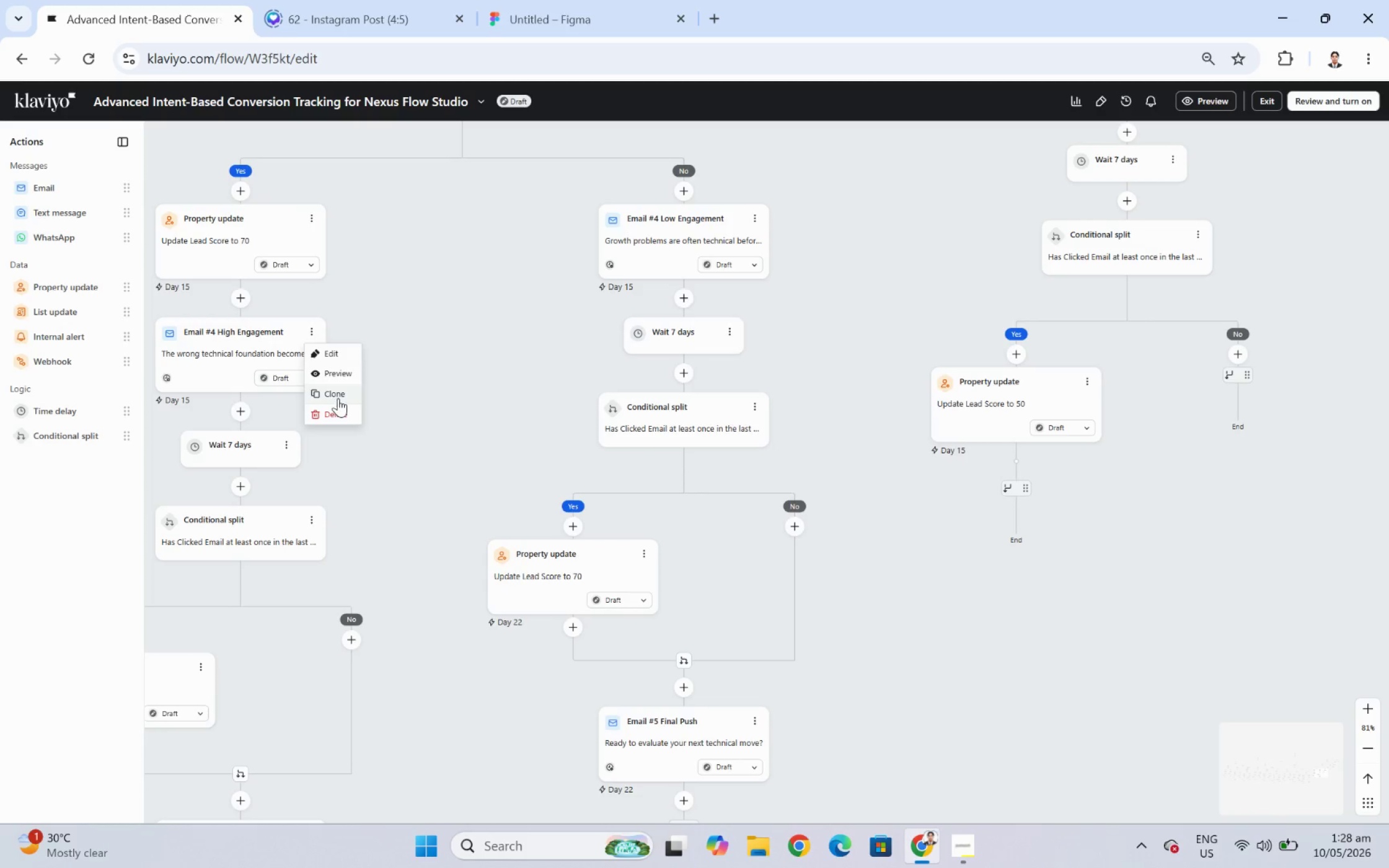 
left_click([339, 402])
 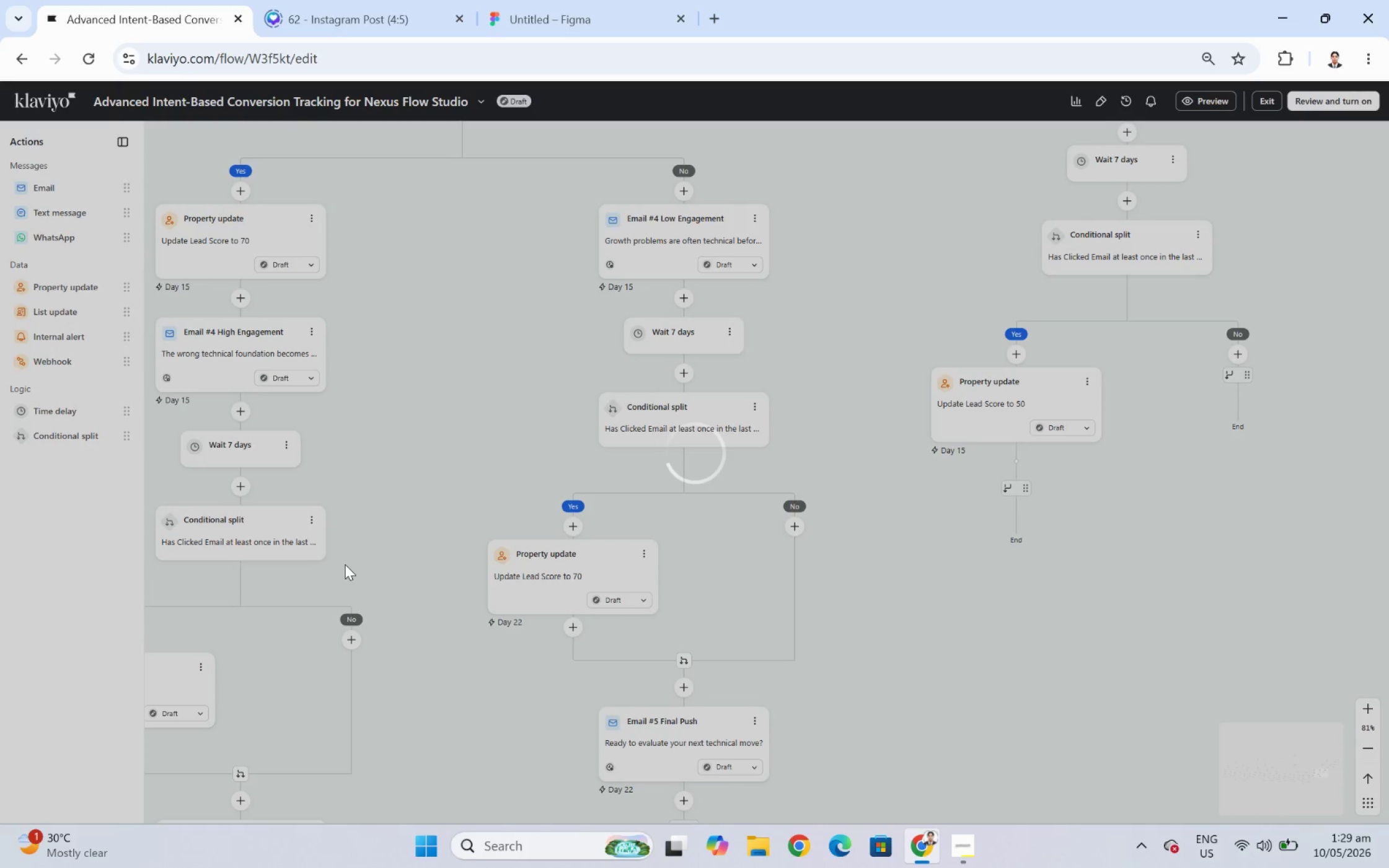 
wait(10.27)
 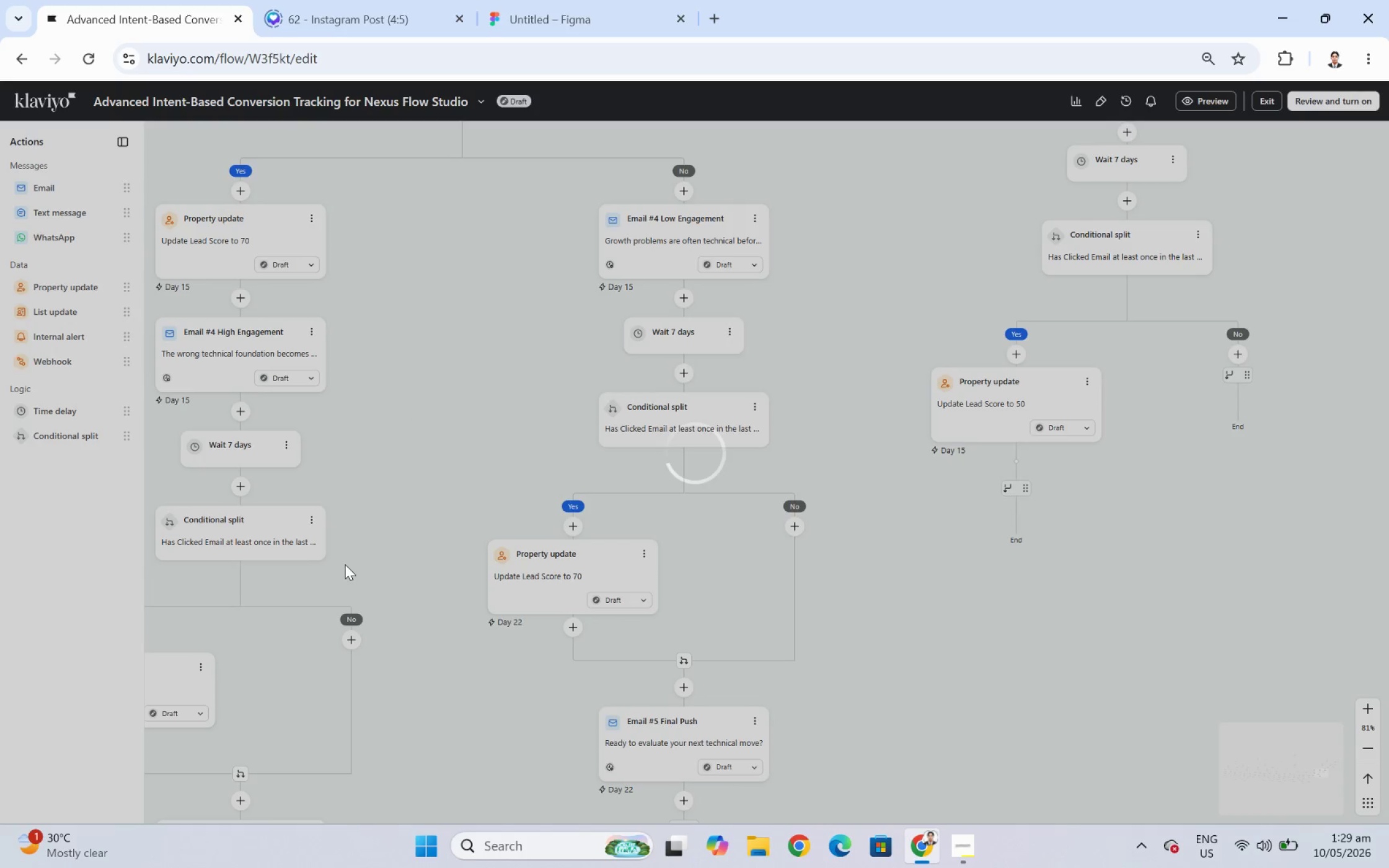 
left_click_drag(start_coordinate=[337, 449], to_coordinate=[1137, 454])
 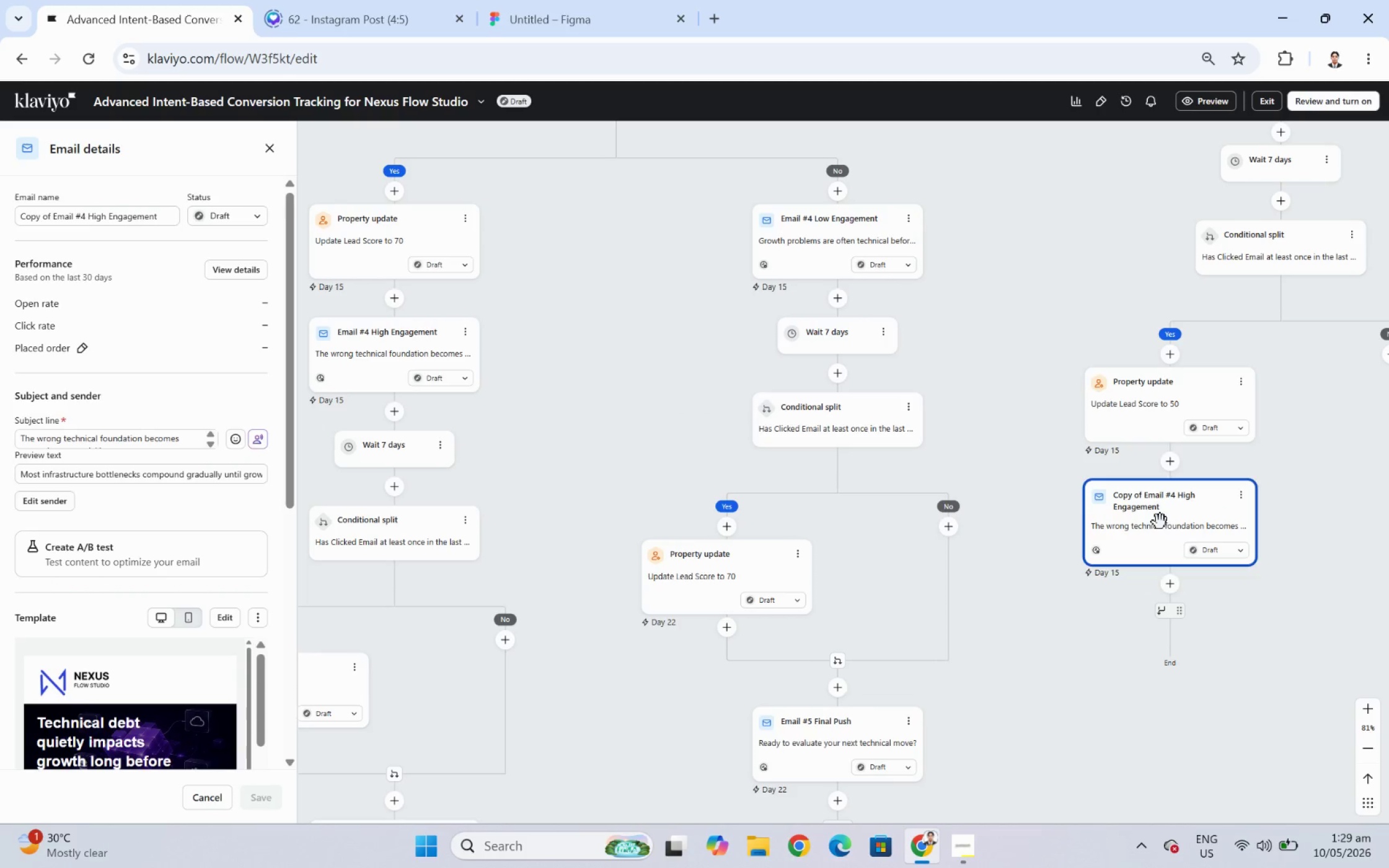 
left_click_drag(start_coordinate=[1268, 615], to_coordinate=[1109, 565])
 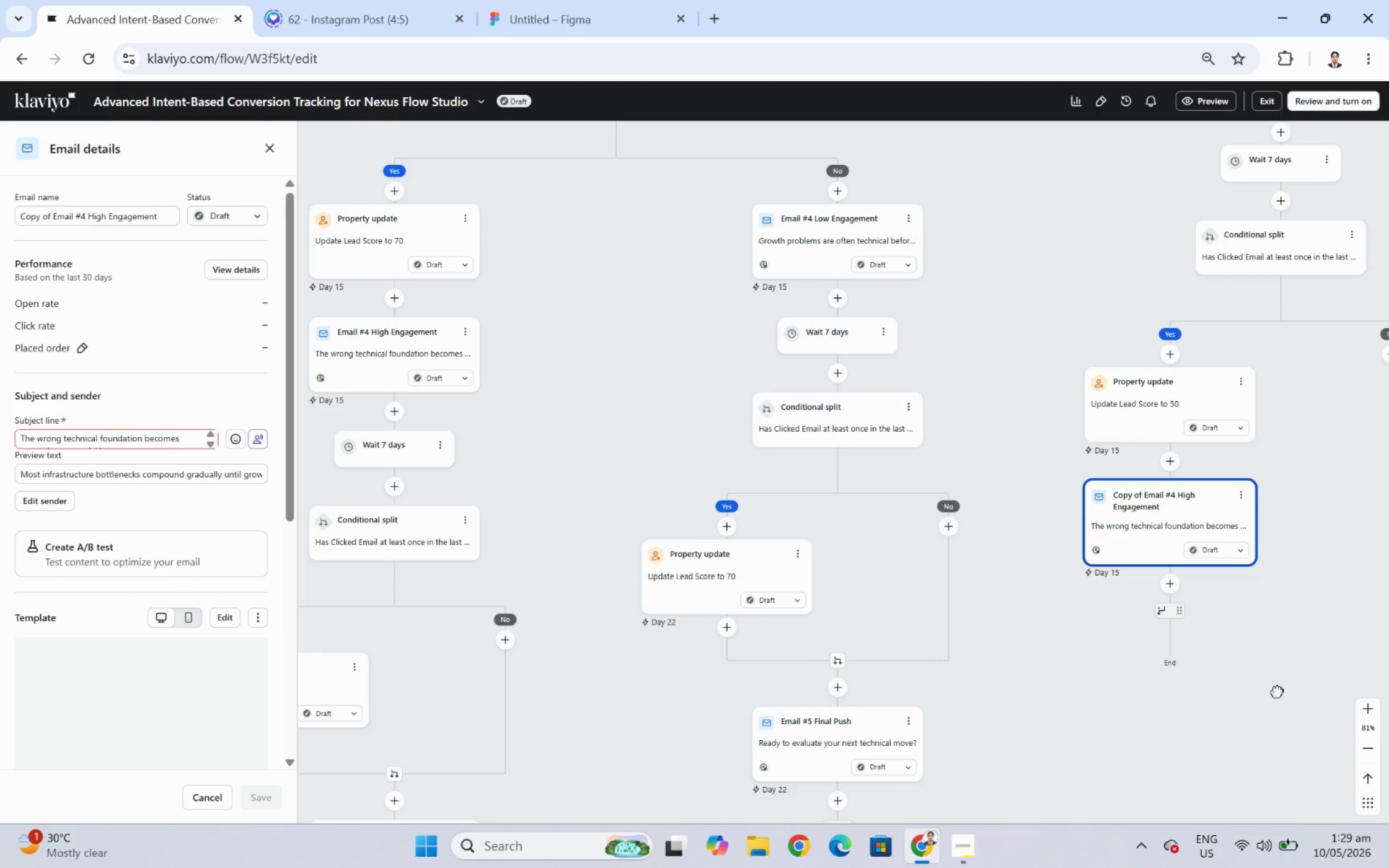 
left_click_drag(start_coordinate=[1274, 694], to_coordinate=[1228, 629])
 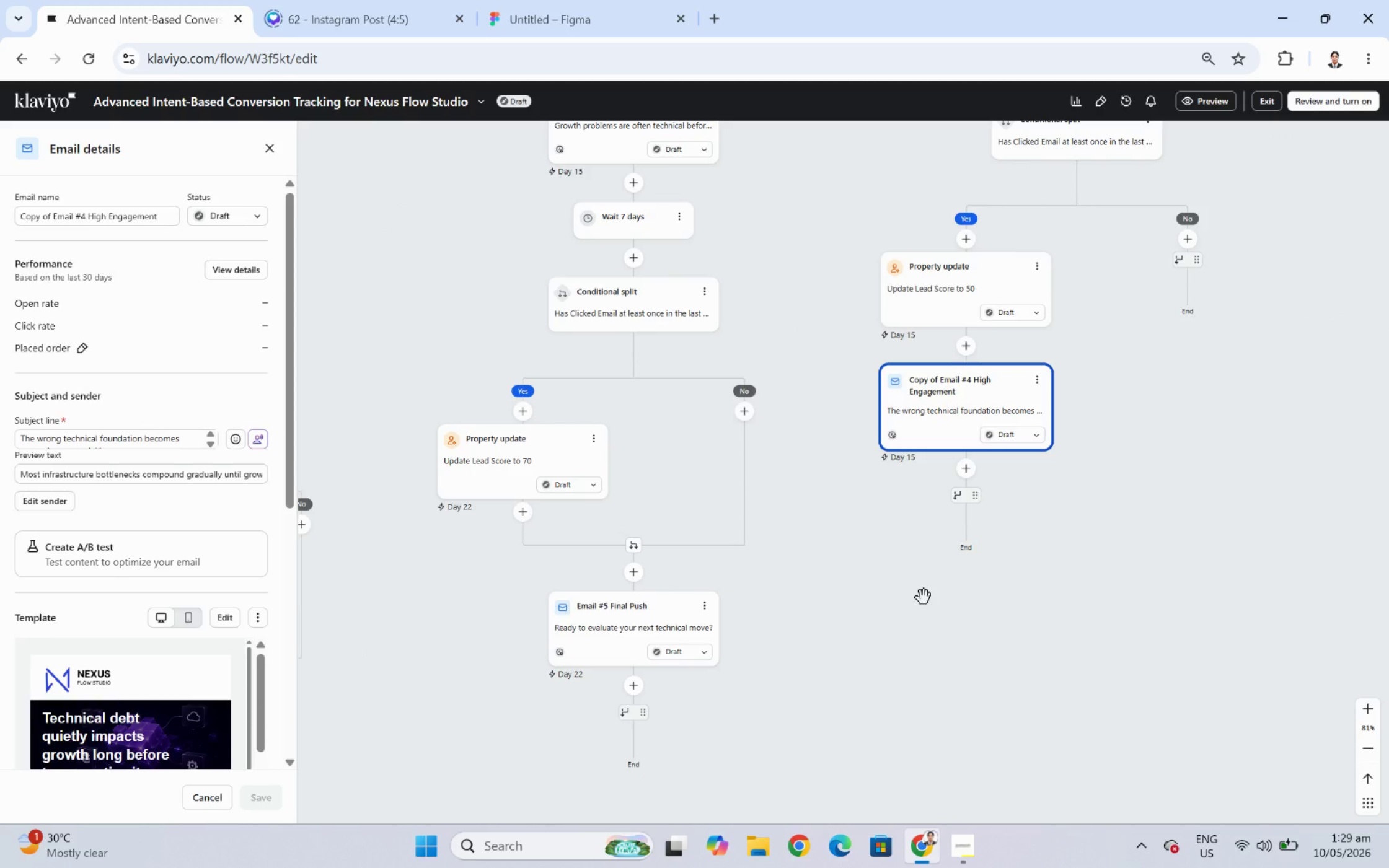 
left_click_drag(start_coordinate=[924, 597], to_coordinate=[1028, 575])
 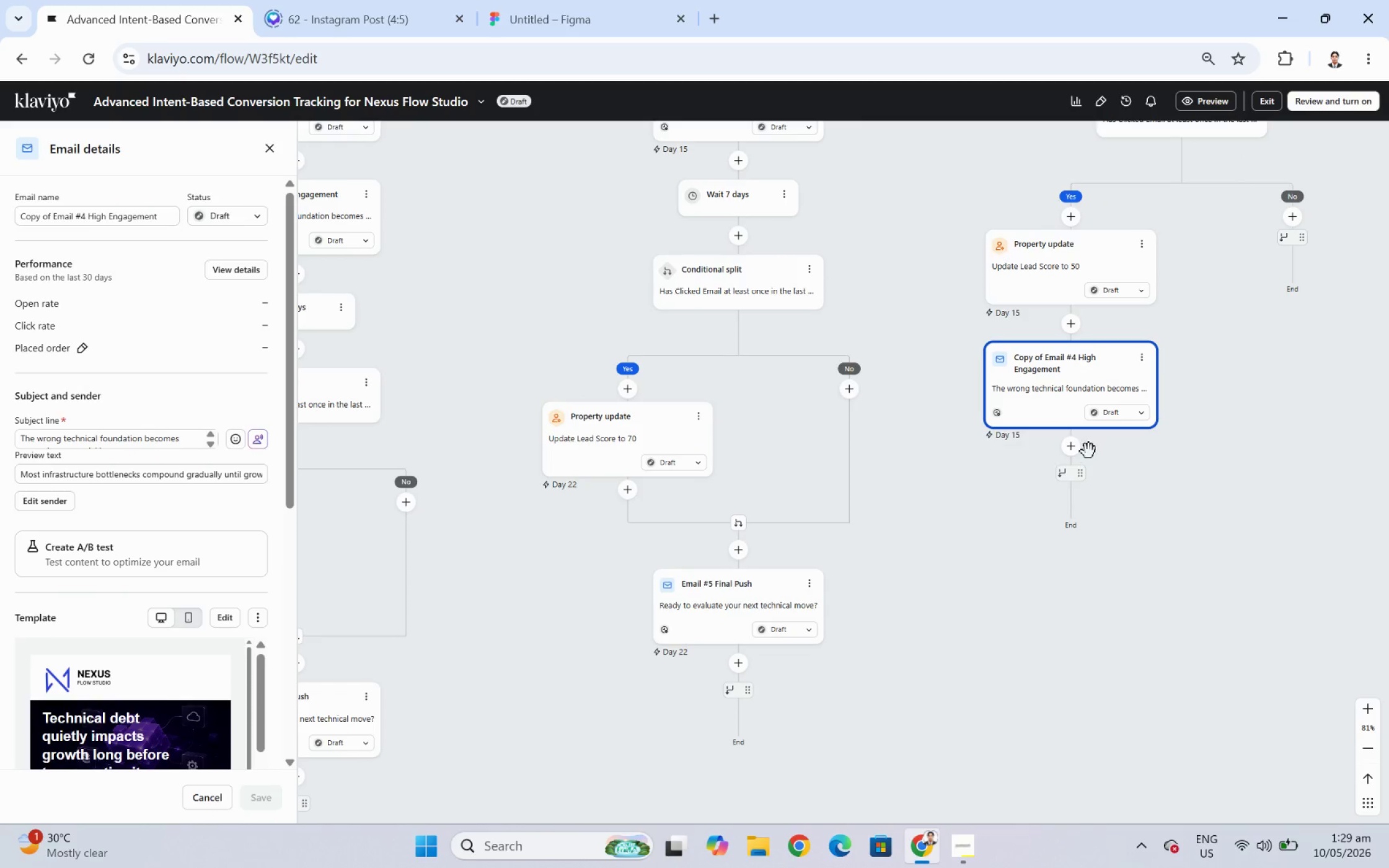 
left_click([1074, 448])
 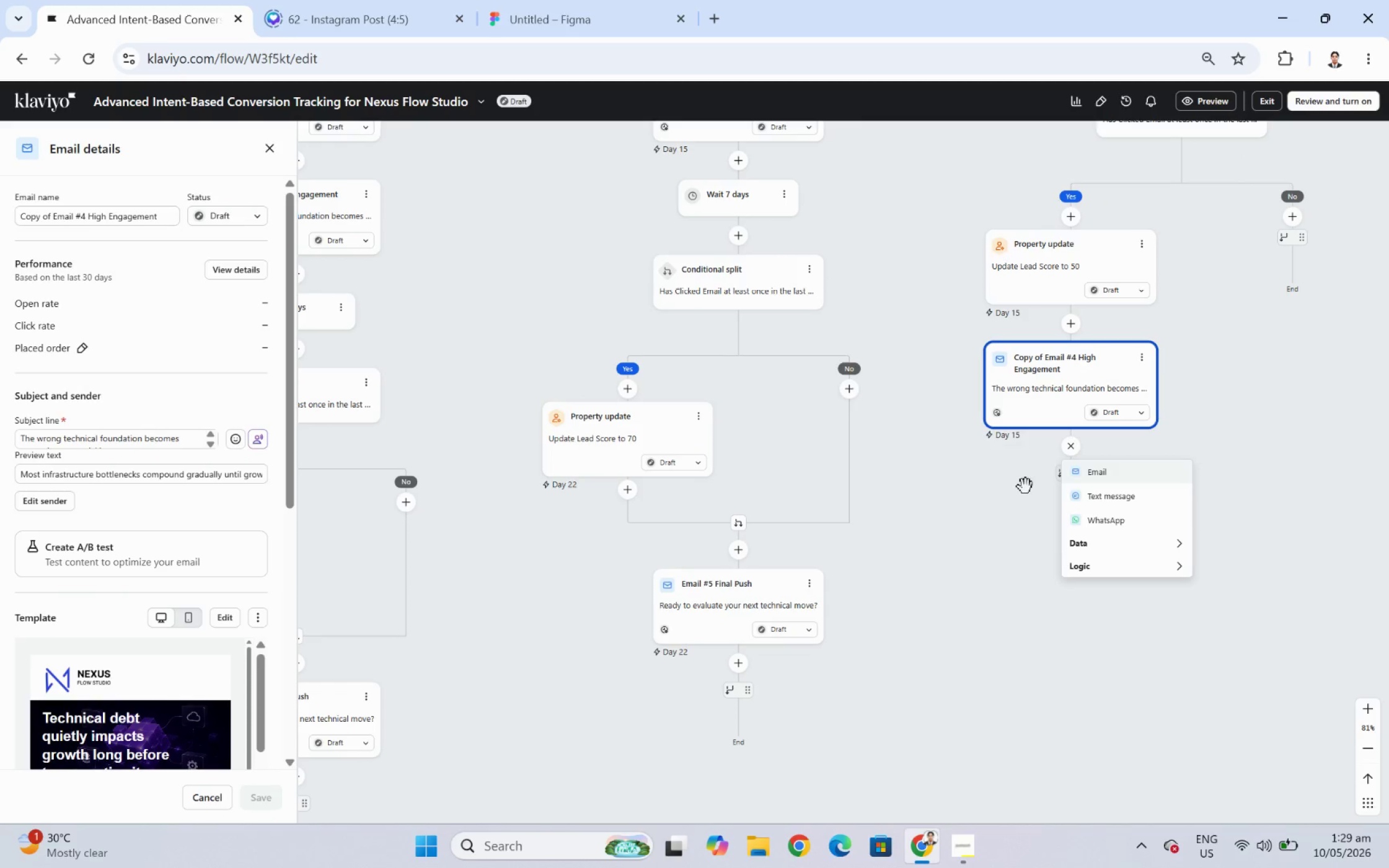 
left_click([963, 541])
 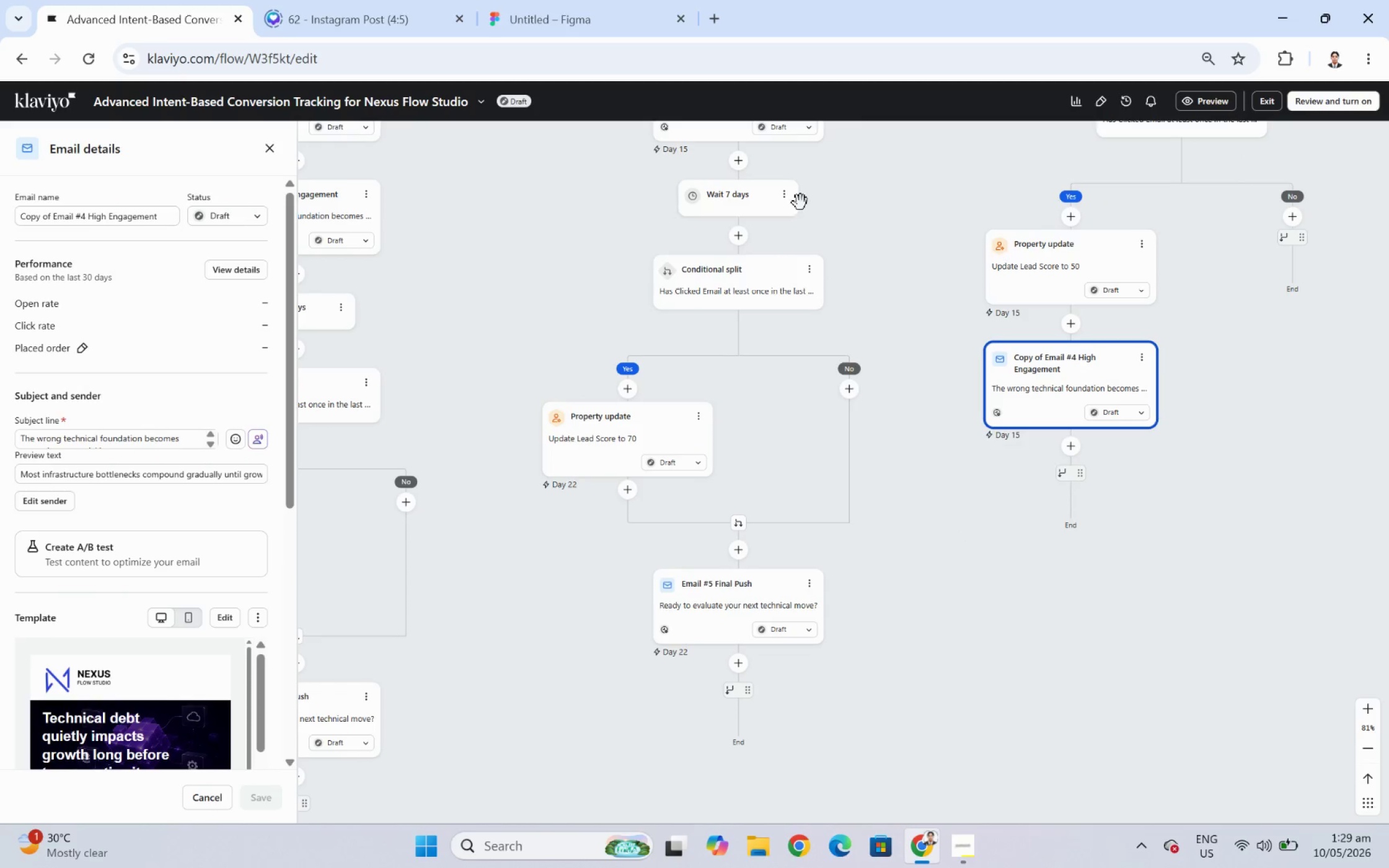 
left_click([784, 195])
 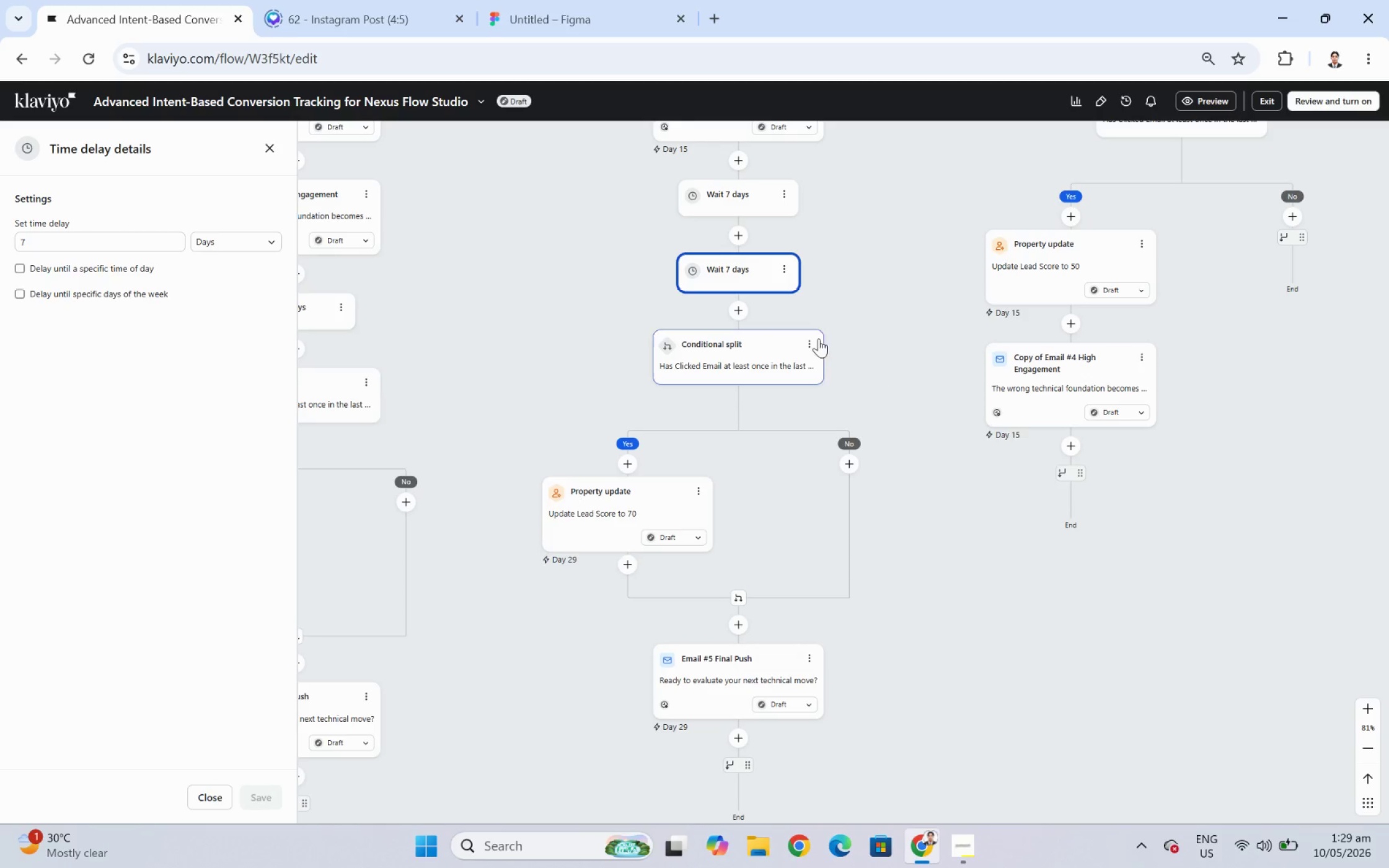 
left_click_drag(start_coordinate=[729, 270], to_coordinate=[1080, 467])
 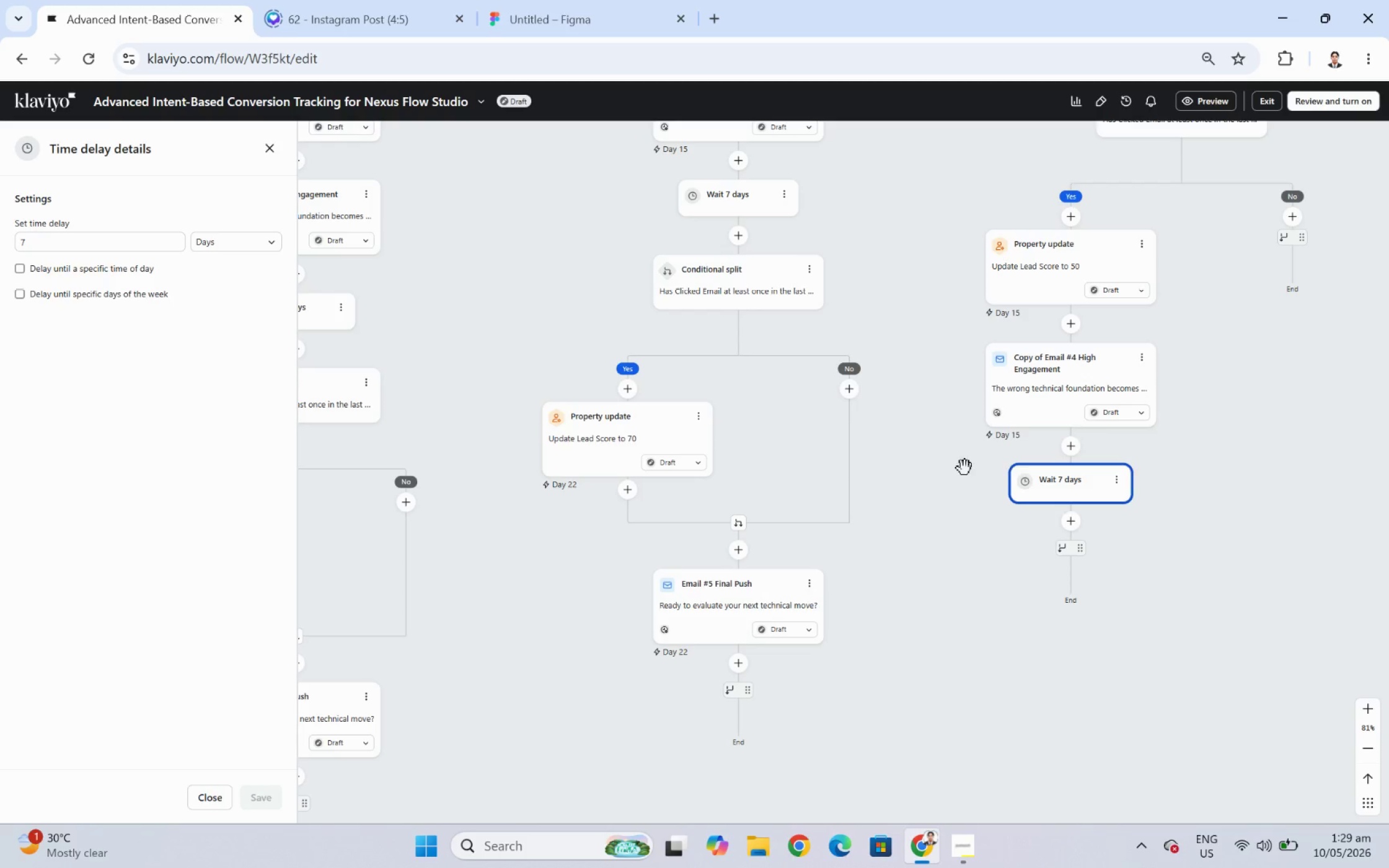 
wait(6.71)
 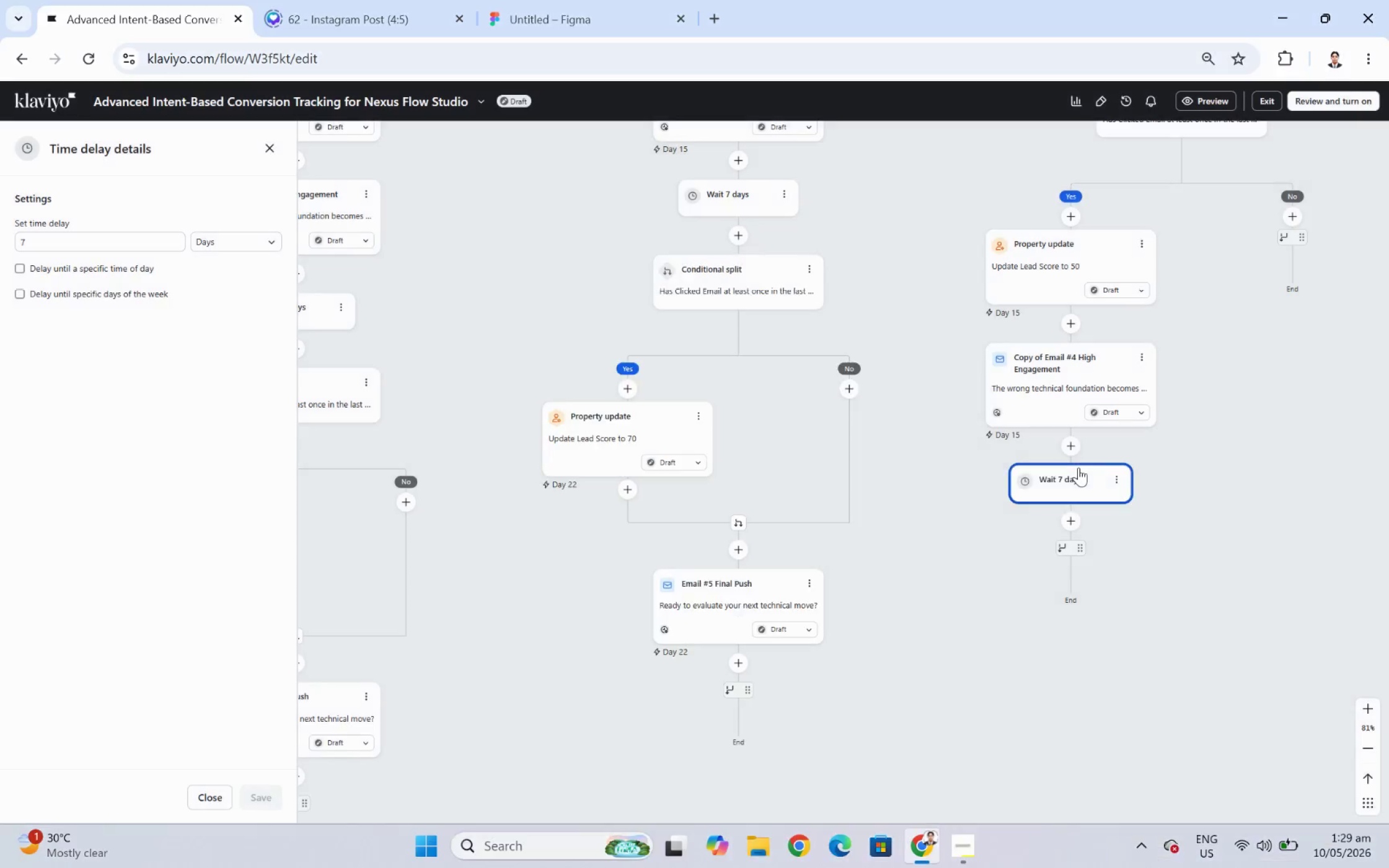 
left_click([1074, 520])
 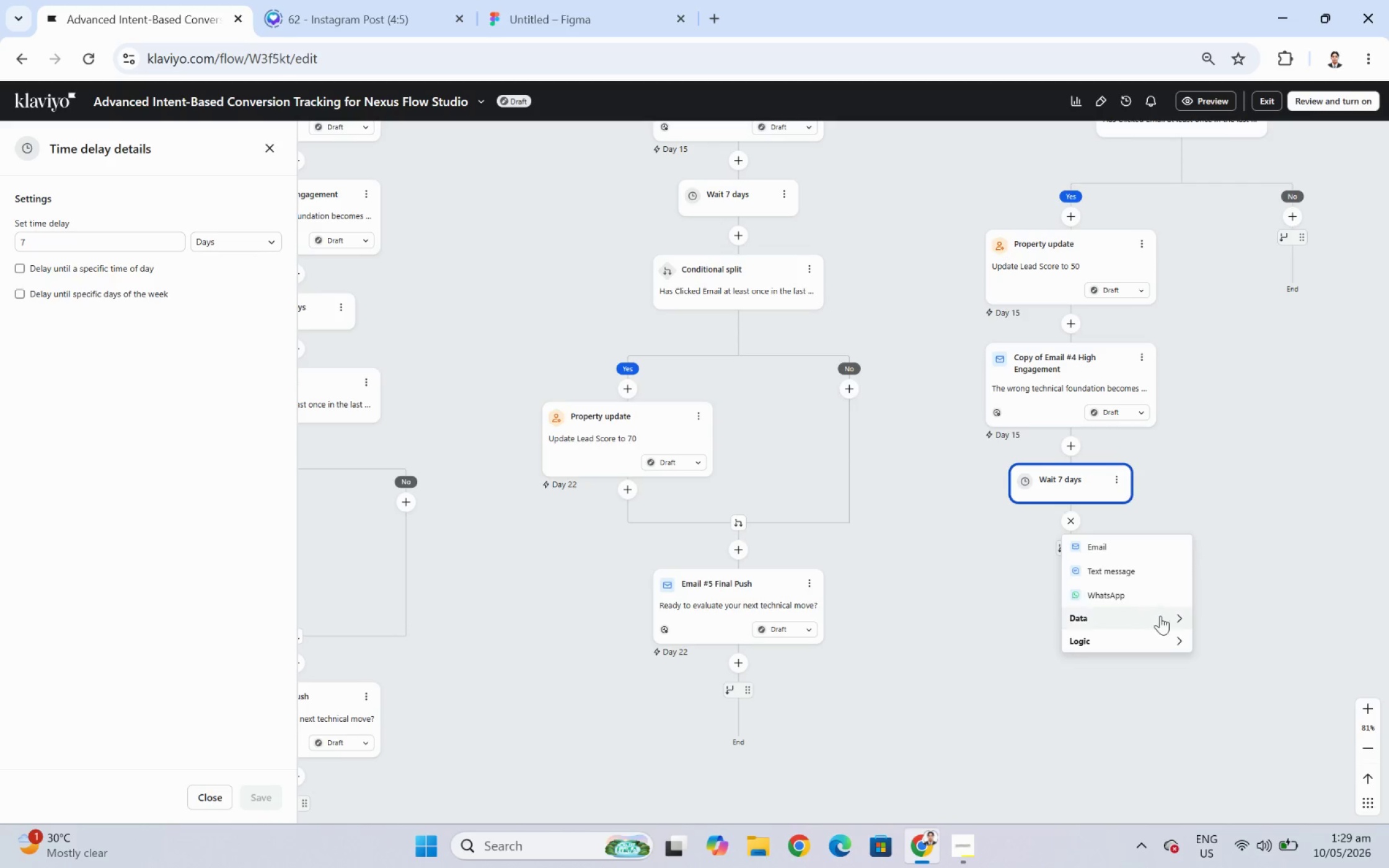 
left_click([1159, 638])
 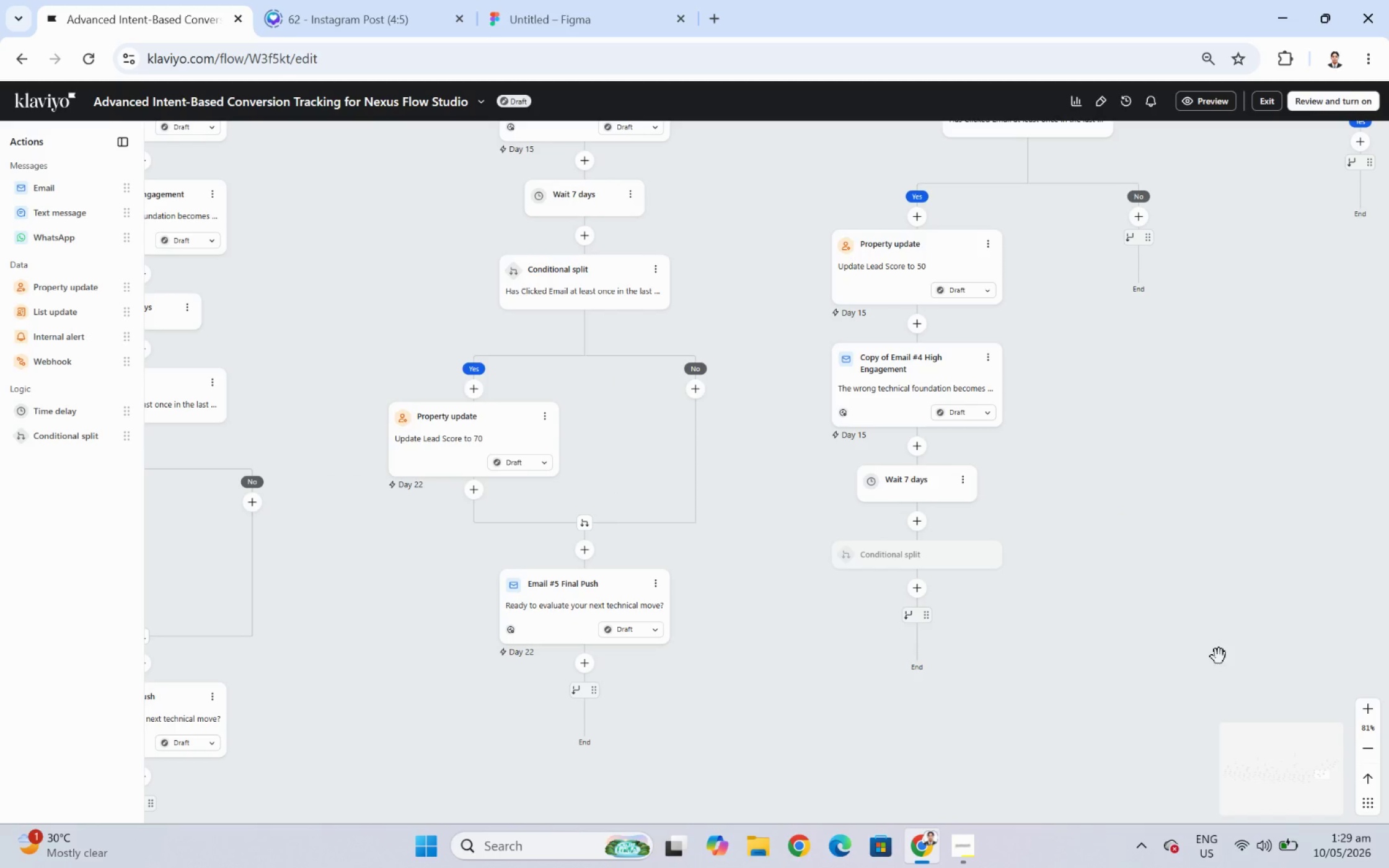 
mouse_move([1175, 660])
 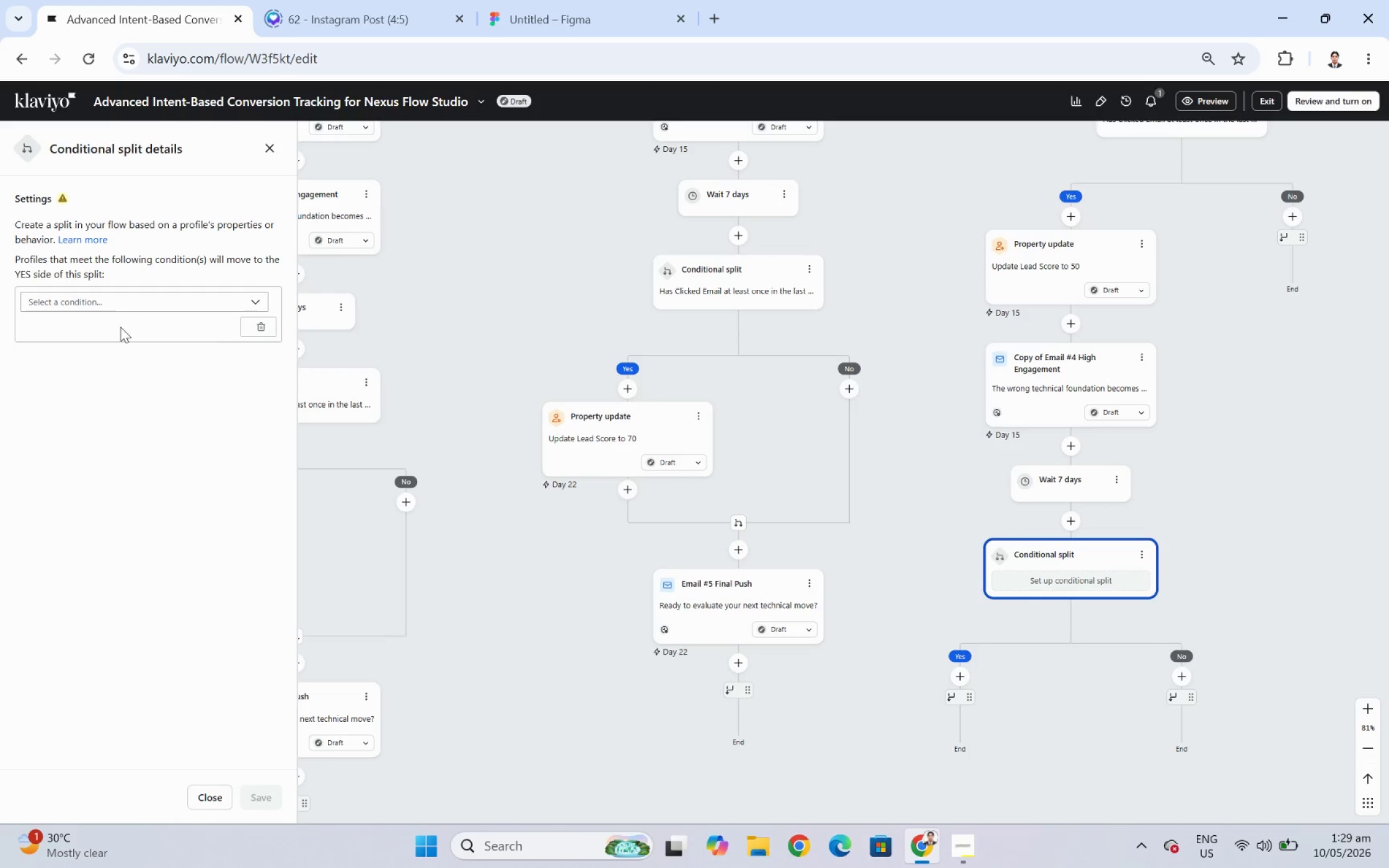 
left_click([128, 304])
 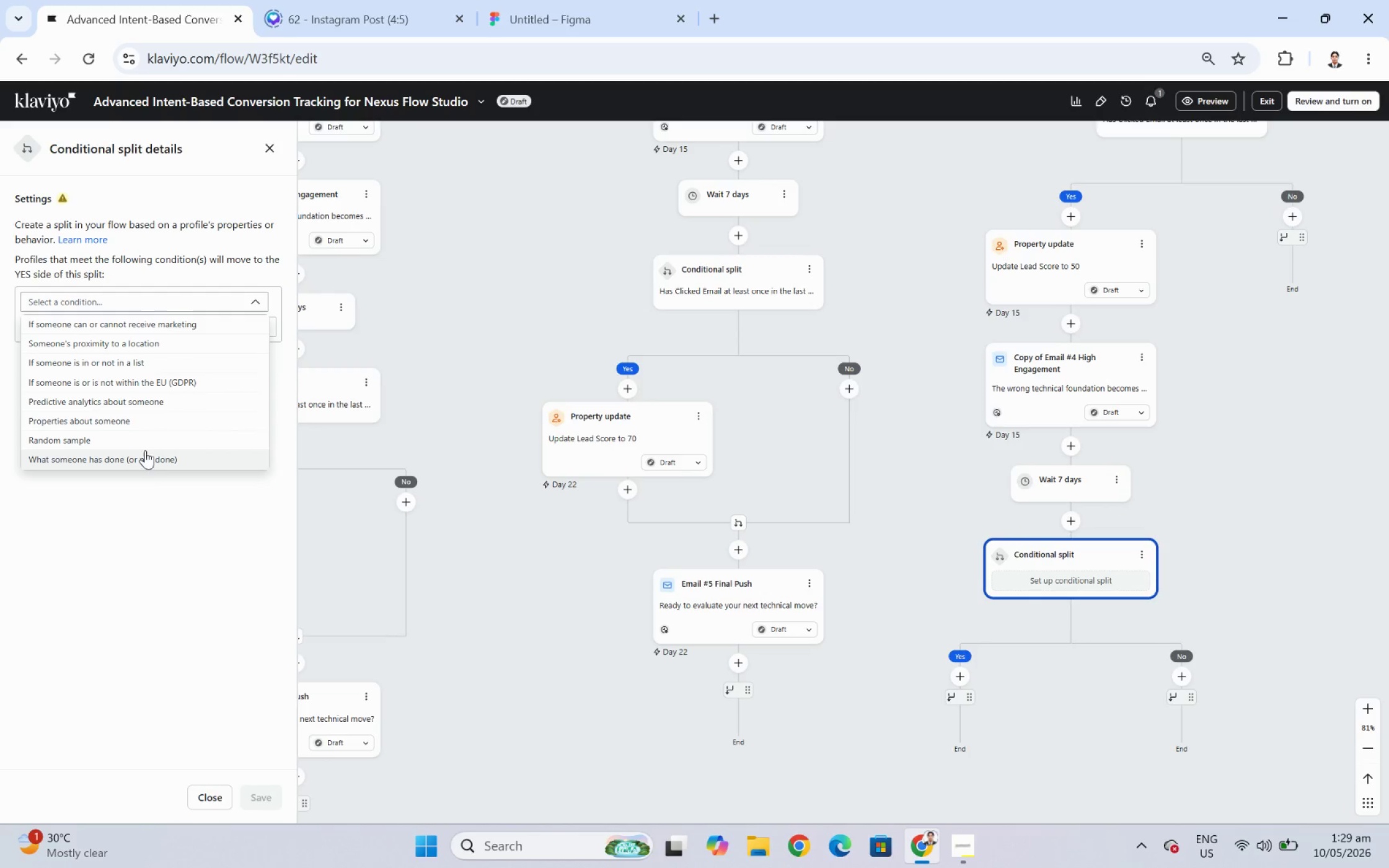 
left_click([152, 459])
 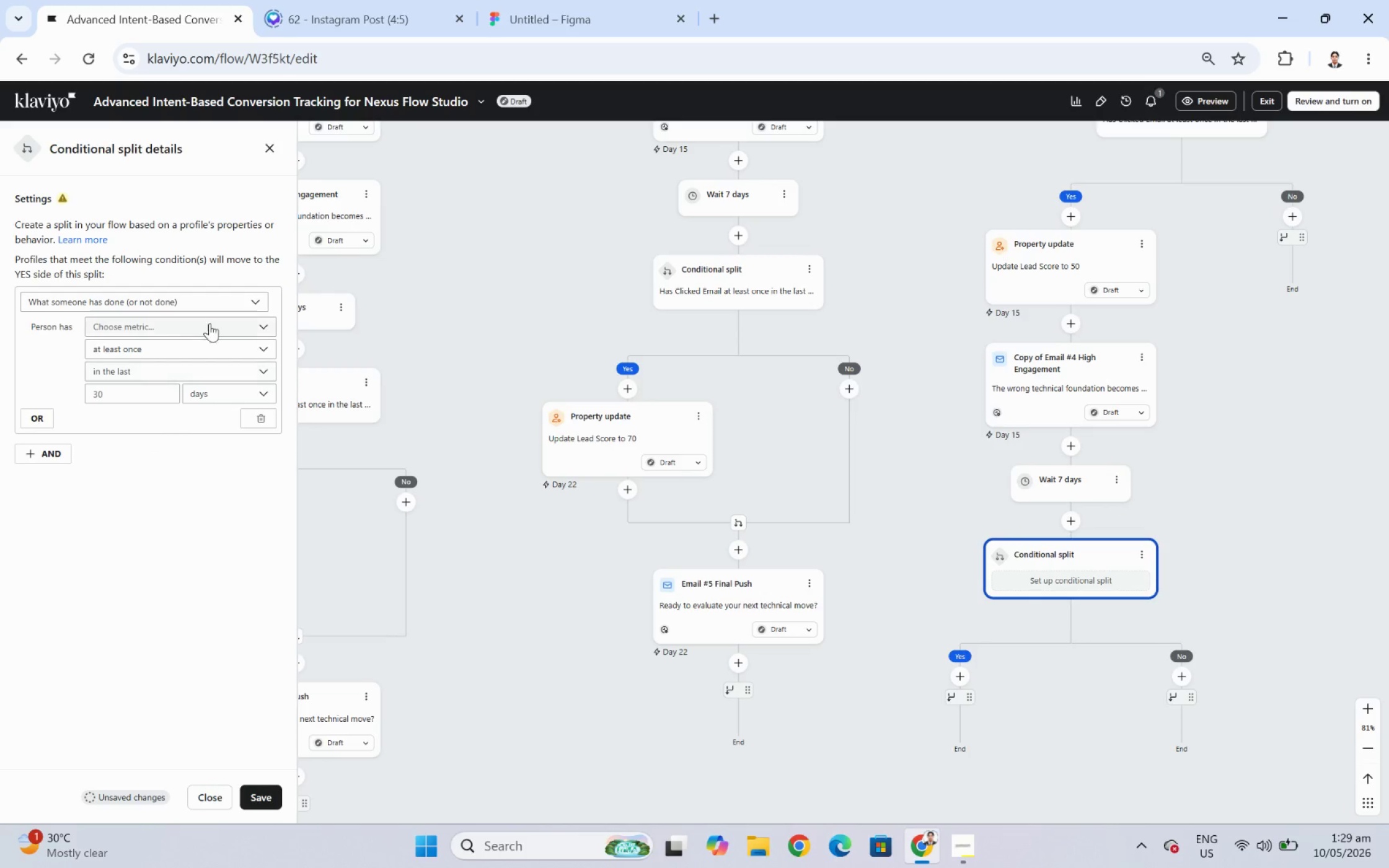 
left_click([210, 320])
 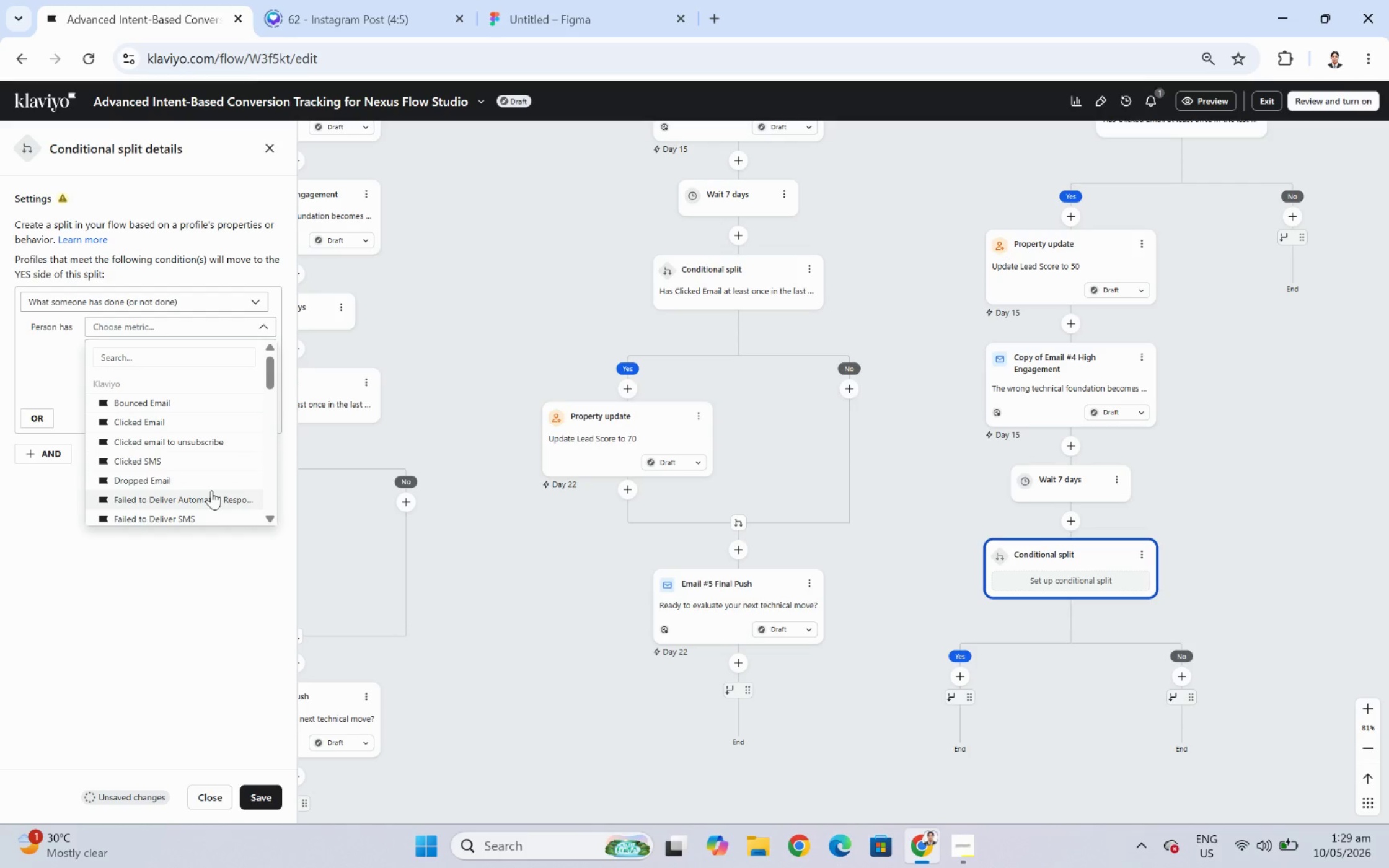 
left_click([205, 431])
 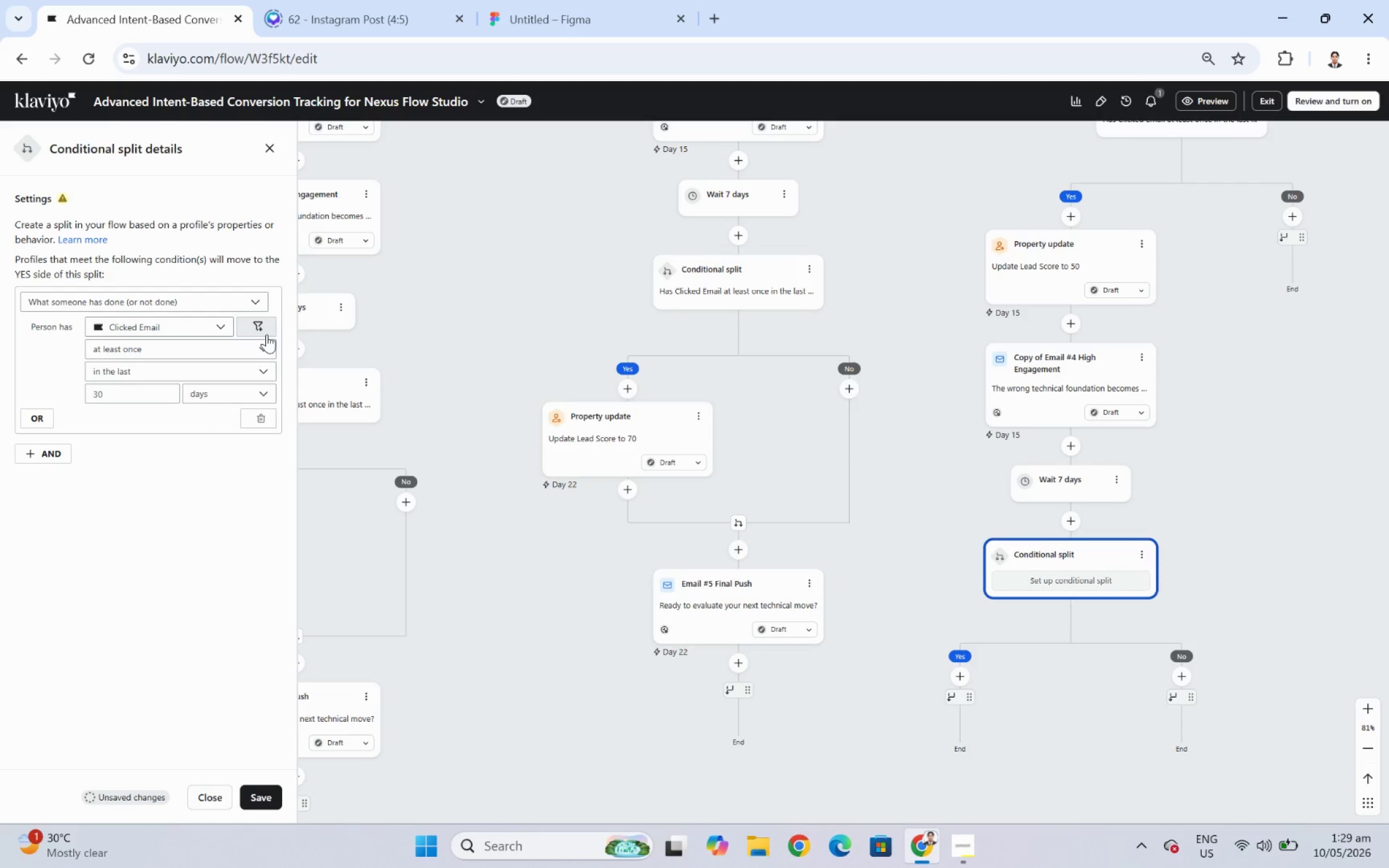 
left_click([272, 327])
 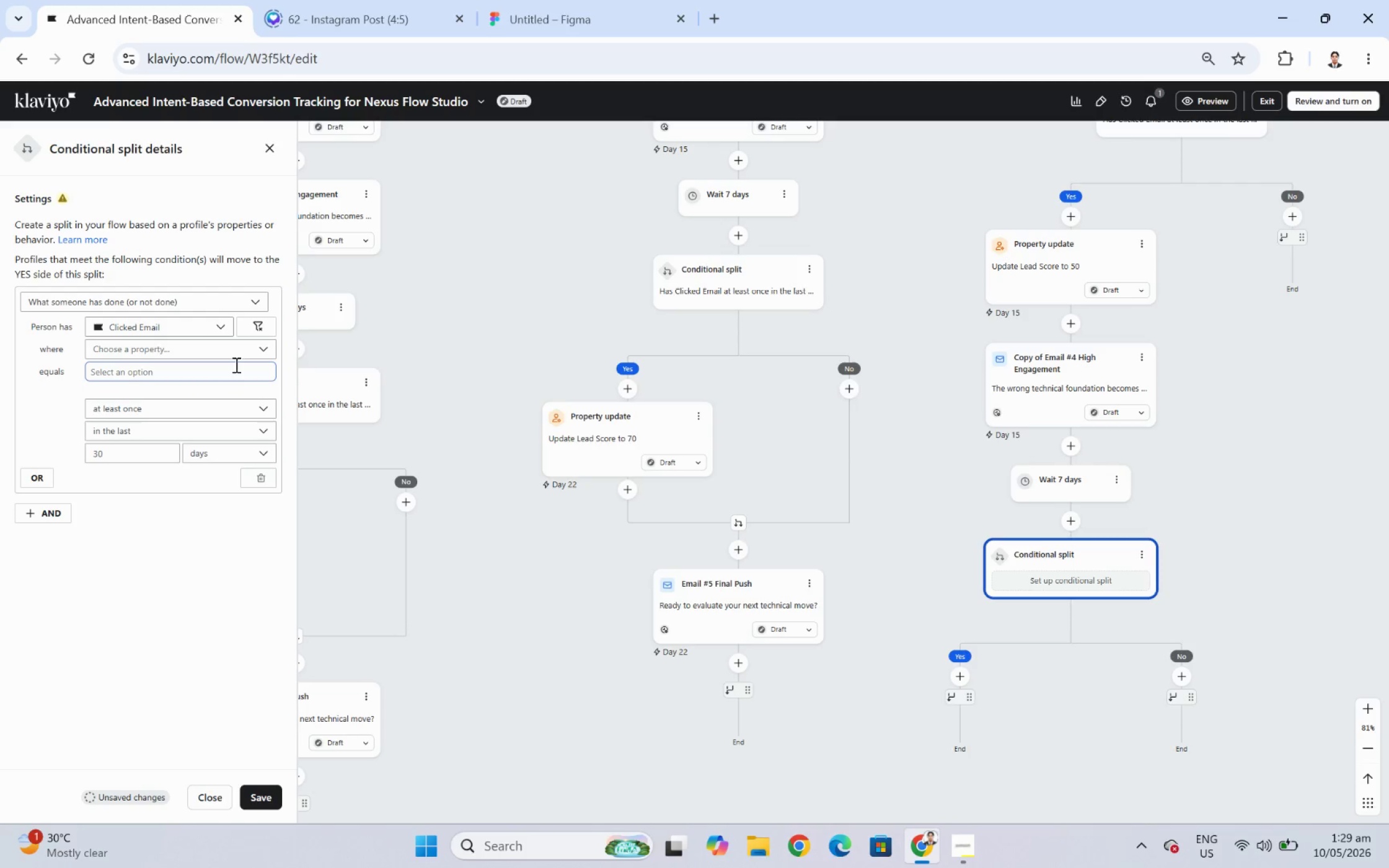 
left_click([235, 357])
 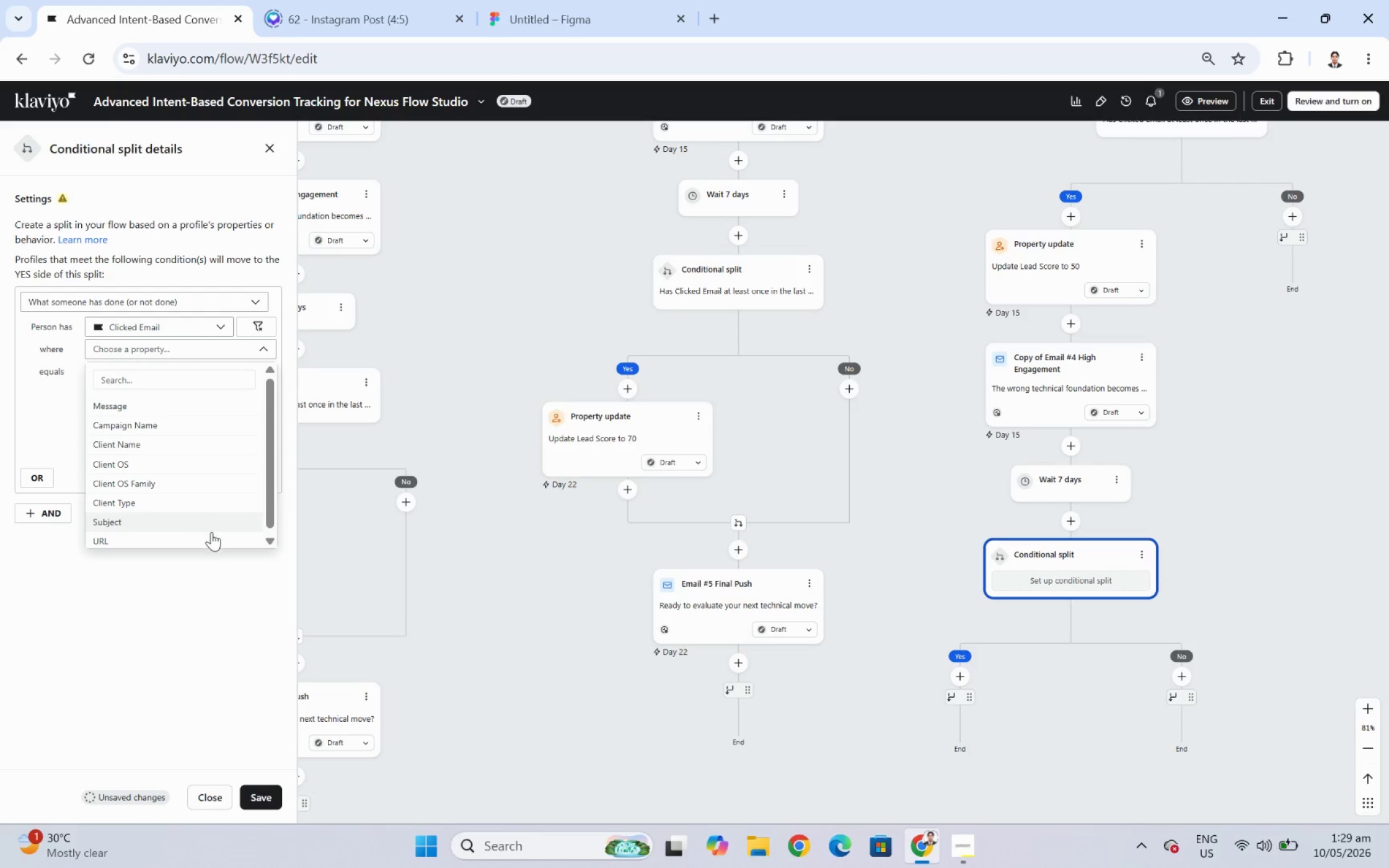 
left_click([212, 534])
 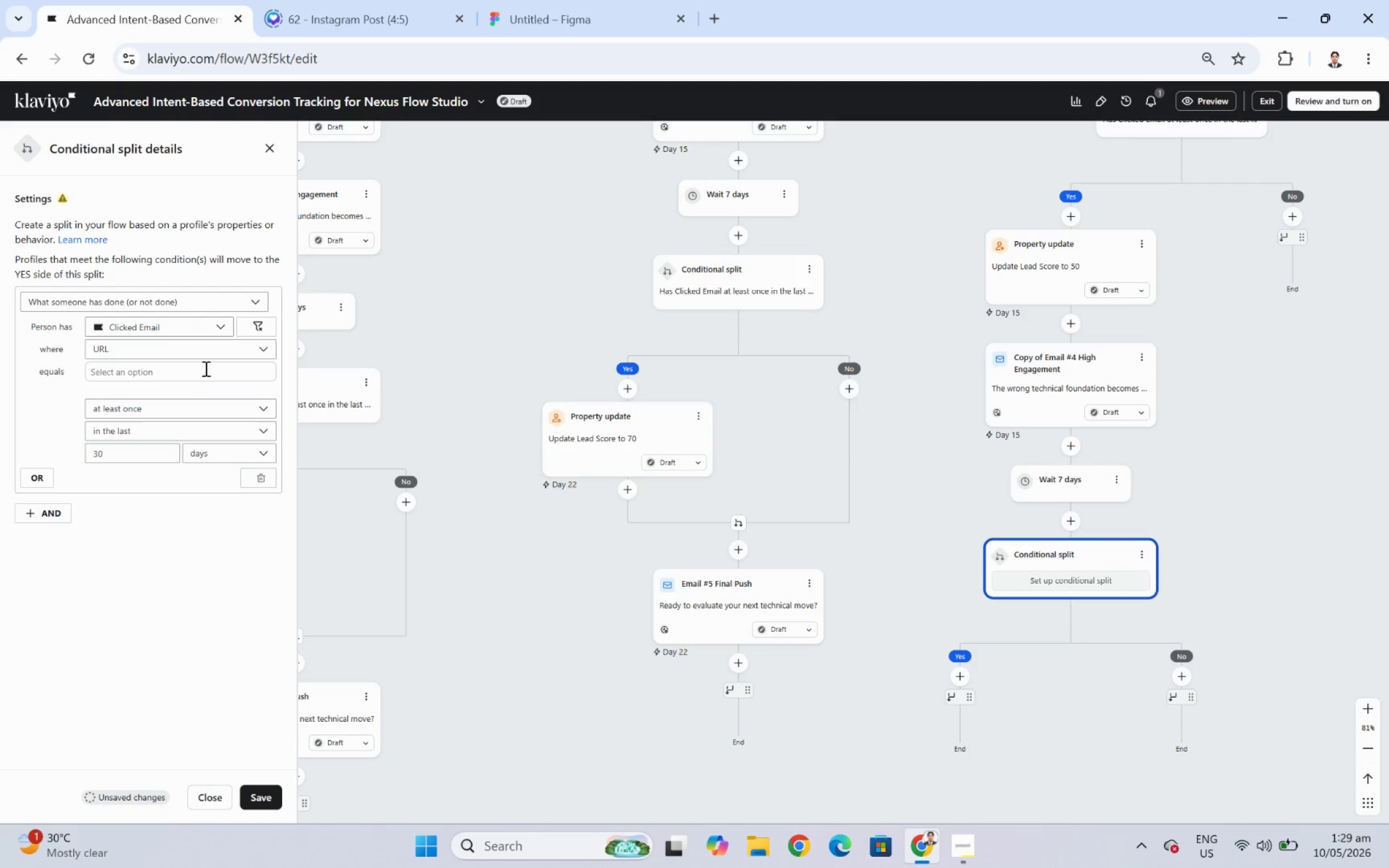 
left_click([205, 367])
 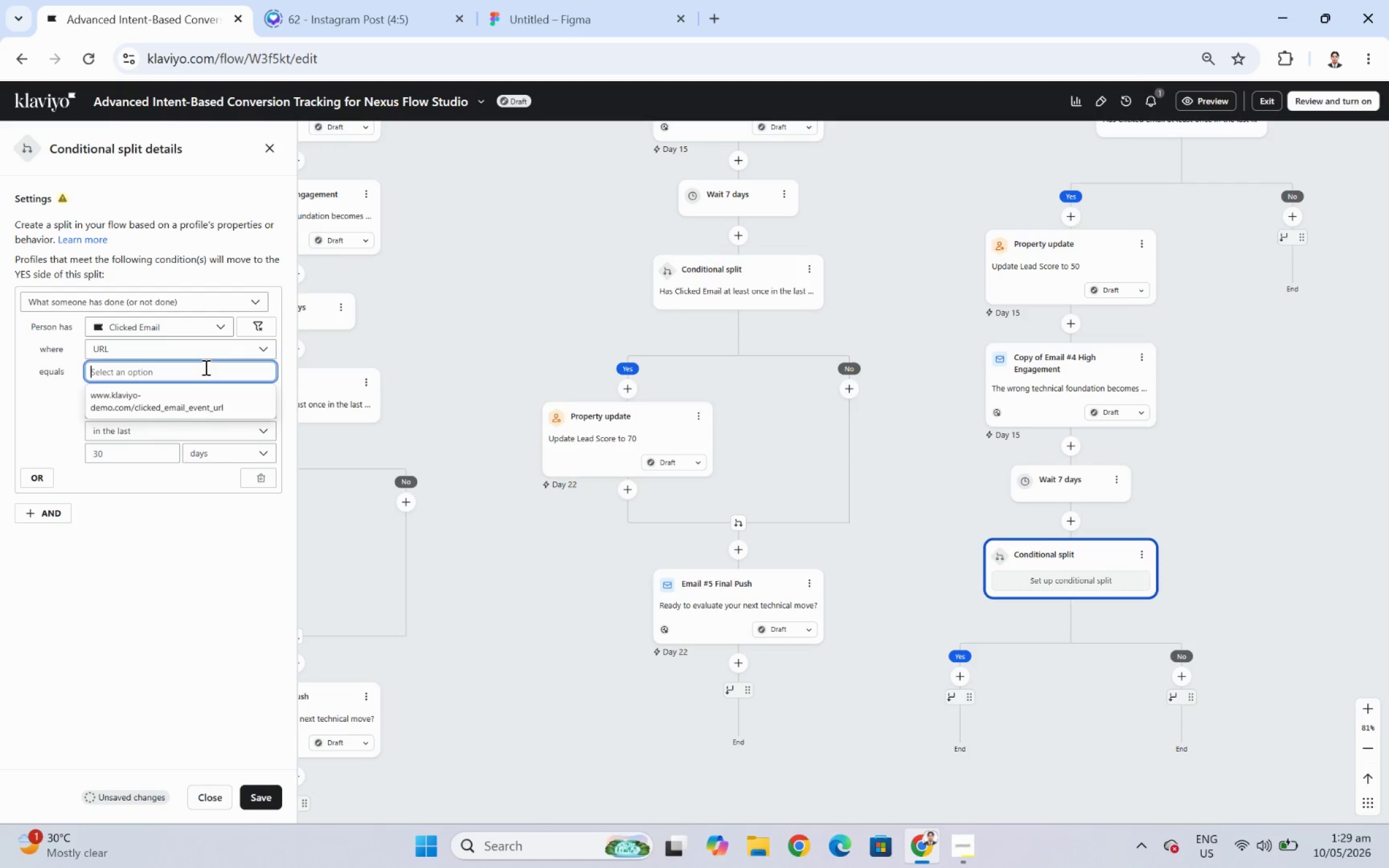 
key(Control+V)
 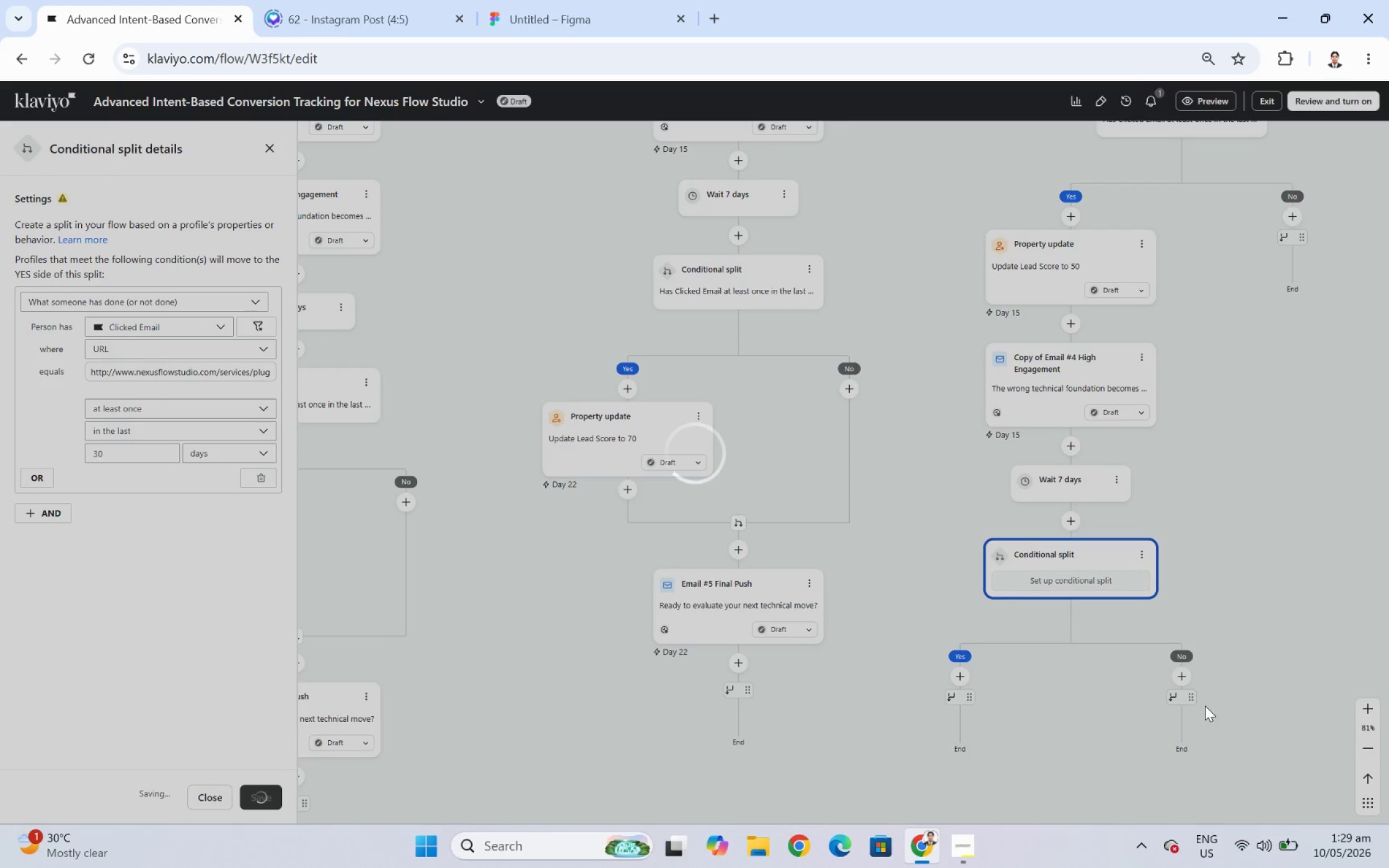 
left_click_drag(start_coordinate=[1106, 732], to_coordinate=[1067, 612])
 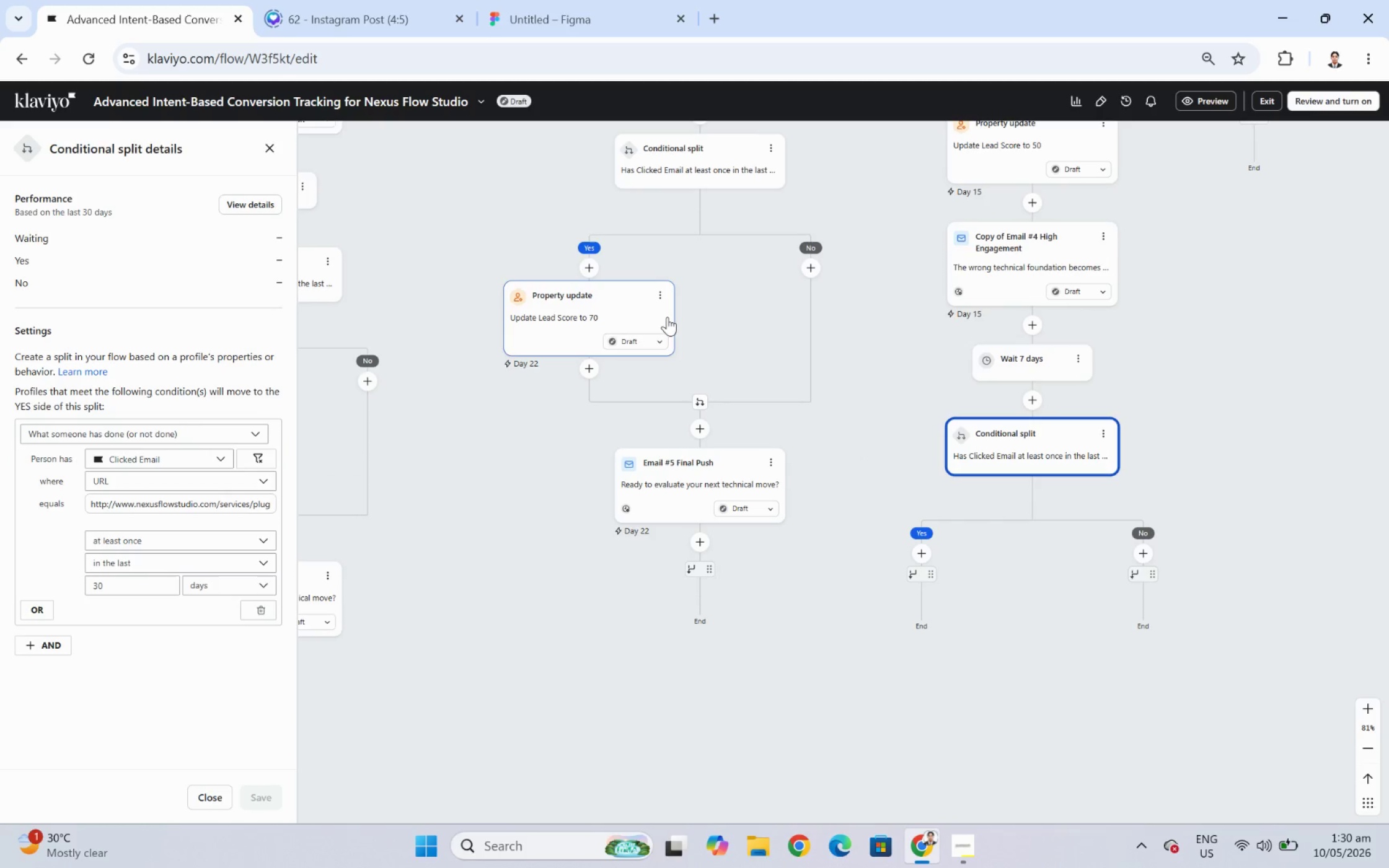 
left_click([658, 297])
 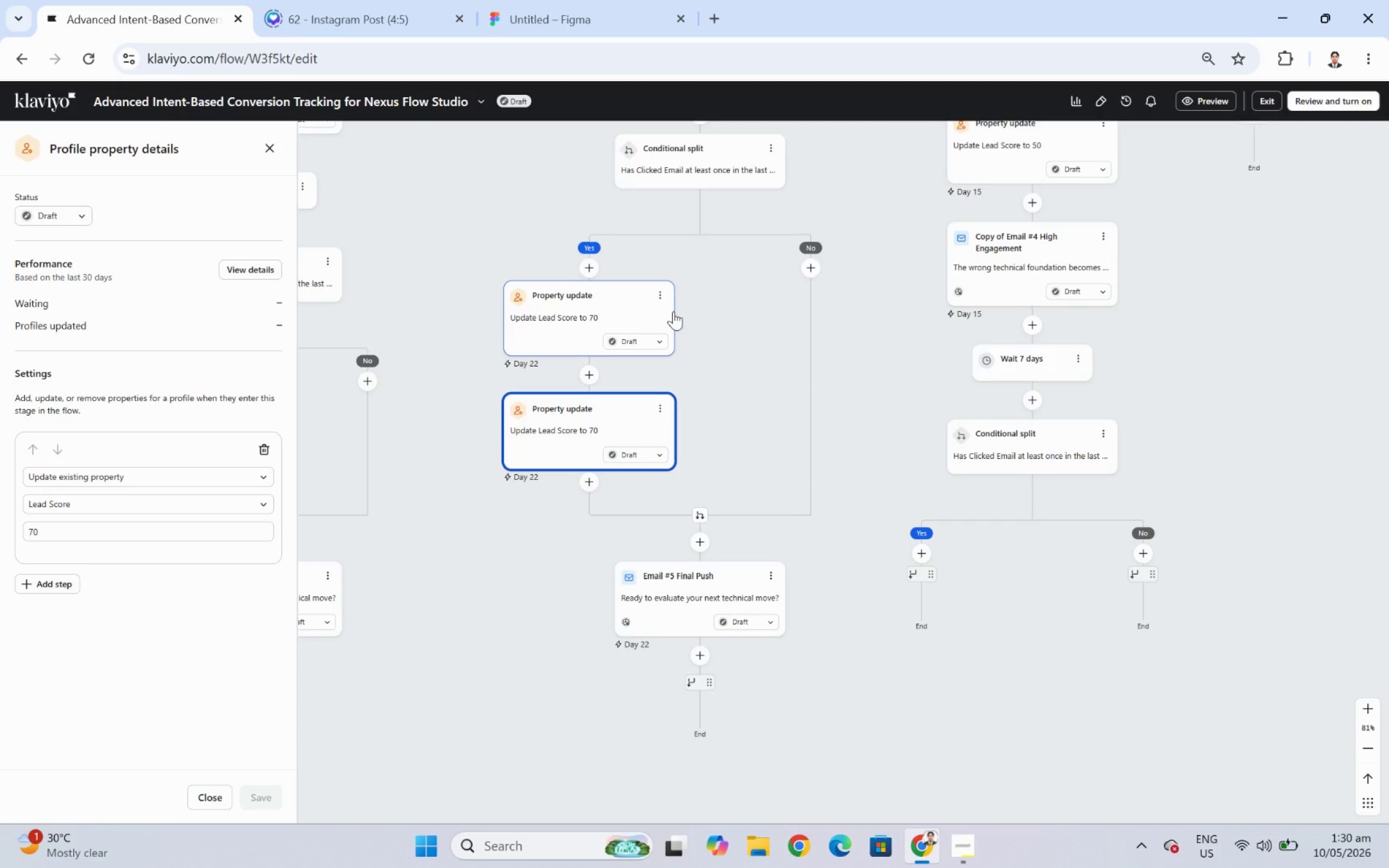 
left_click_drag(start_coordinate=[529, 419], to_coordinate=[906, 548])
 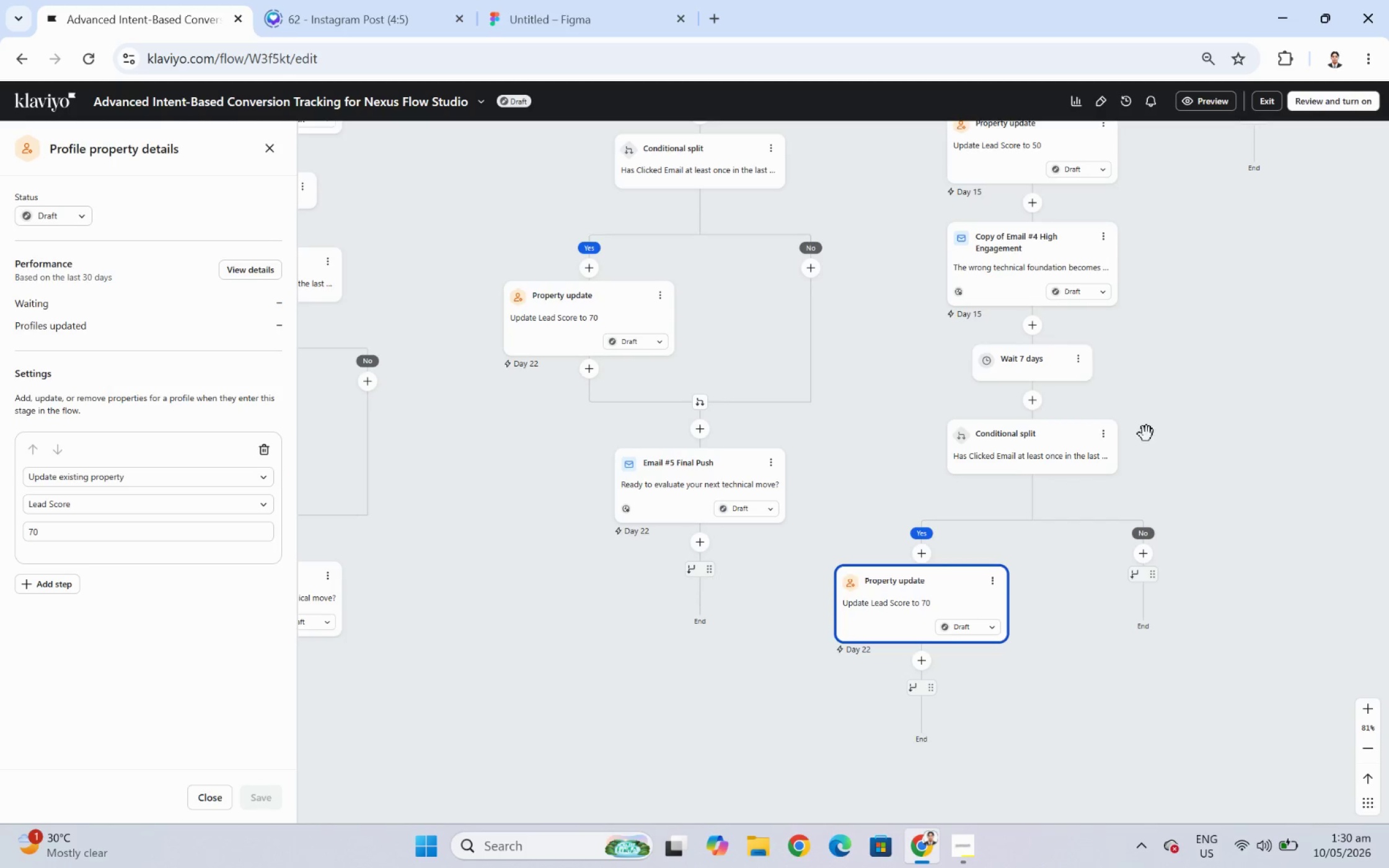 
left_click_drag(start_coordinate=[1092, 673], to_coordinate=[946, 607])
 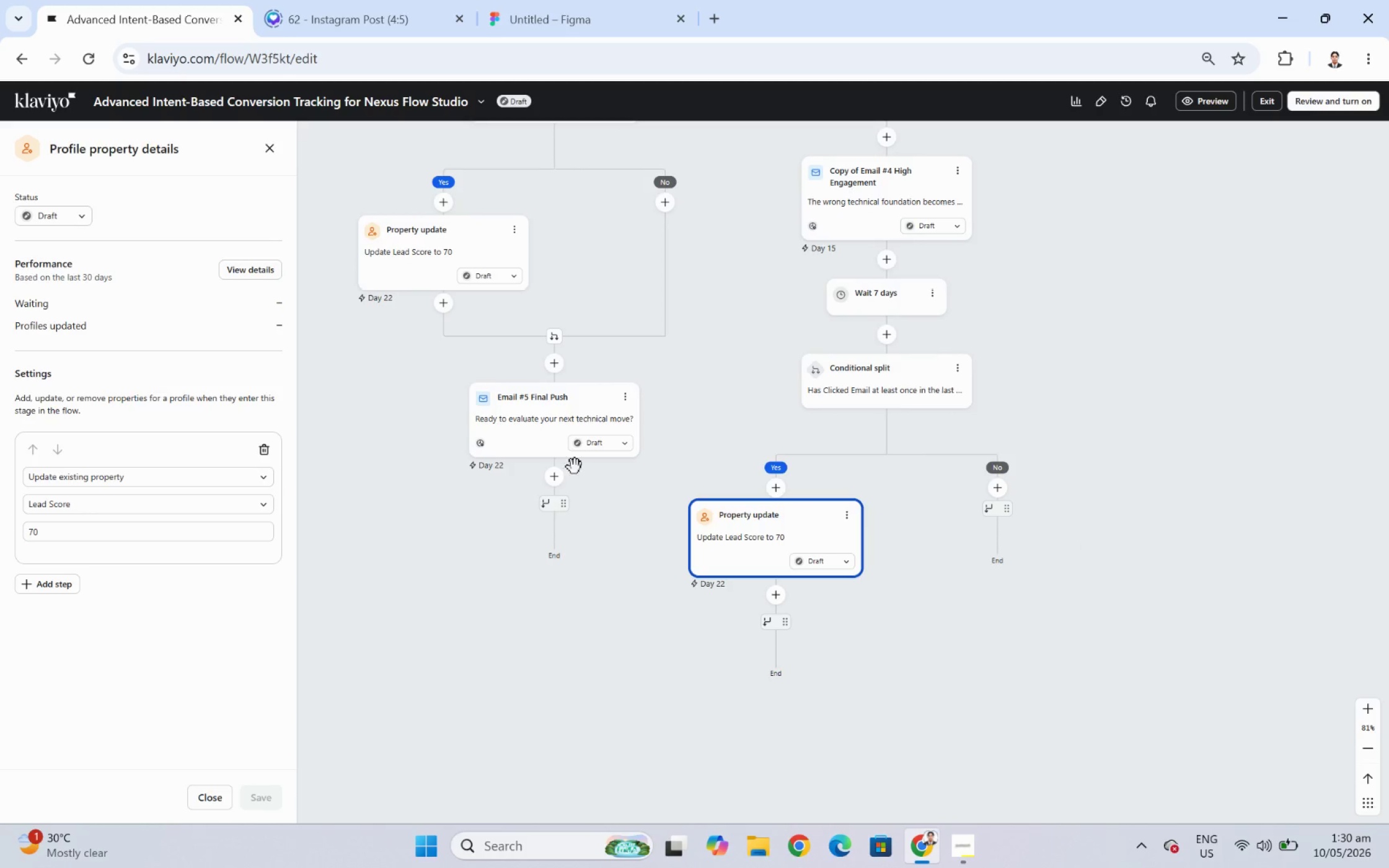 
left_click([626, 387])
 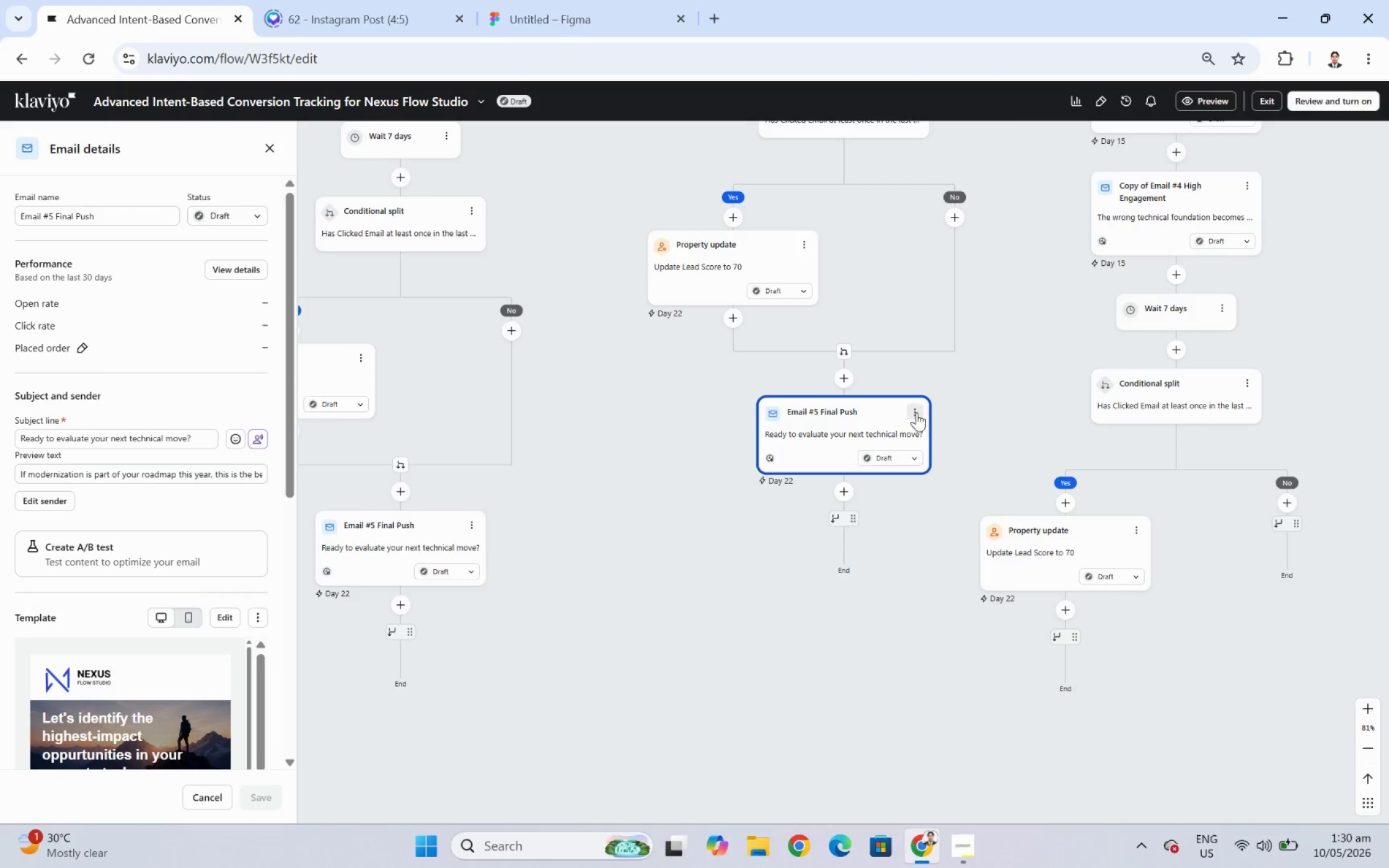 
left_click([914, 416])
 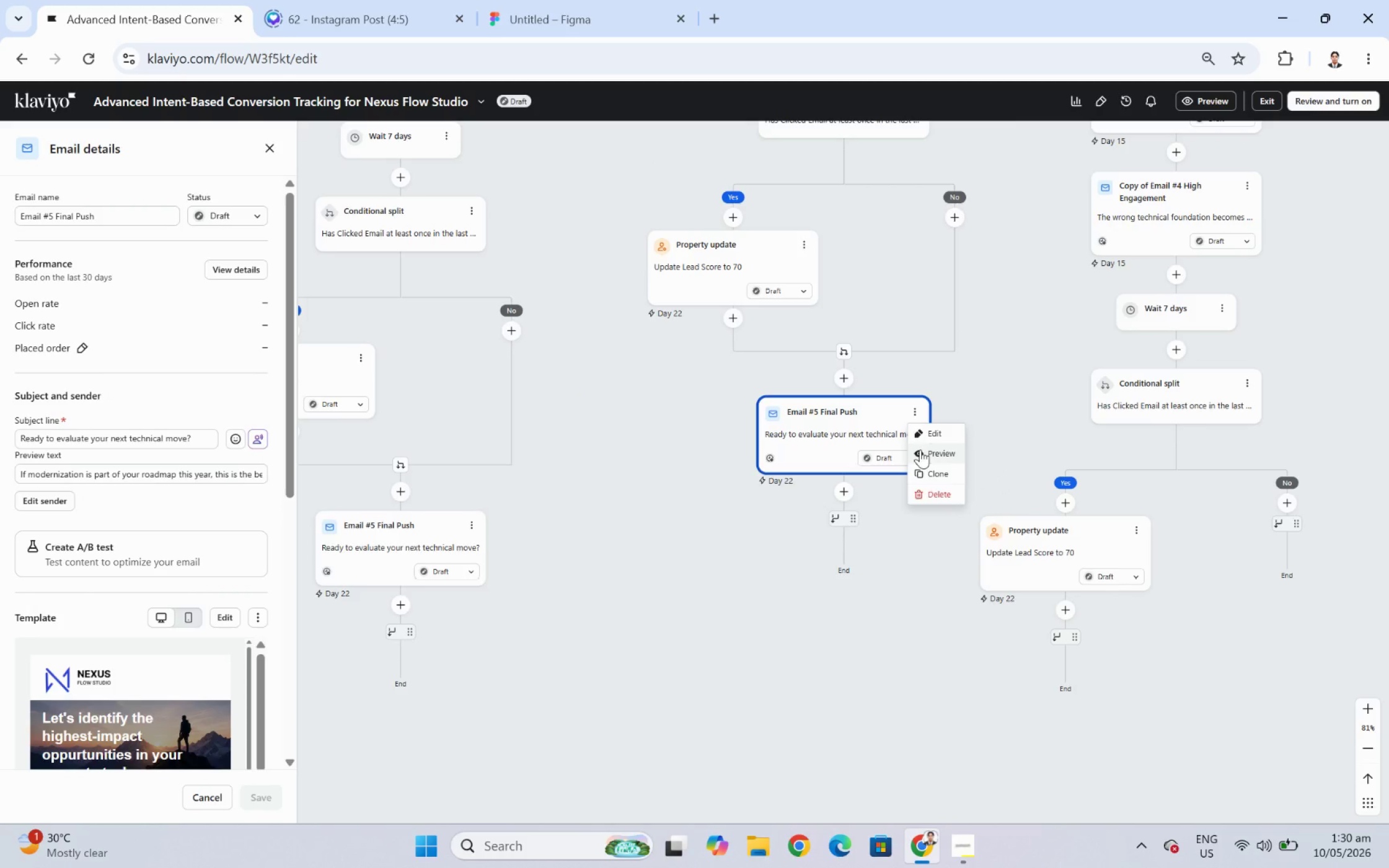 
left_click([925, 476])
 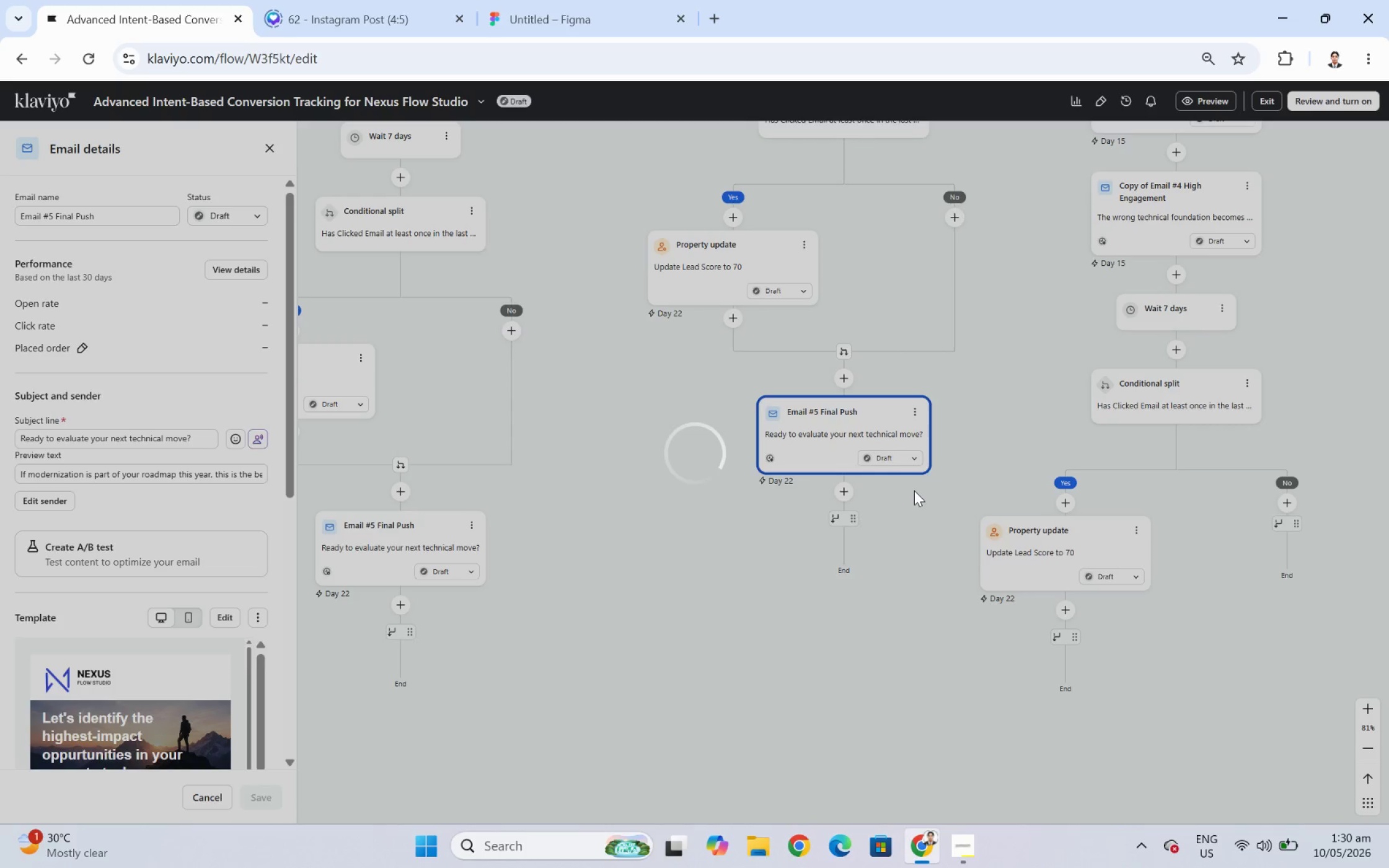 
wait(5.52)
 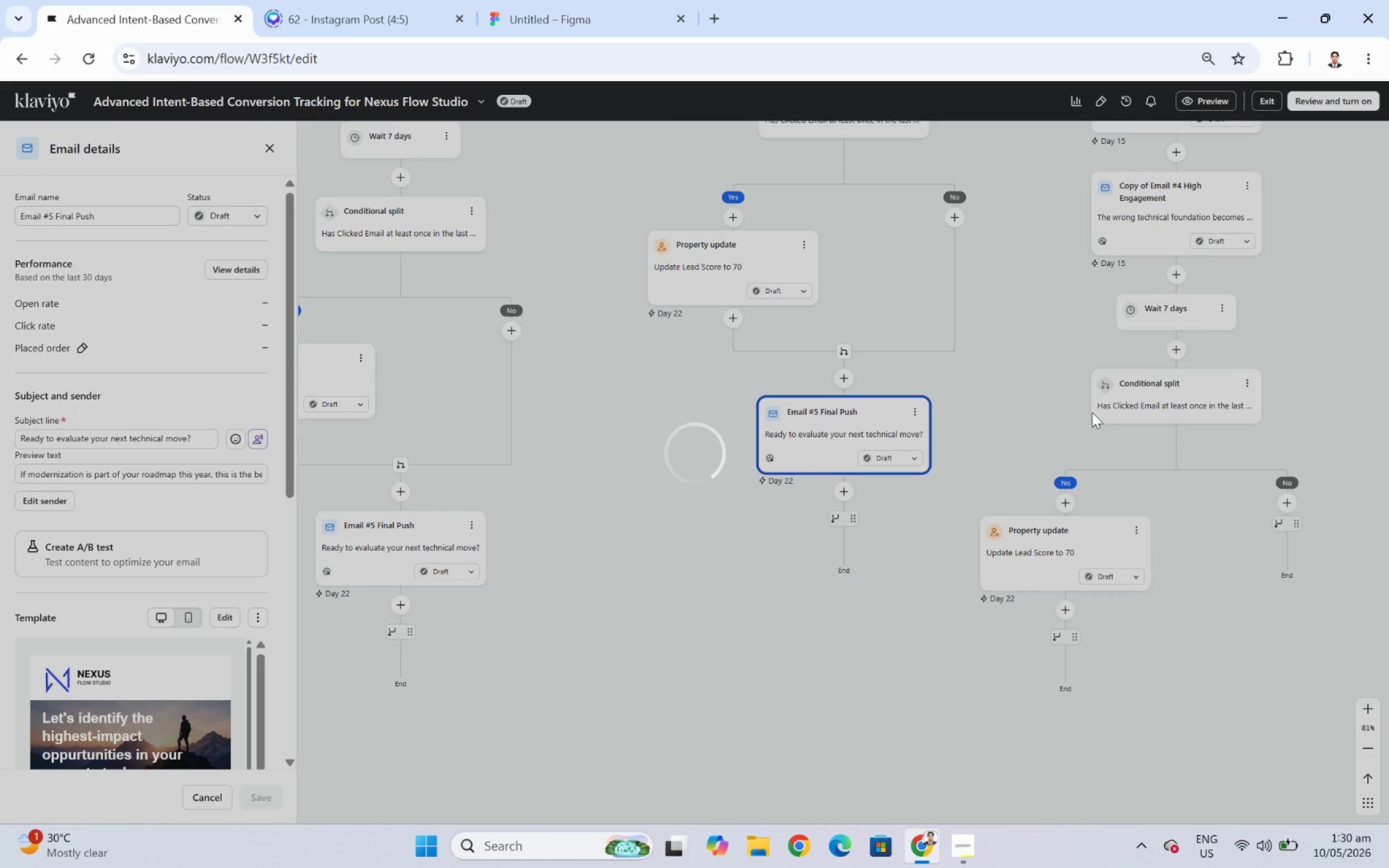 
left_click_drag(start_coordinate=[792, 533], to_coordinate=[1082, 628])
 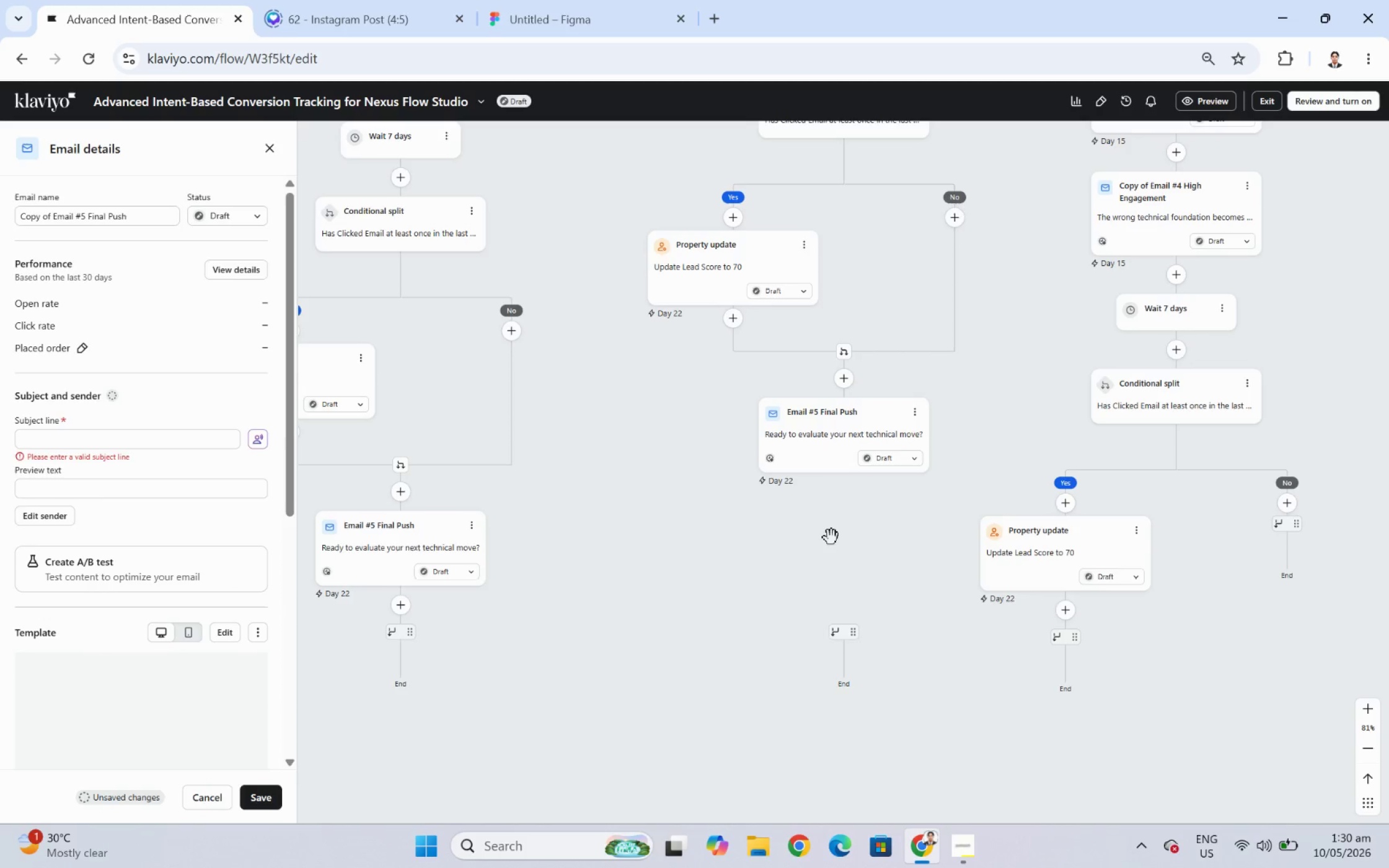 
left_click_drag(start_coordinate=[804, 527], to_coordinate=[1235, 701])
 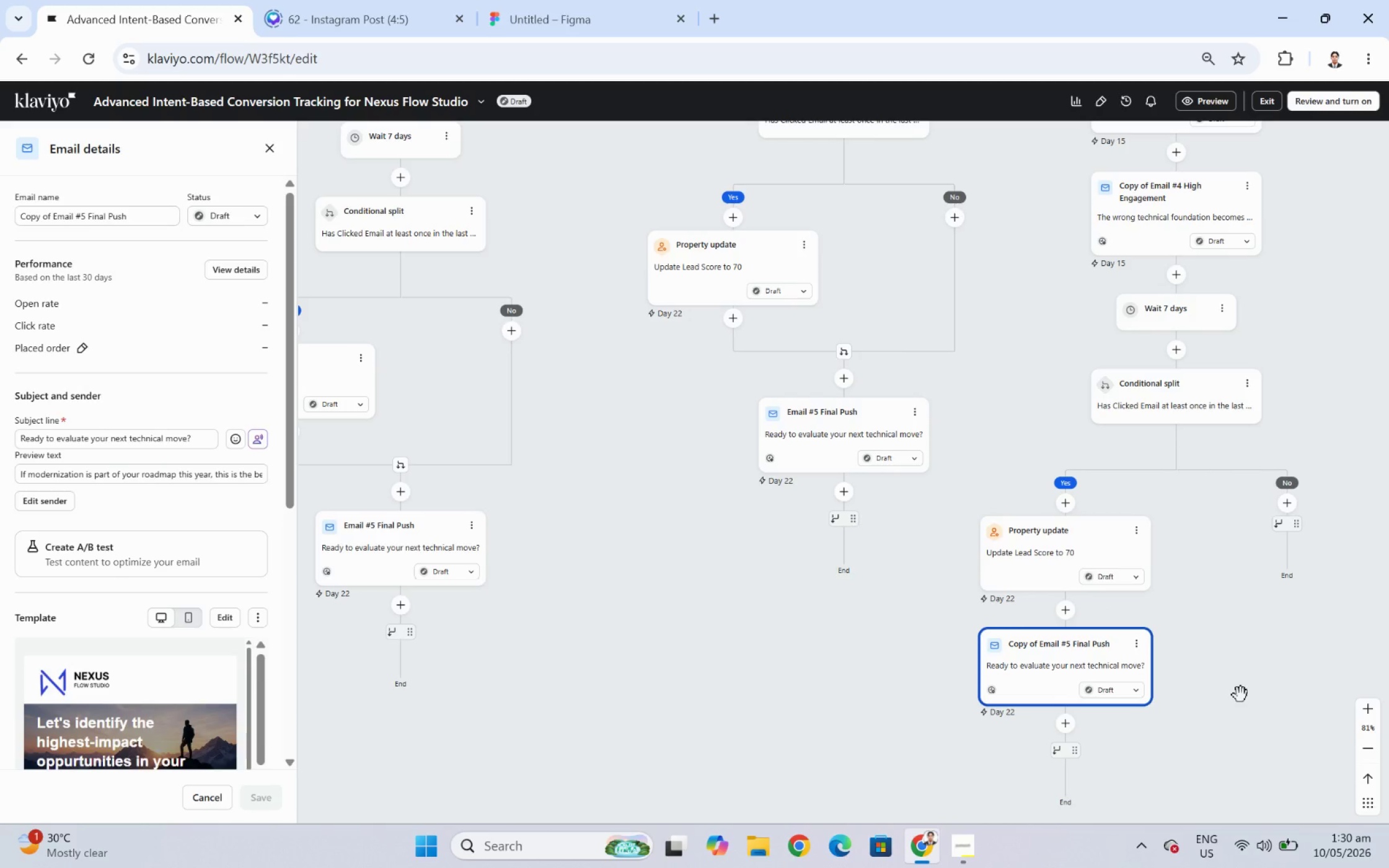 
wait(6.37)
 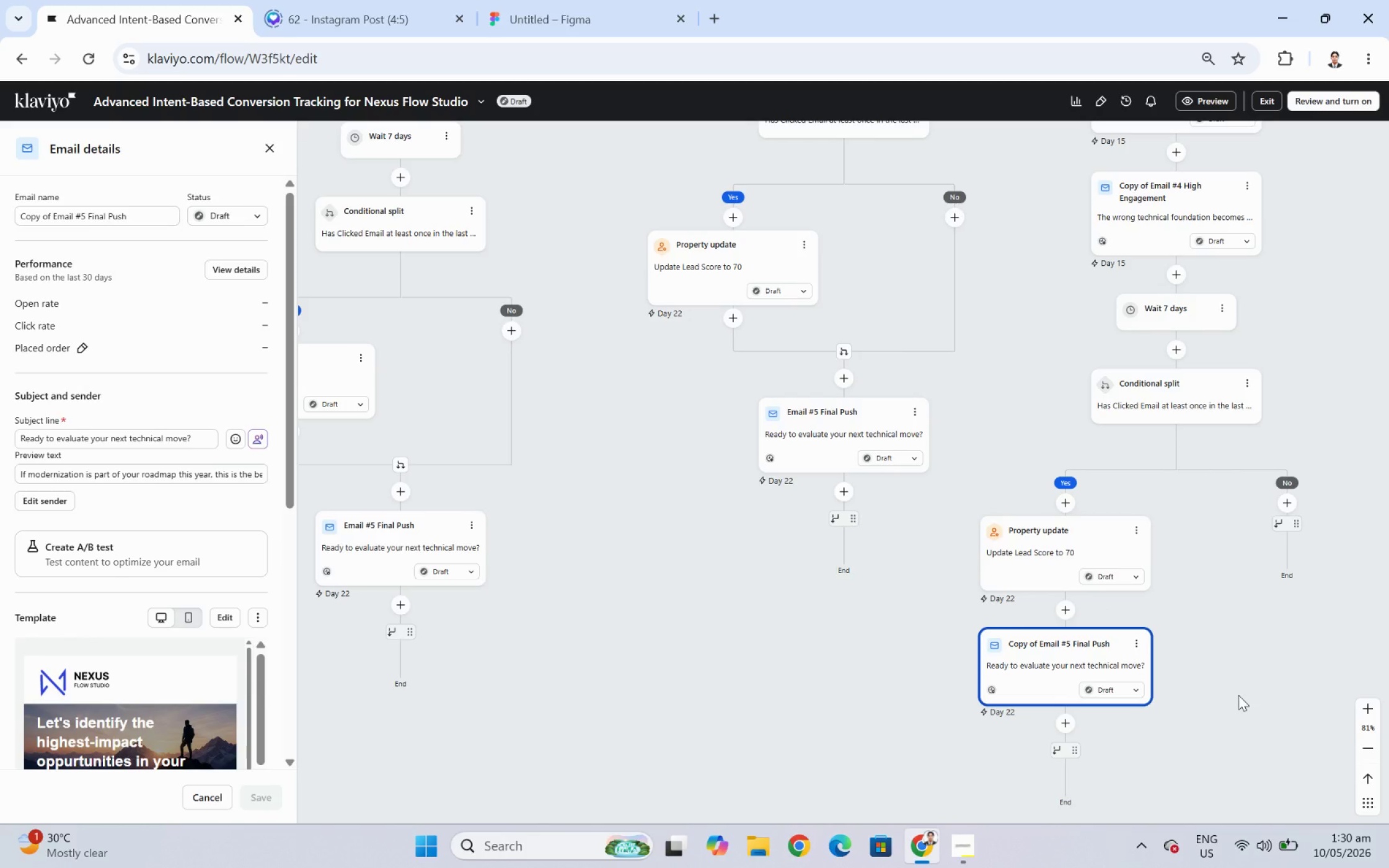 
left_click([1051, 663])
 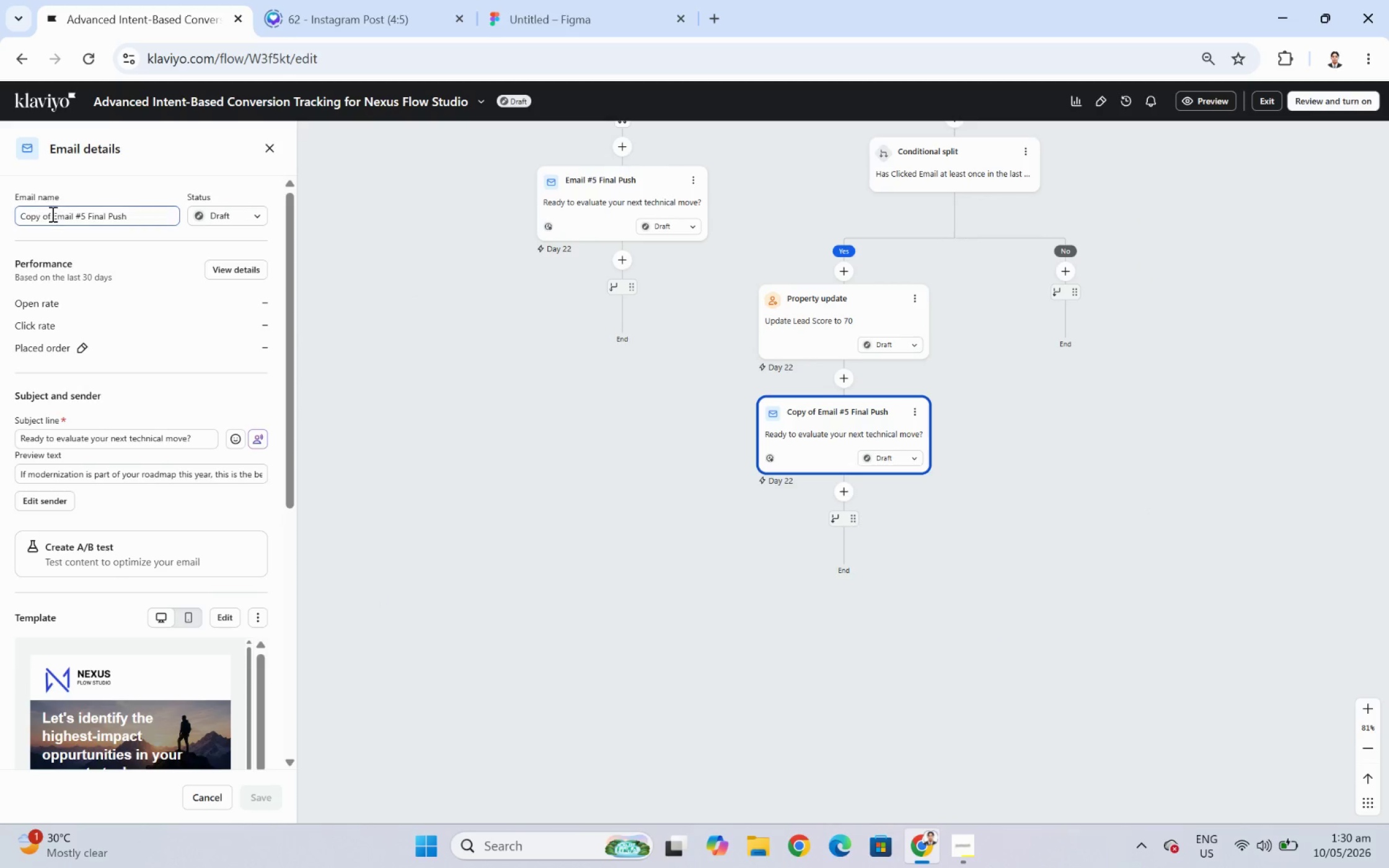 
left_click_drag(start_coordinate=[53, 215], to_coordinate=[0, 224])
 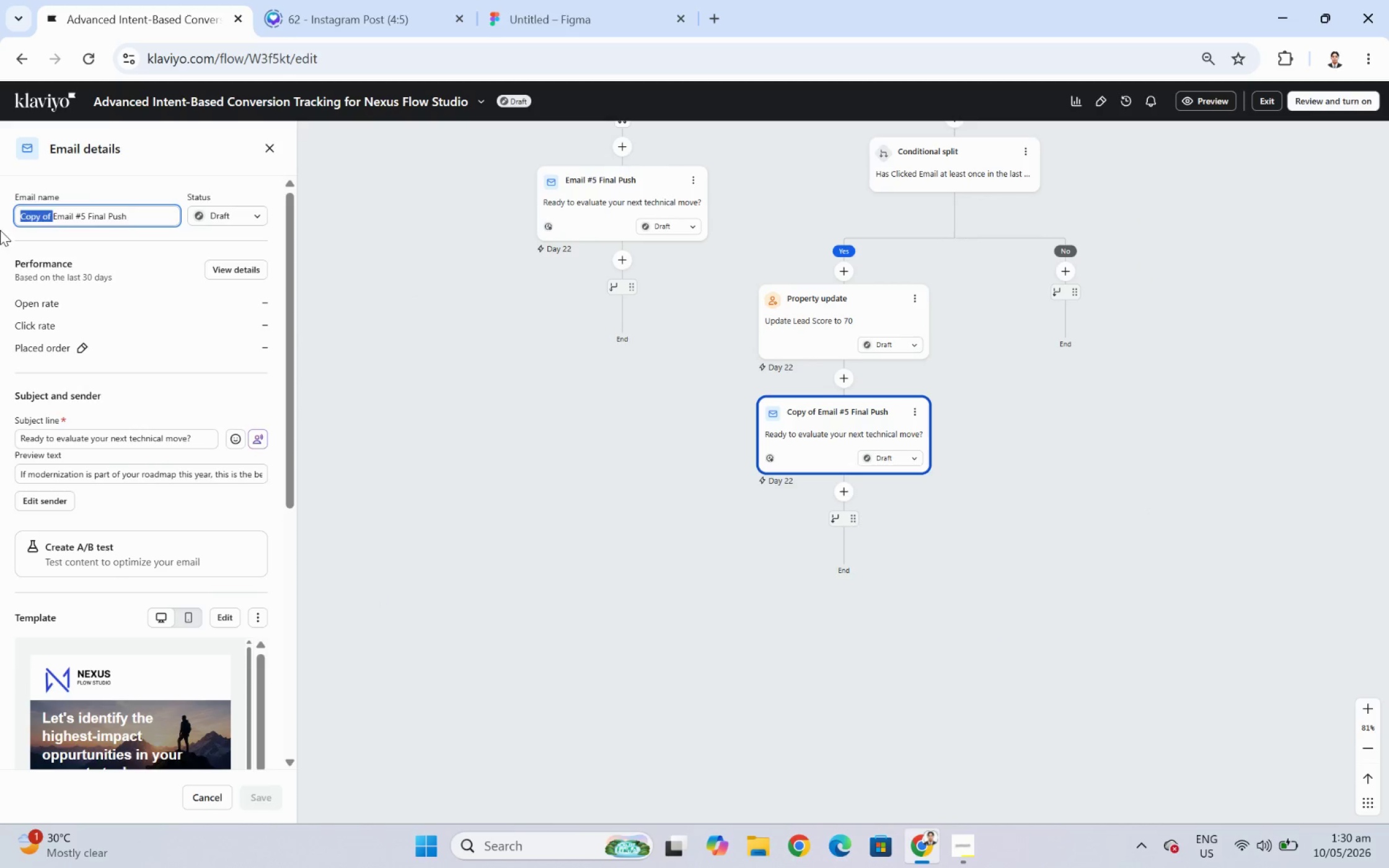 
key(Backspace)
 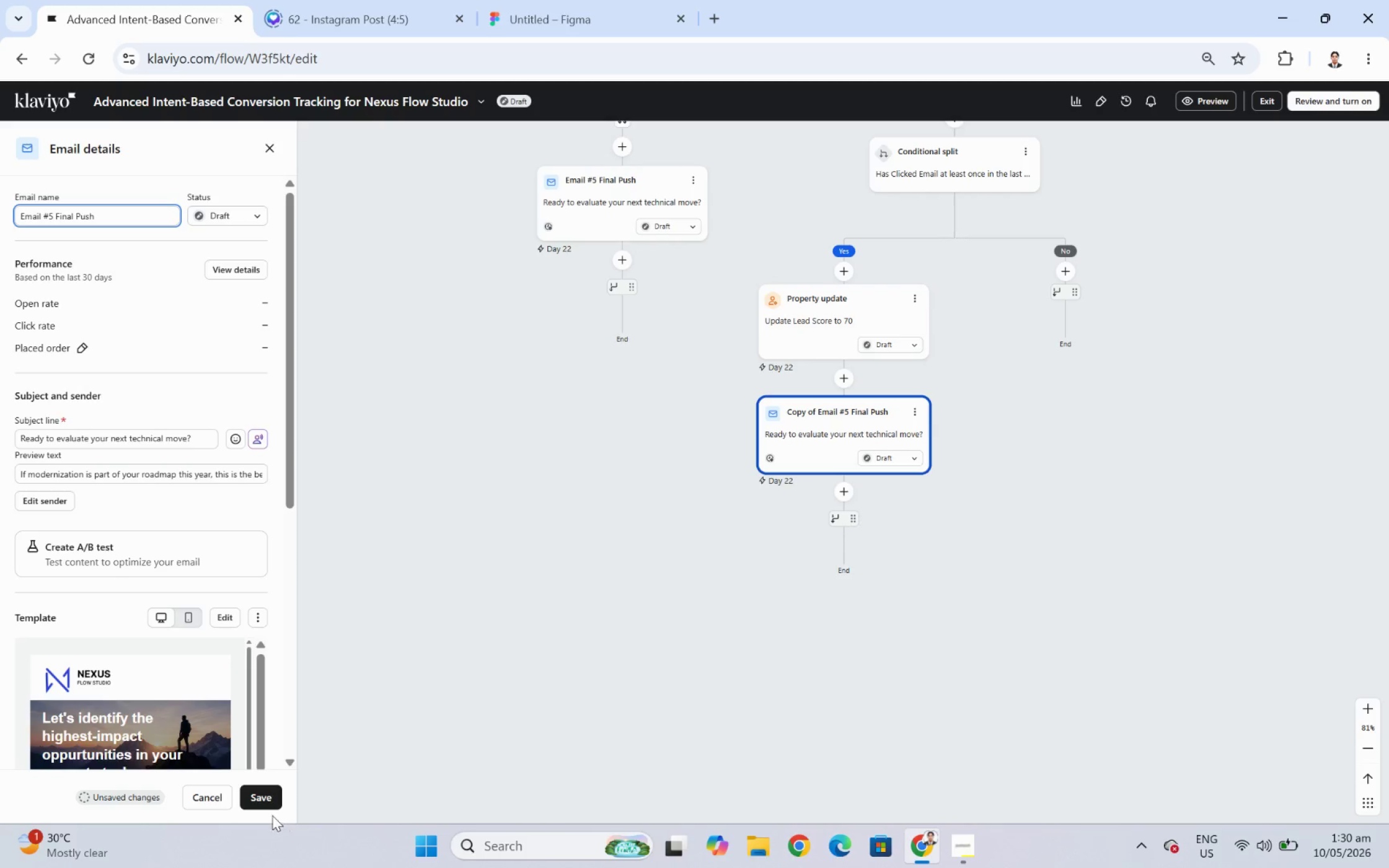 
left_click([266, 796])
 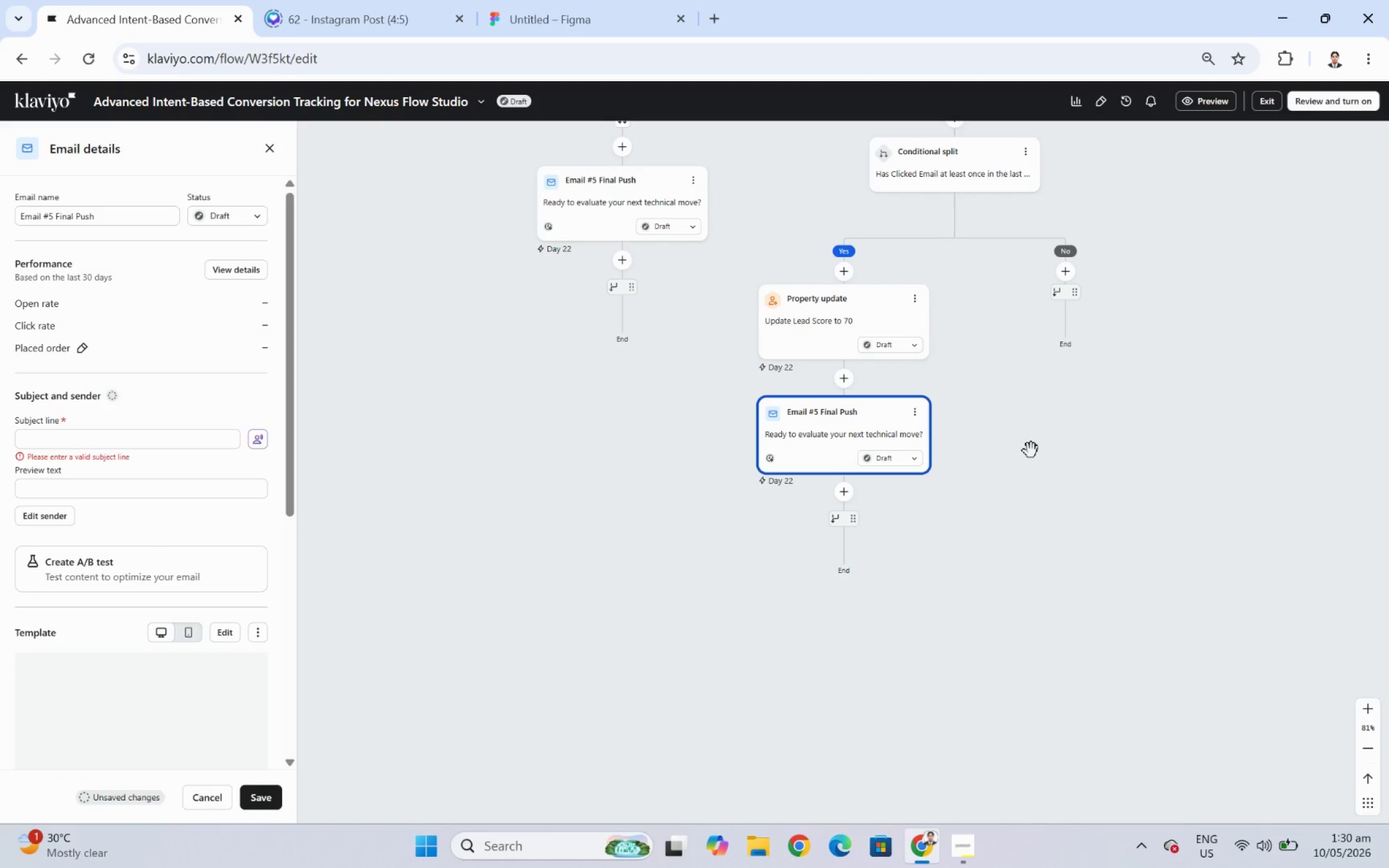 
left_click_drag(start_coordinate=[1052, 405], to_coordinate=[988, 587])
 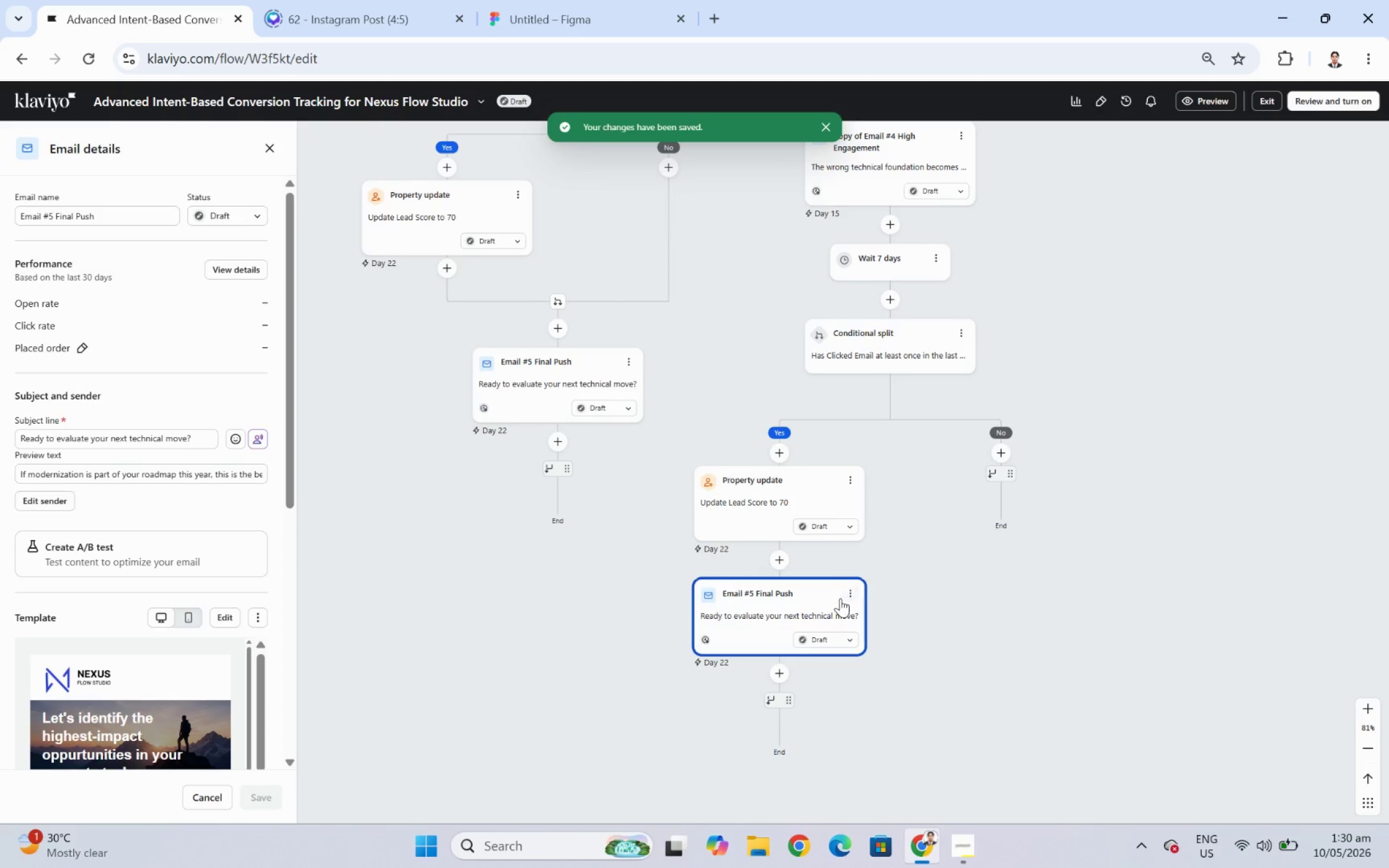 
left_click_drag(start_coordinate=[947, 583], to_coordinate=[985, 613])
 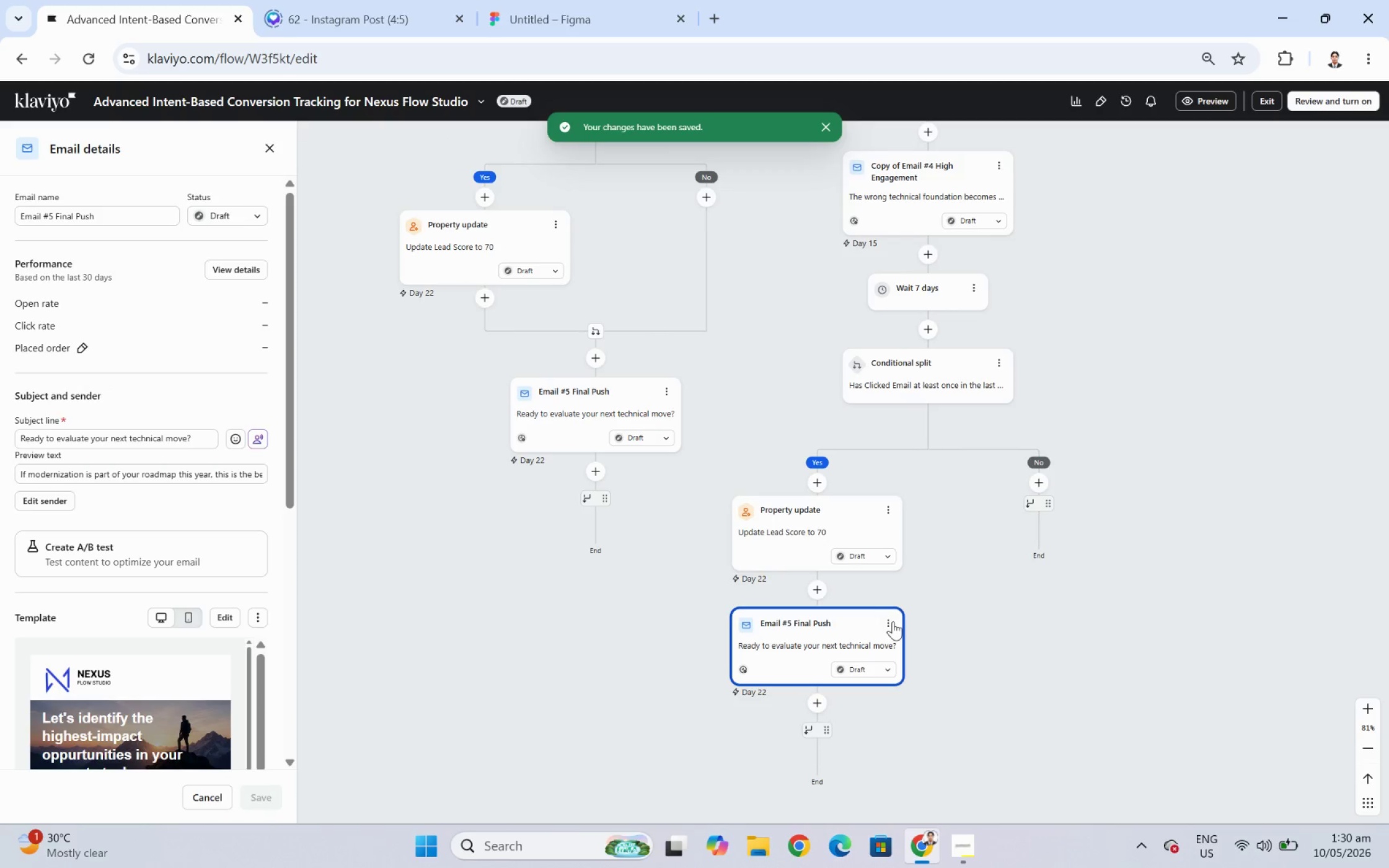 
left_click([889, 621])
 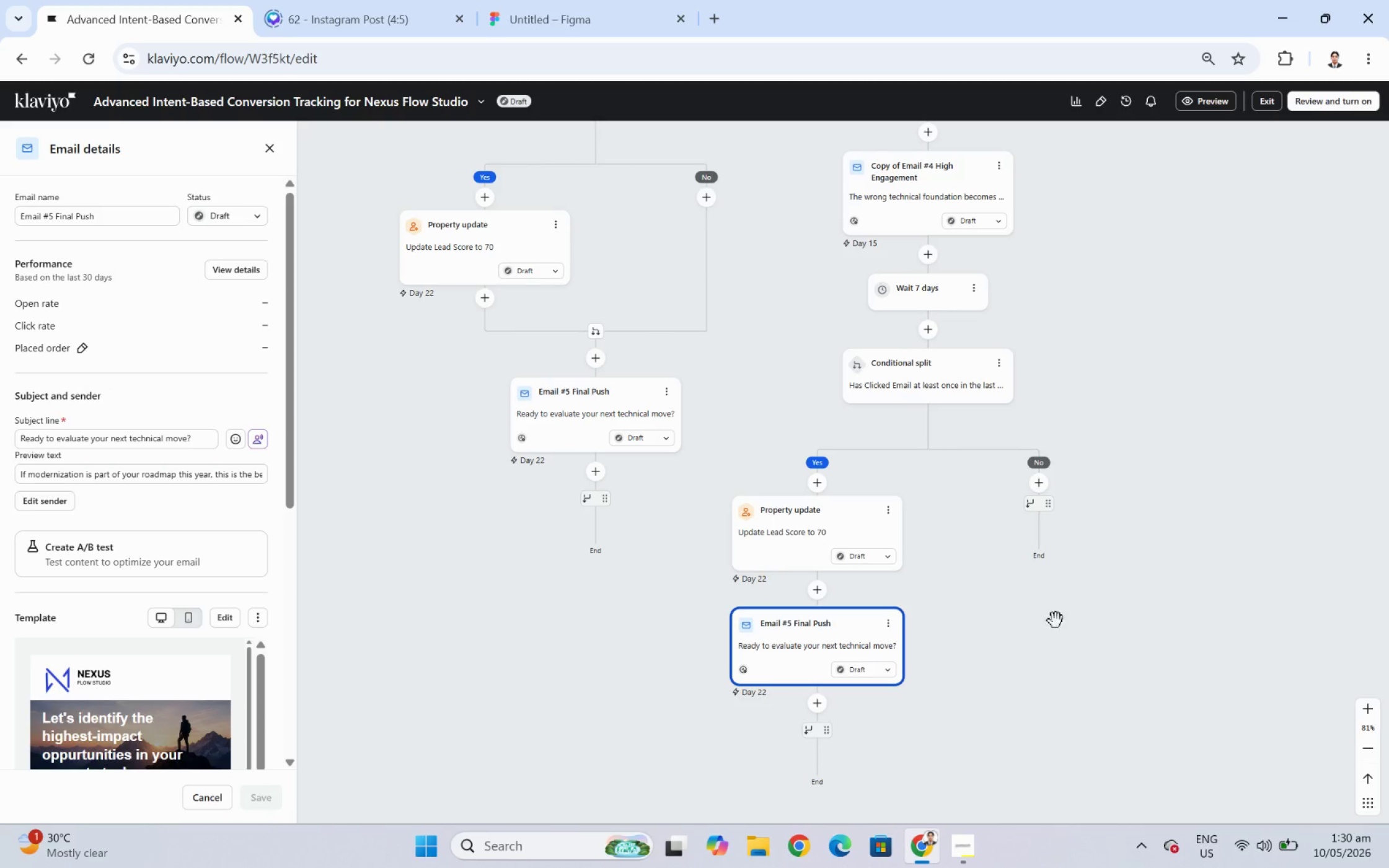 
left_click_drag(start_coordinate=[1191, 518], to_coordinate=[1168, 572])
 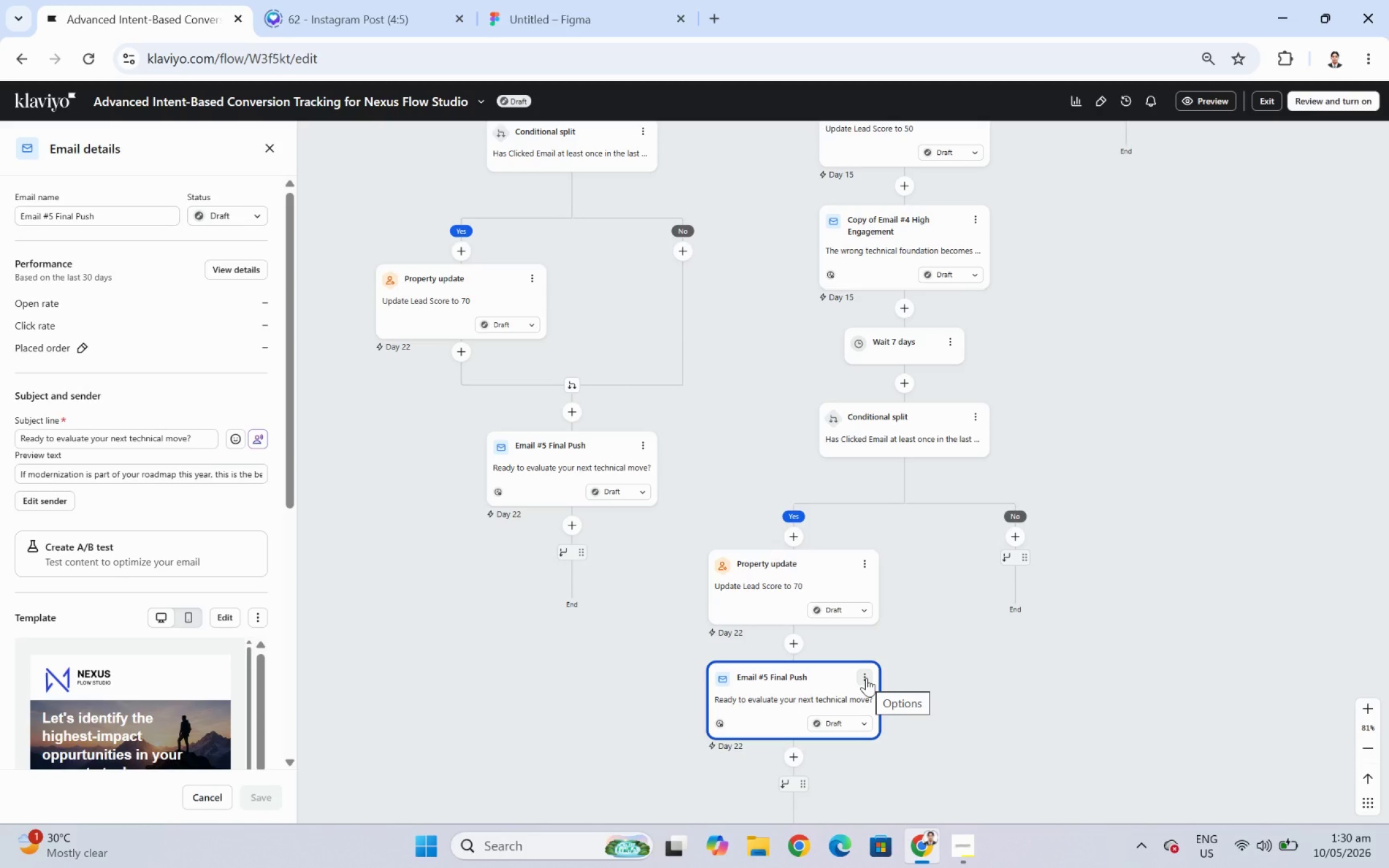 
wait(5.38)
 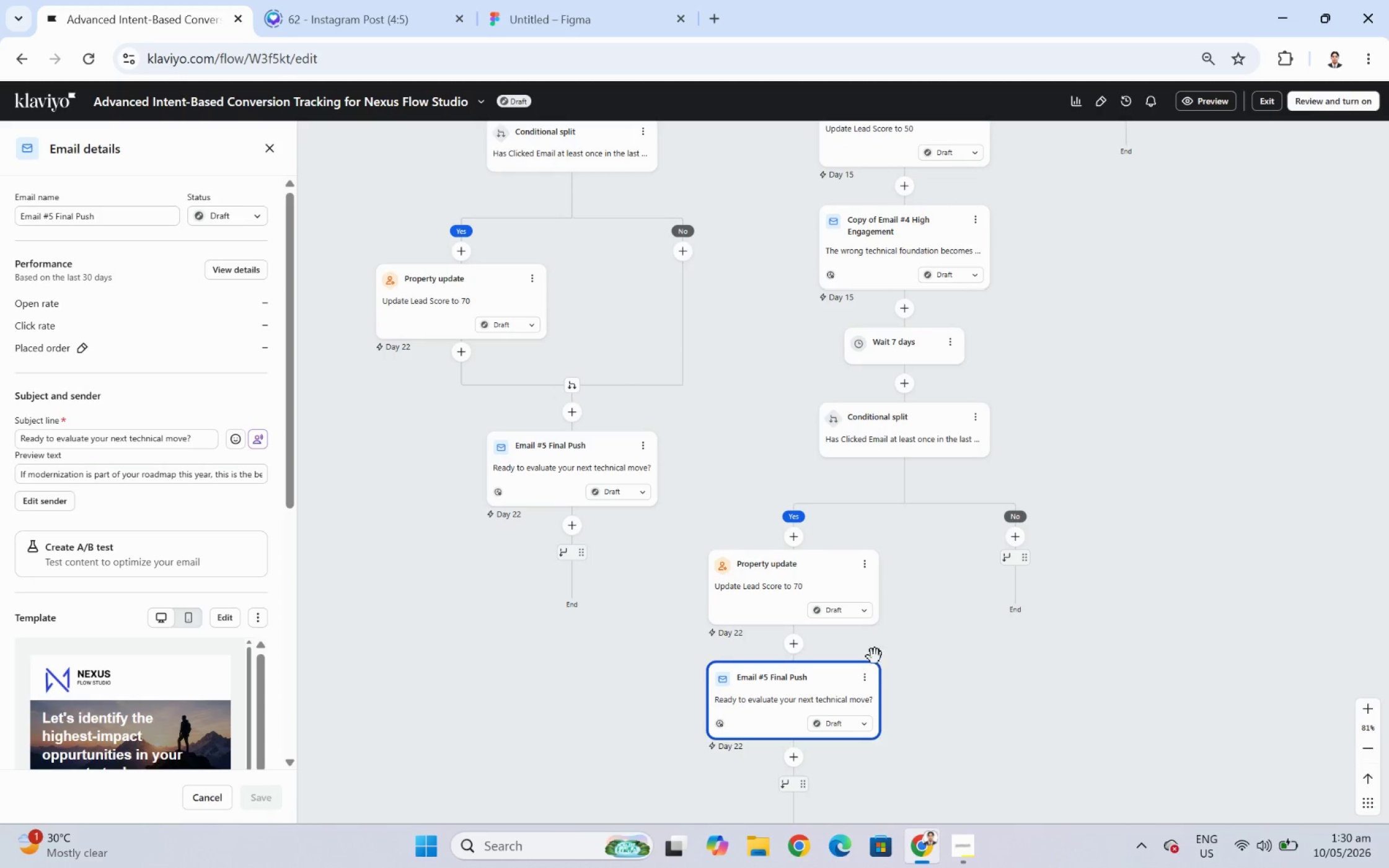 
left_click_drag(start_coordinate=[1012, 562], to_coordinate=[800, 652])
 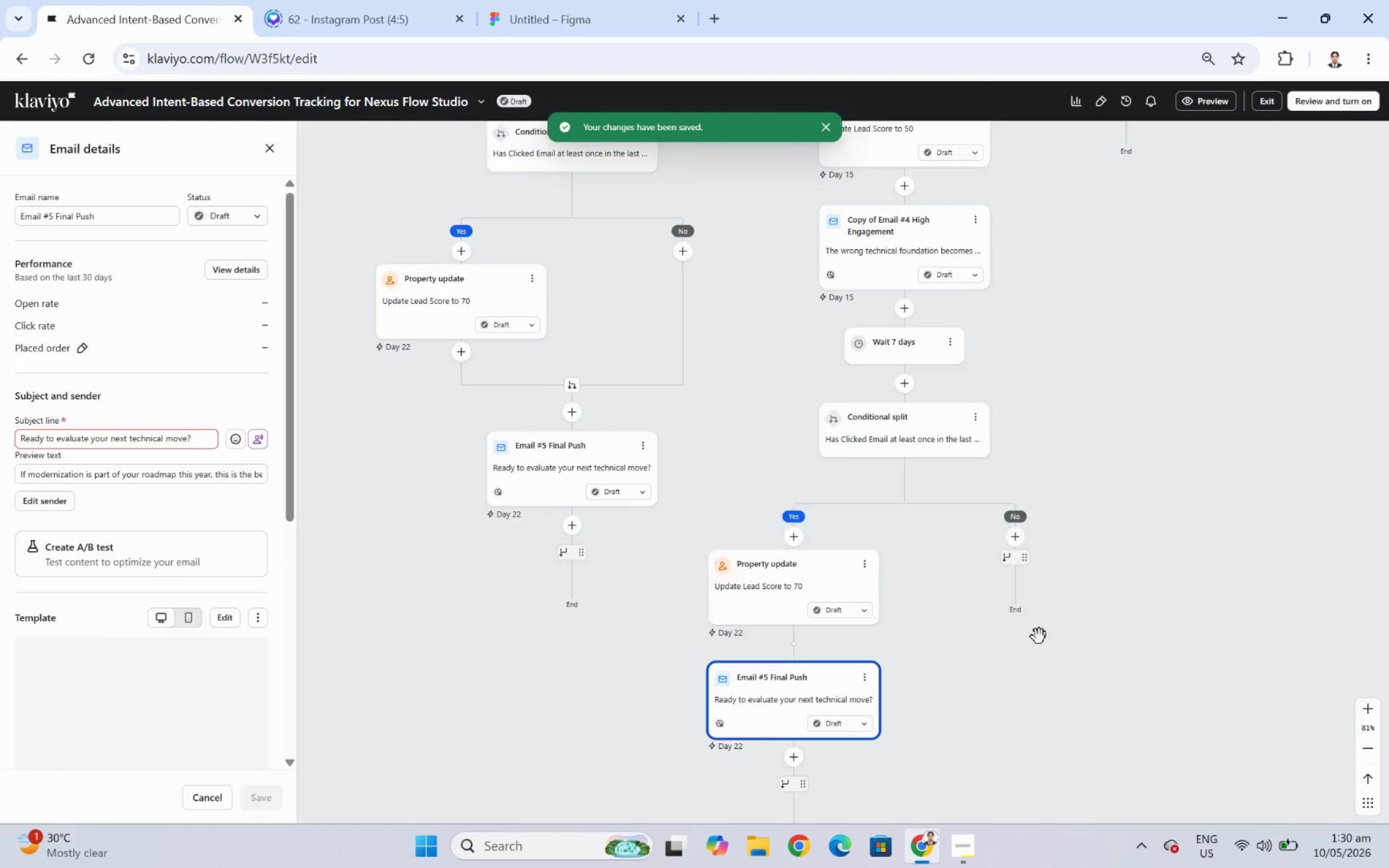 
left_click_drag(start_coordinate=[989, 688], to_coordinate=[1058, 549])
 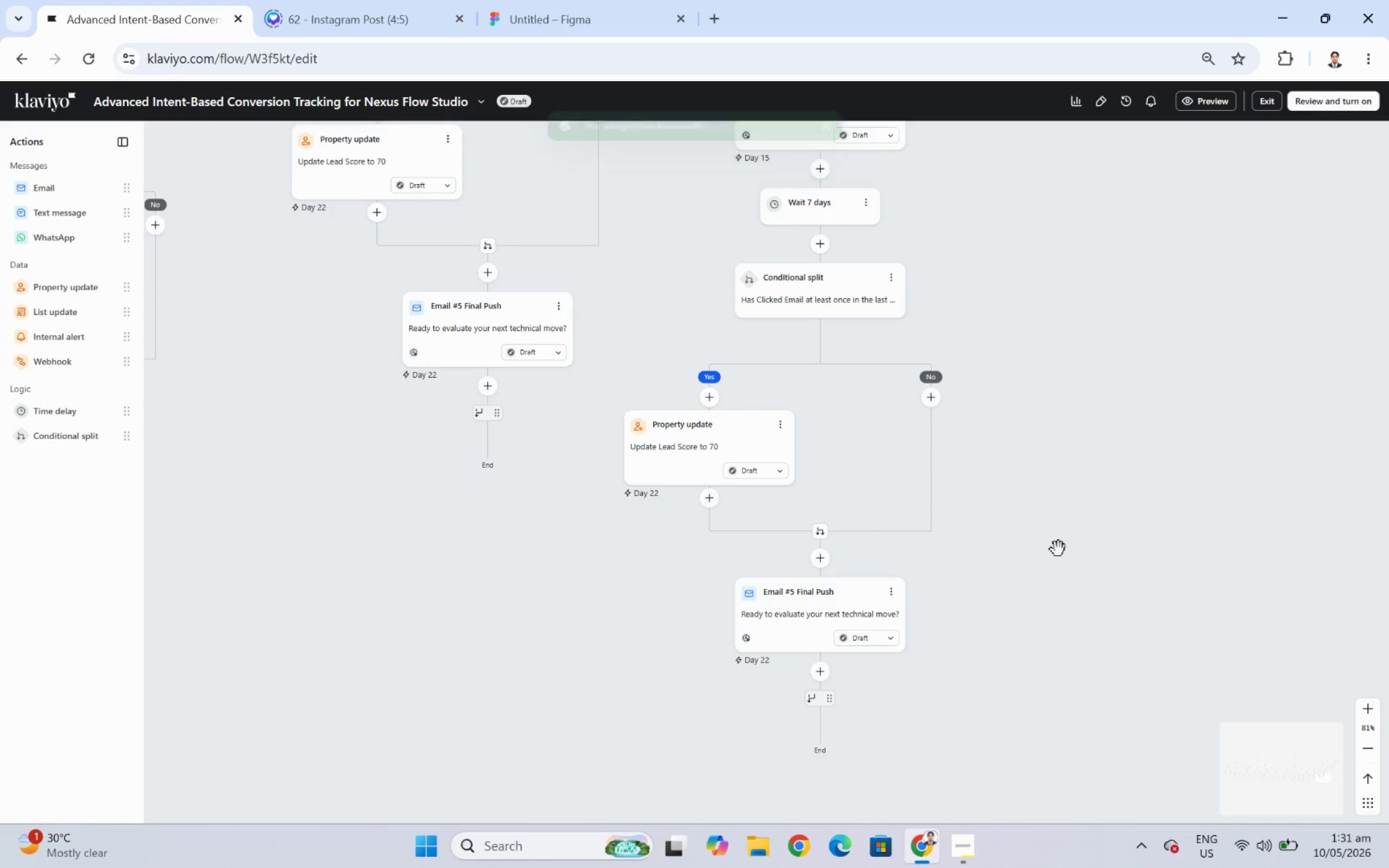 
scroll: coordinate [1058, 549], scroll_direction: up, amount: 2.0
 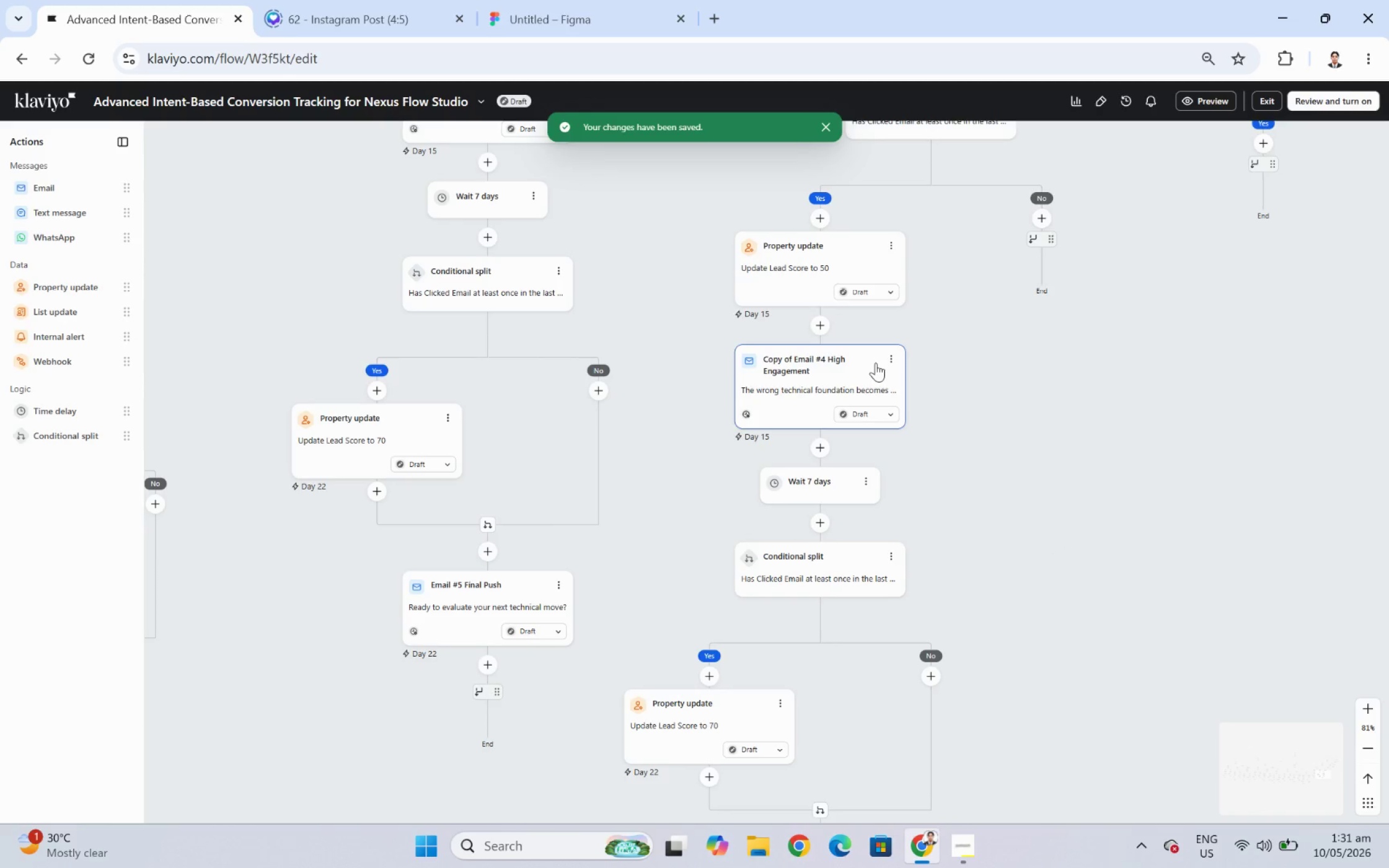 
left_click([897, 360])
 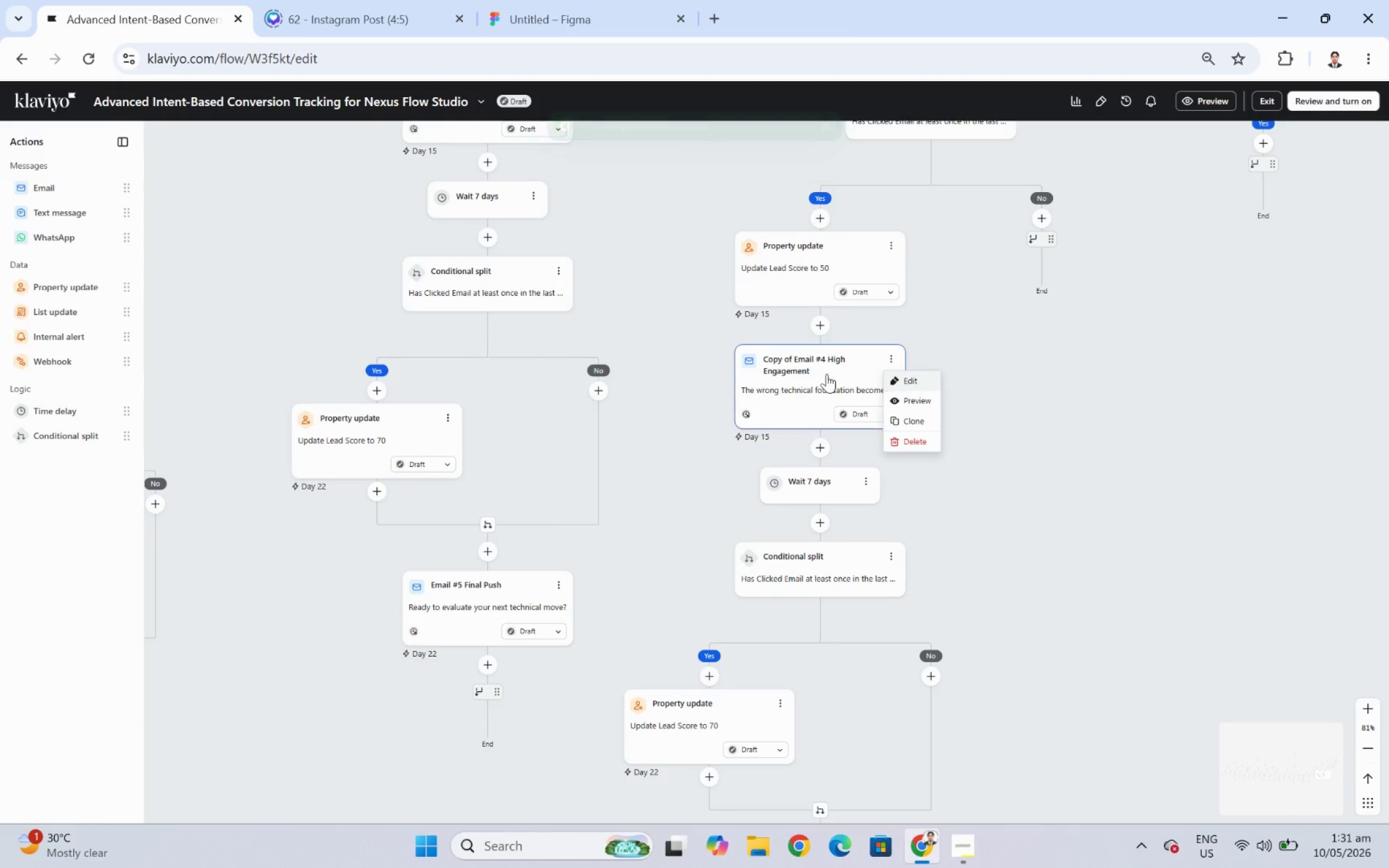 
left_click([782, 372])
 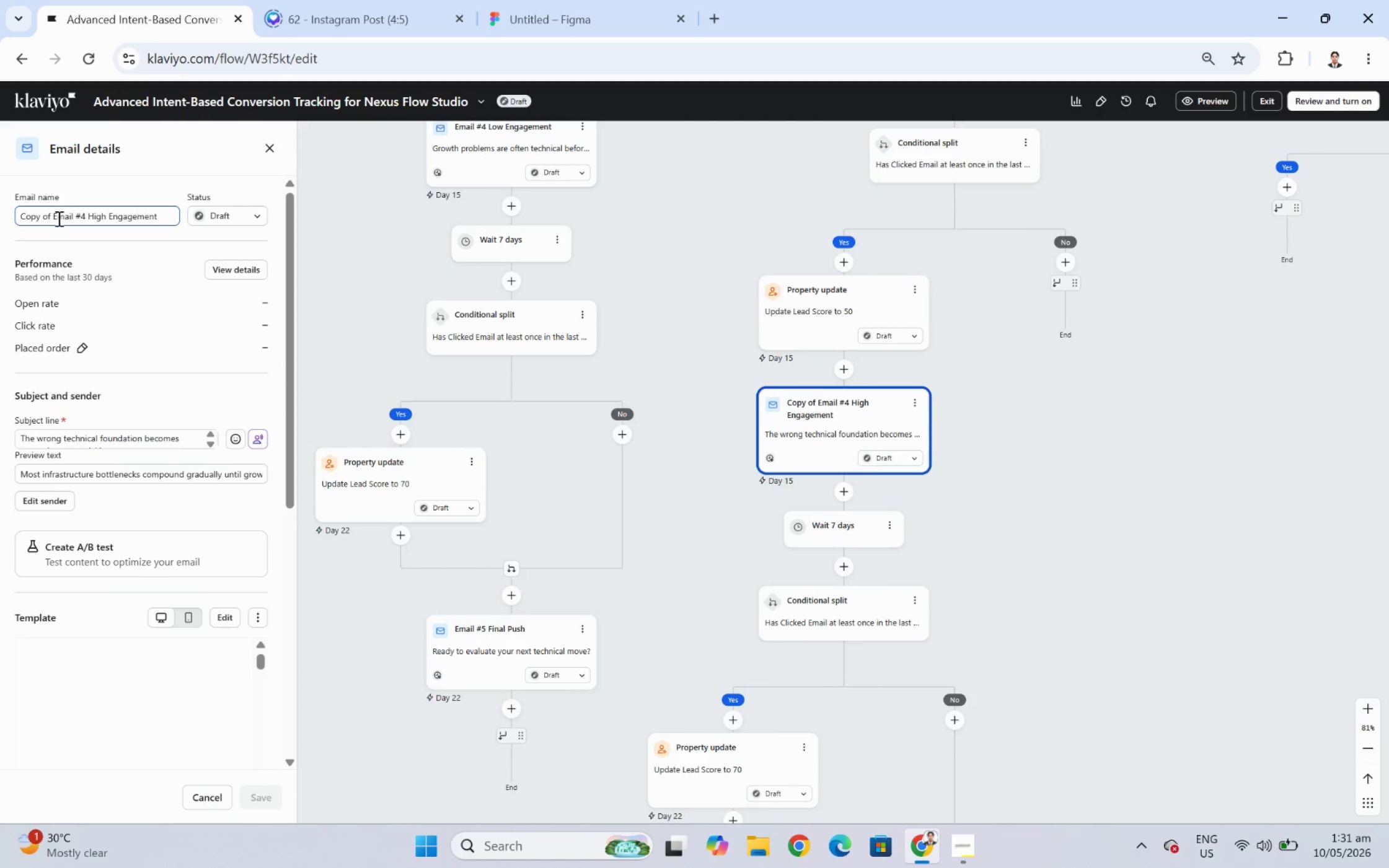 
left_click_drag(start_coordinate=[54, 216], to_coordinate=[0, 226])
 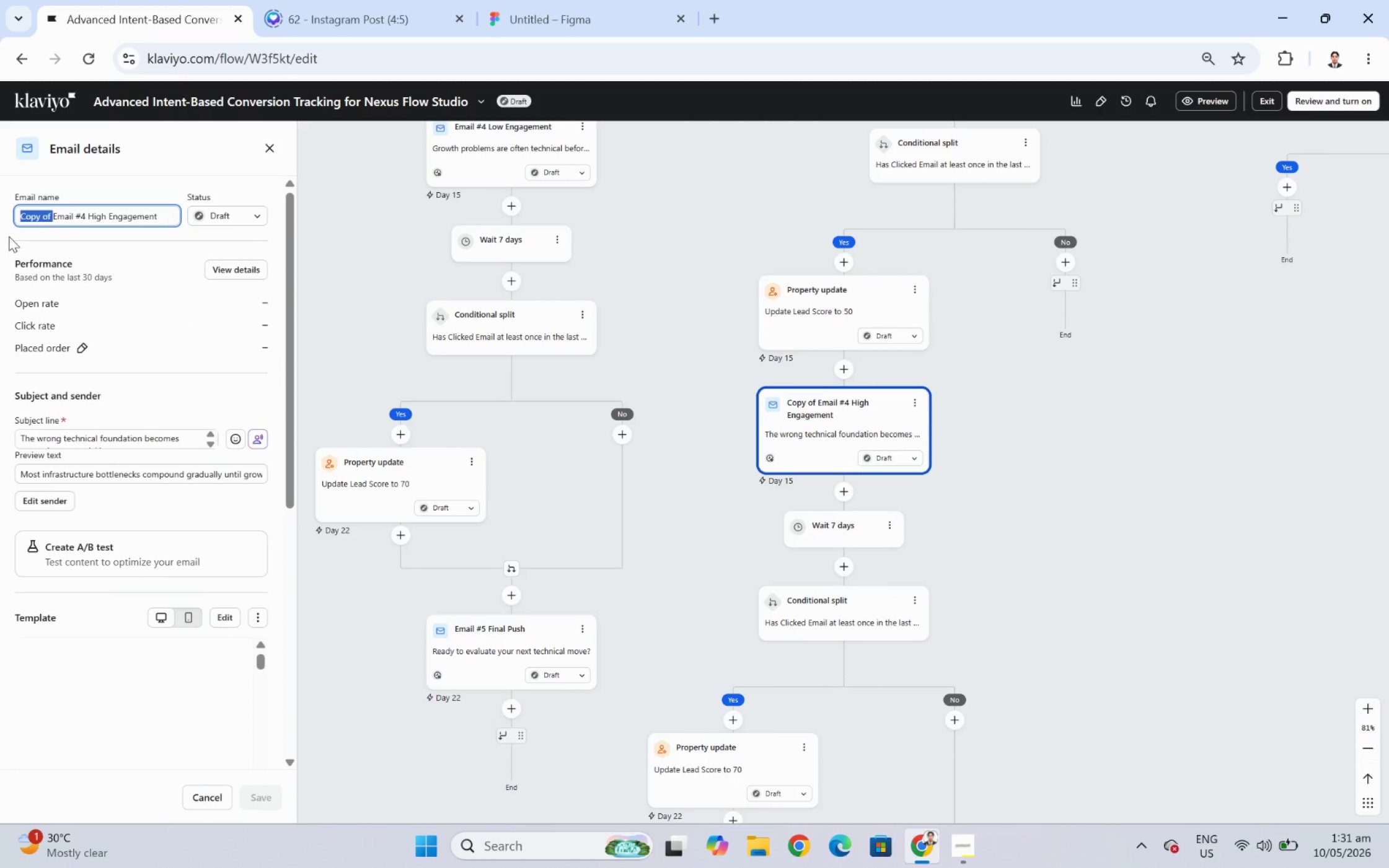 
key(Backspace)
 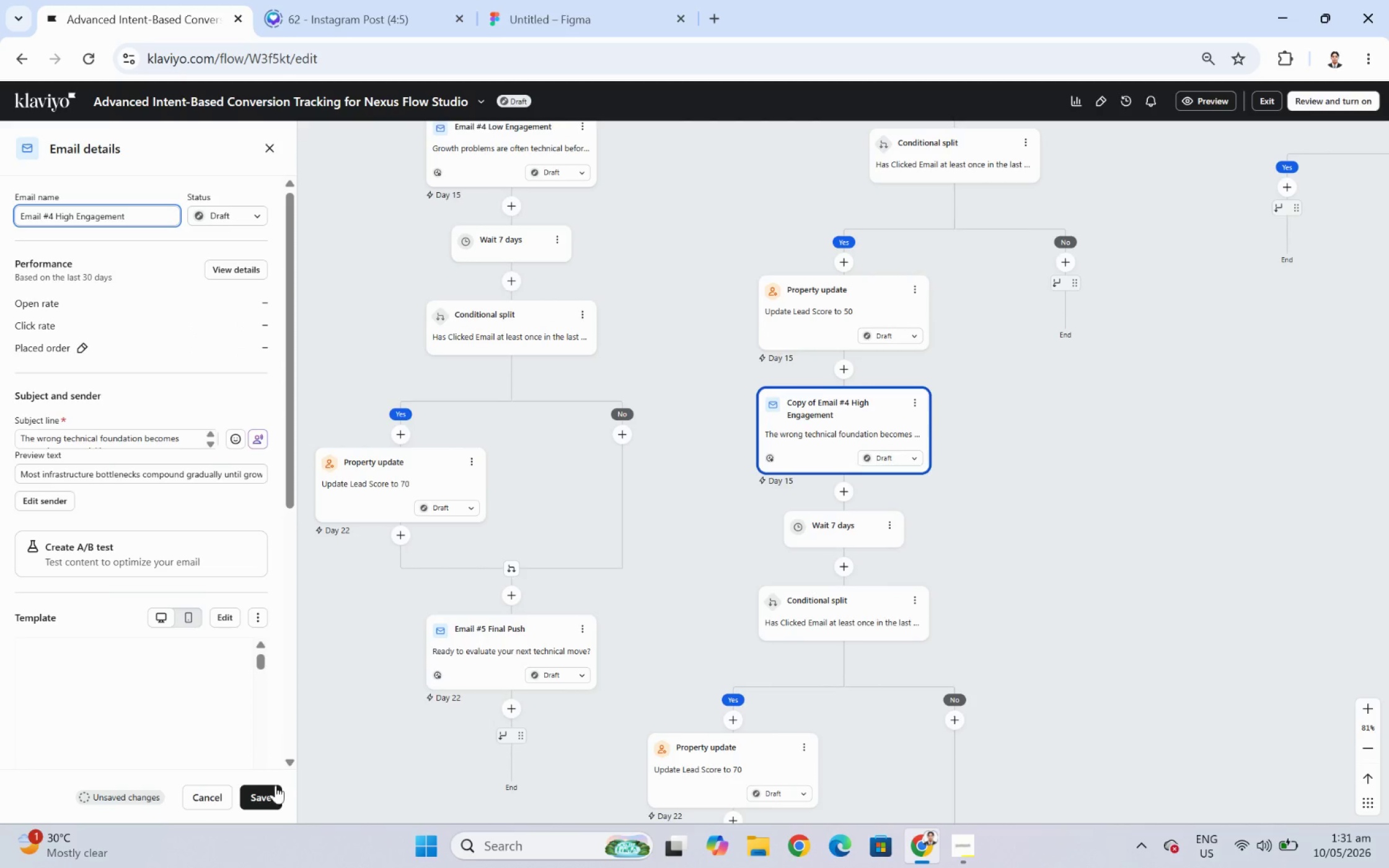 
left_click([277, 789])
 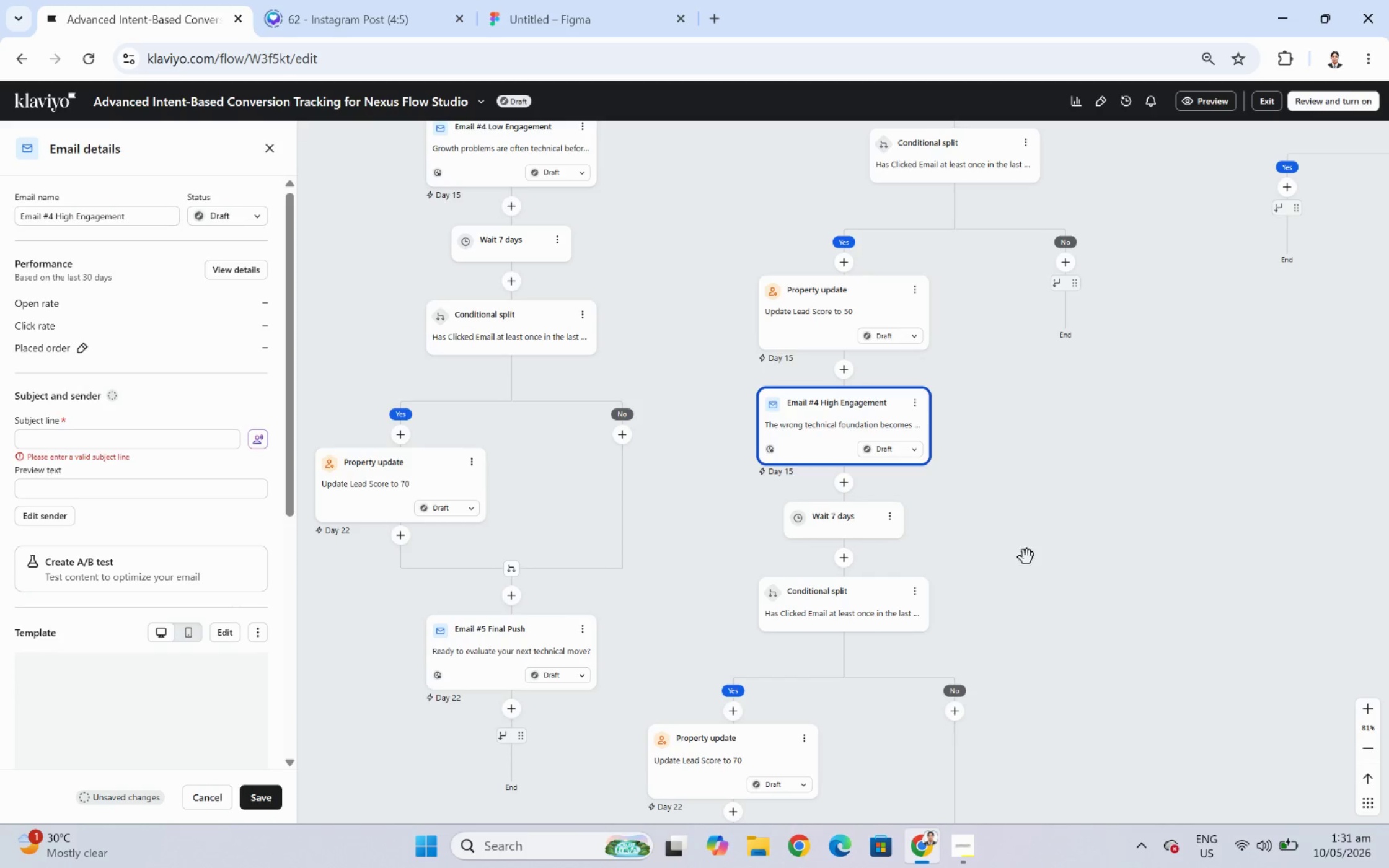 
left_click_drag(start_coordinate=[1056, 541], to_coordinate=[1095, 619])
 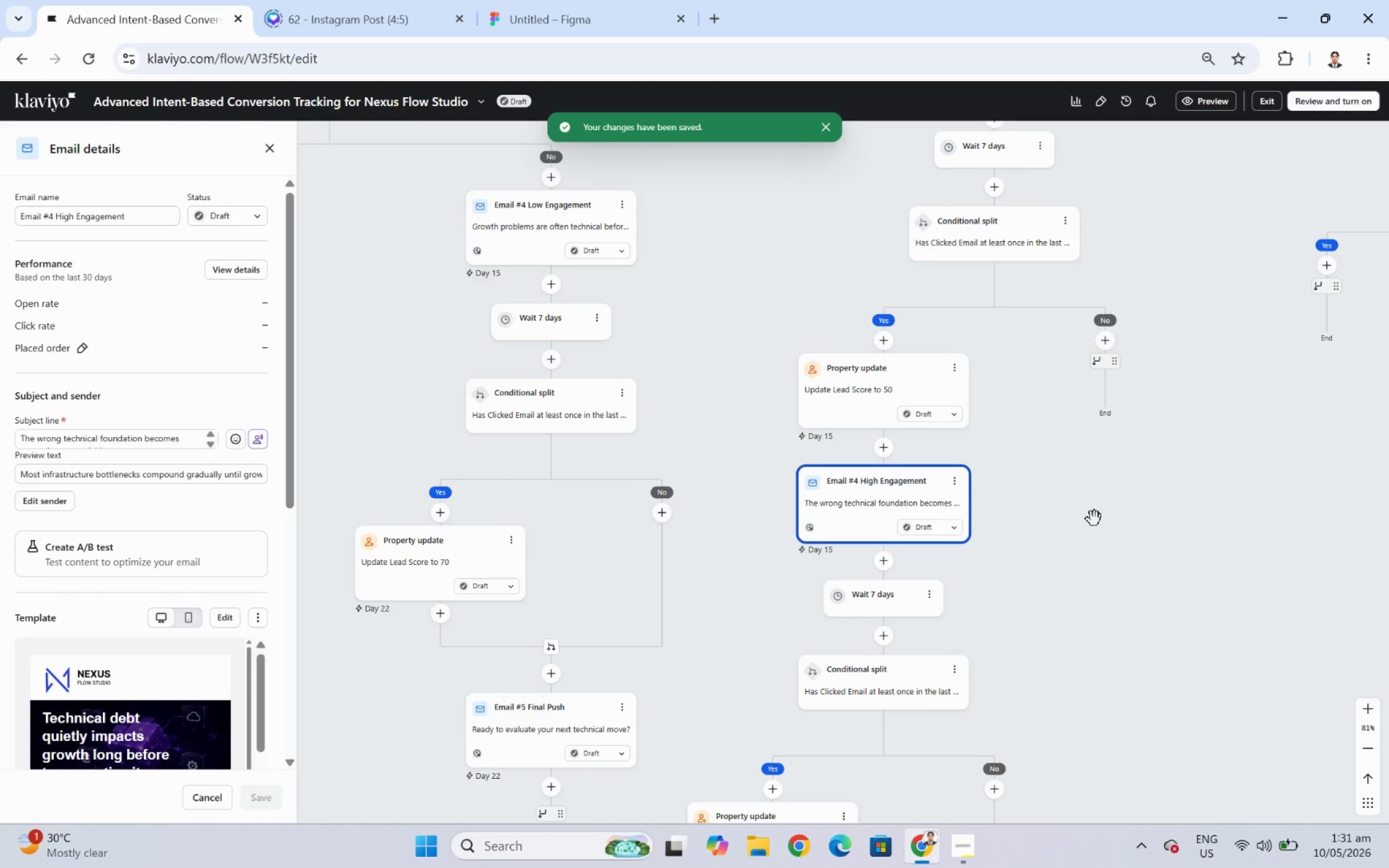 
left_click_drag(start_coordinate=[1094, 519], to_coordinate=[937, 530])
 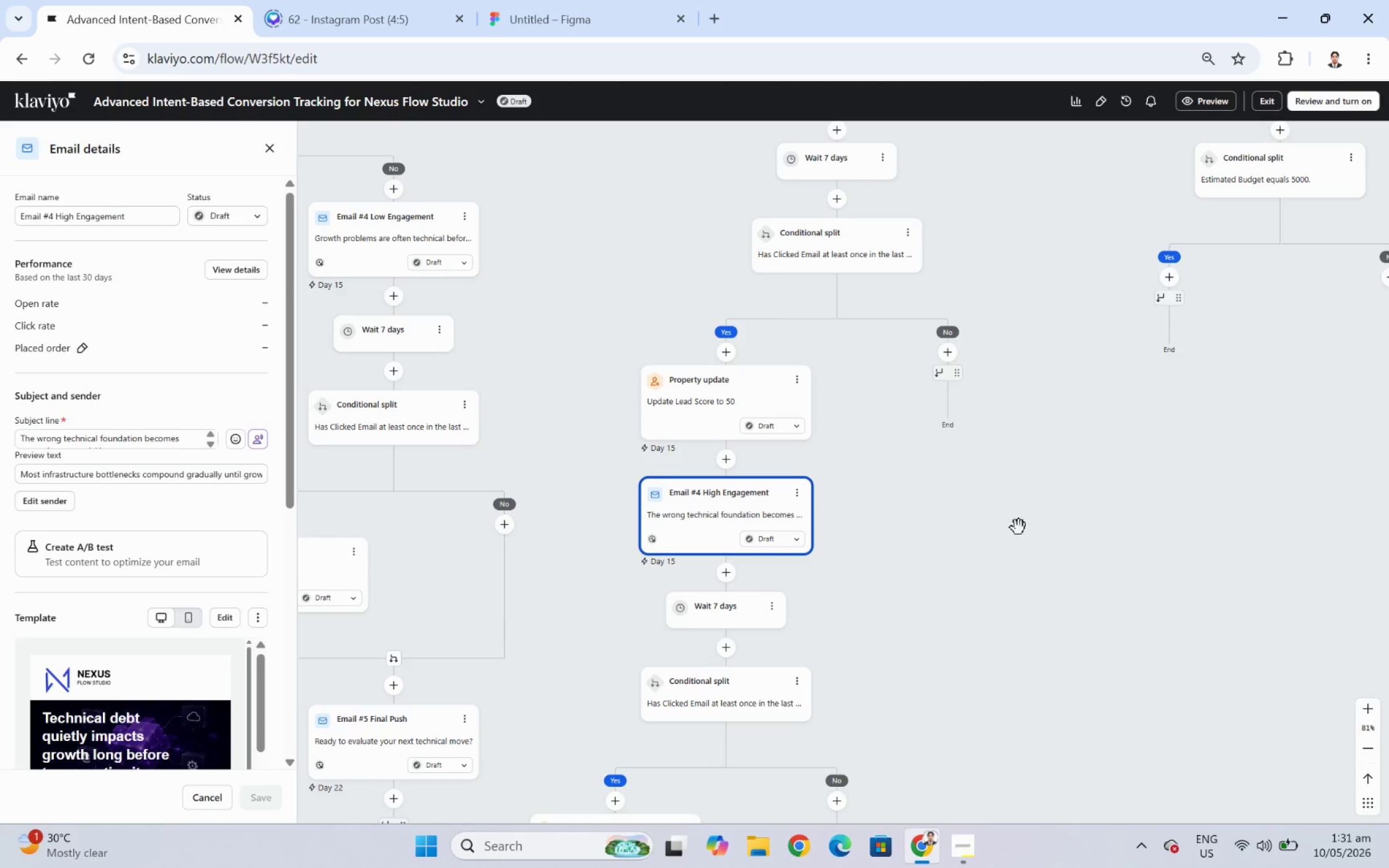 
wait(5.17)
 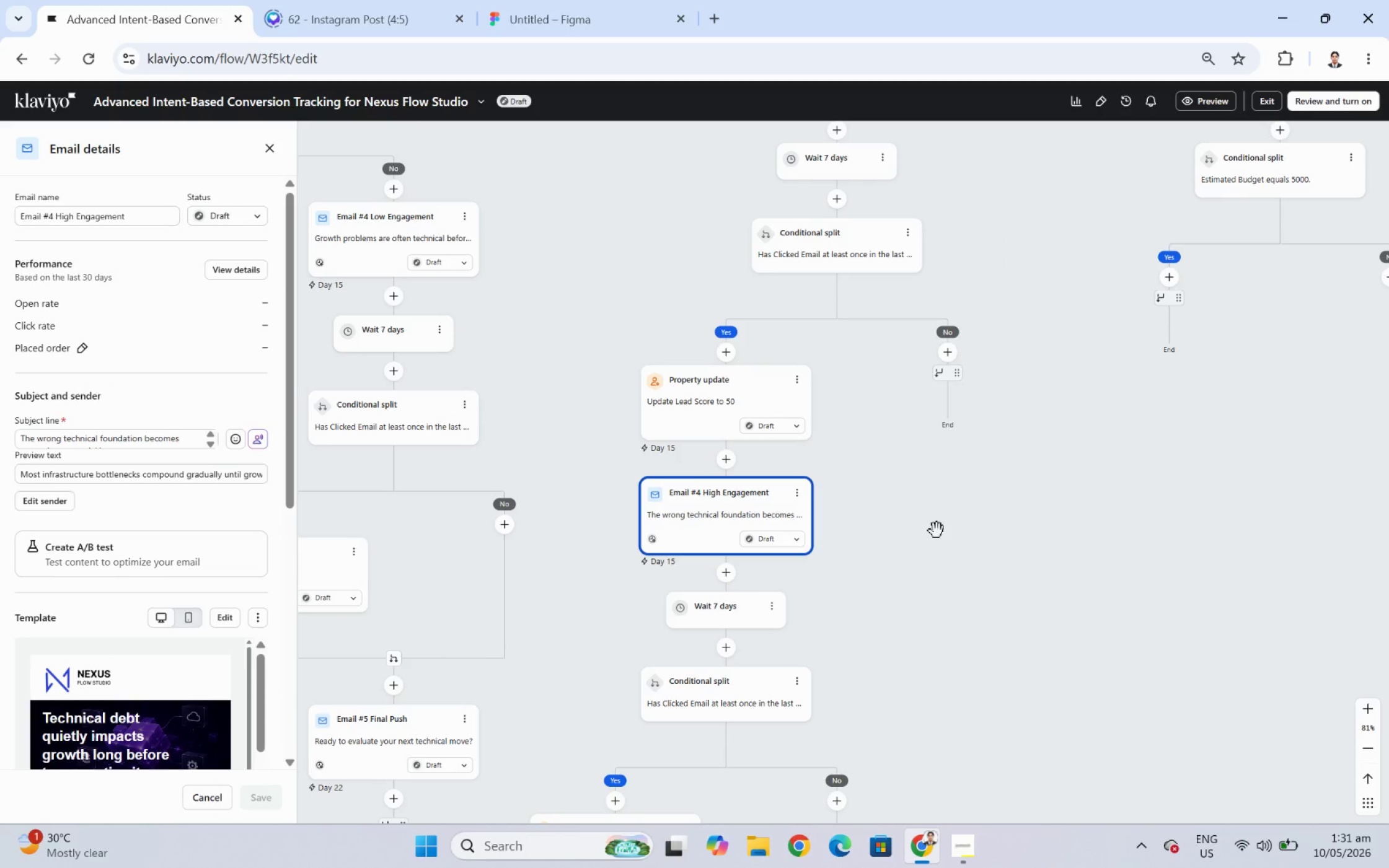 
left_click_drag(start_coordinate=[1019, 507], to_coordinate=[1050, 592])
 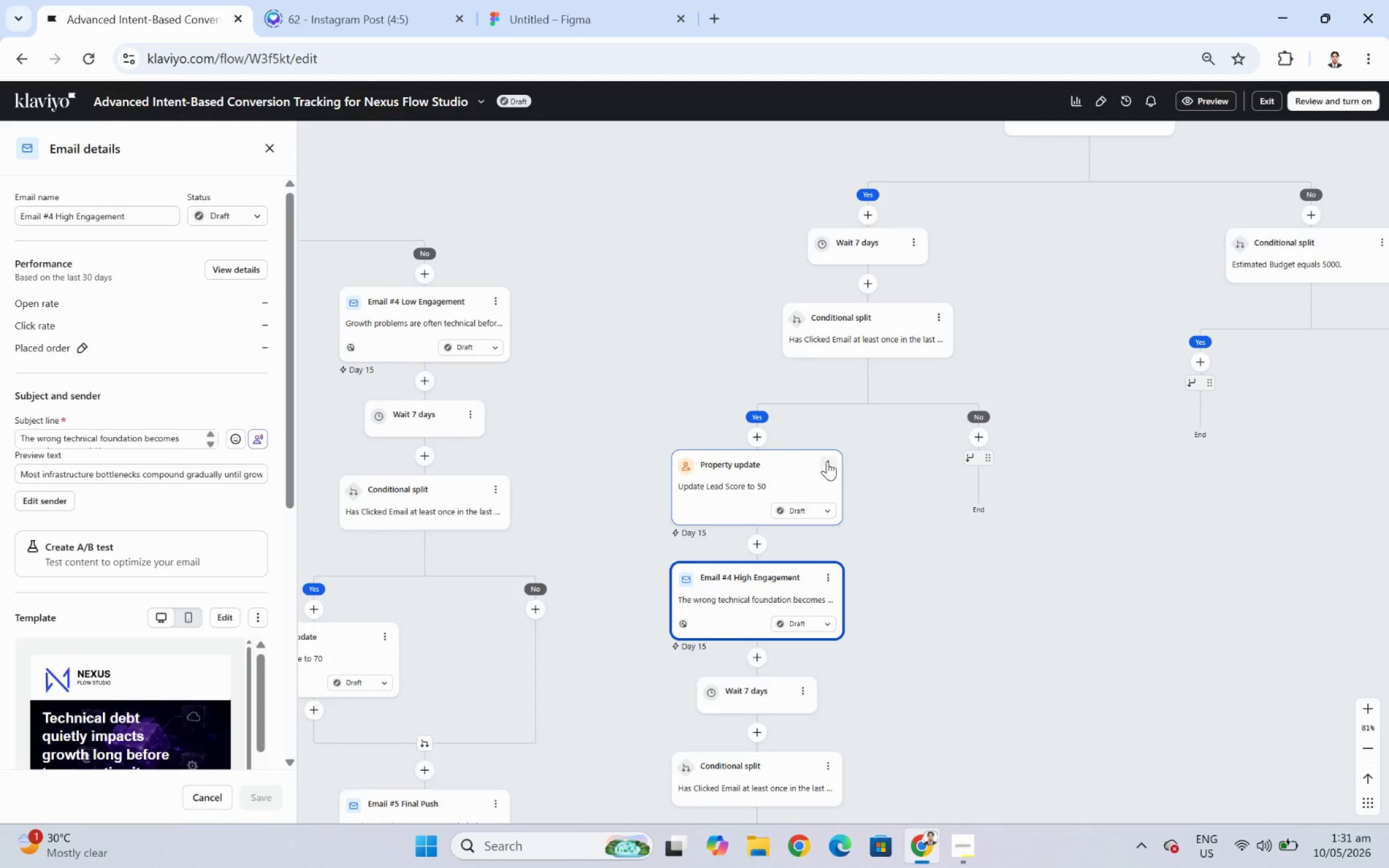 
left_click([832, 461])
 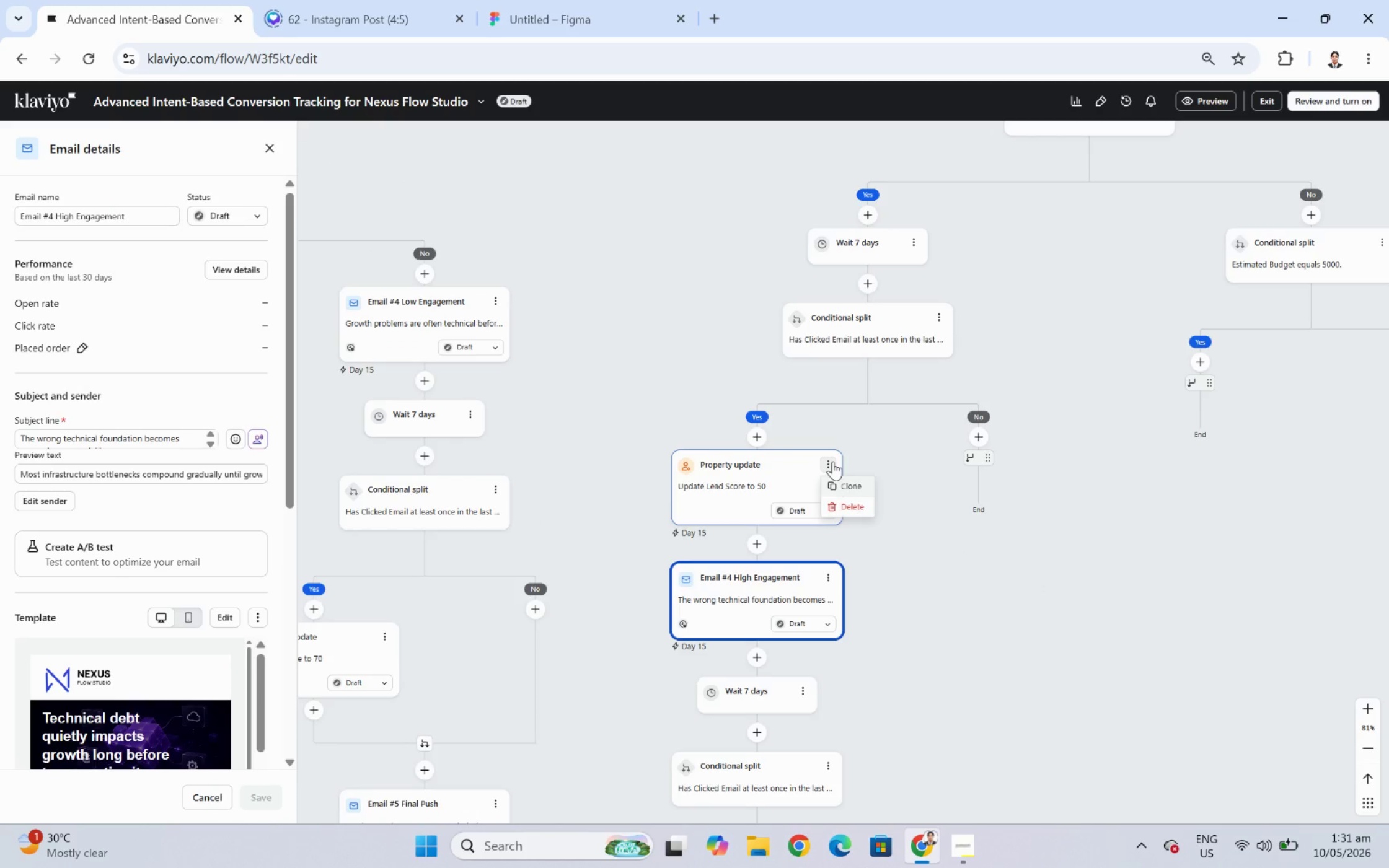 
left_click([832, 461])
 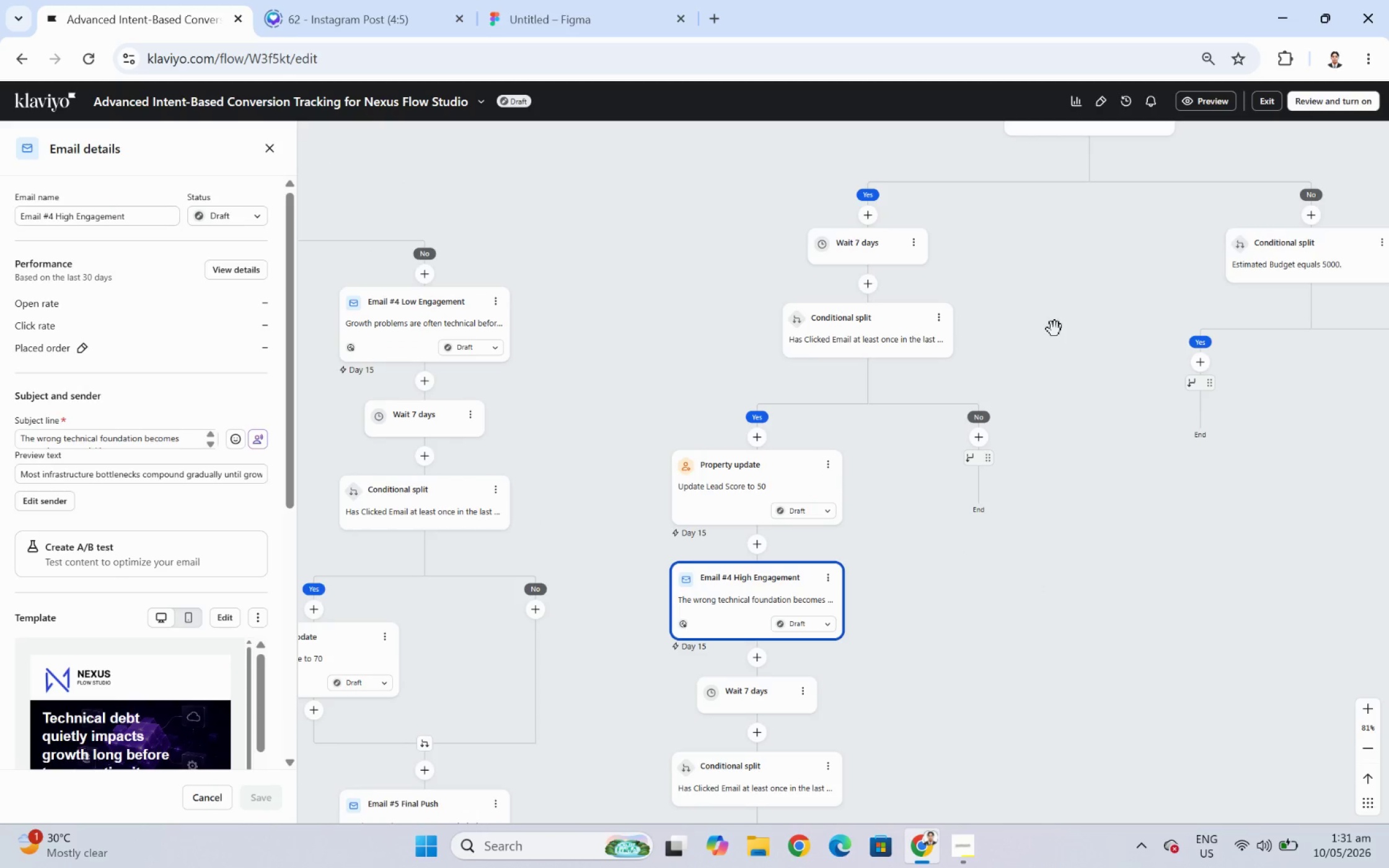 
left_click_drag(start_coordinate=[1060, 320], to_coordinate=[886, 508])
 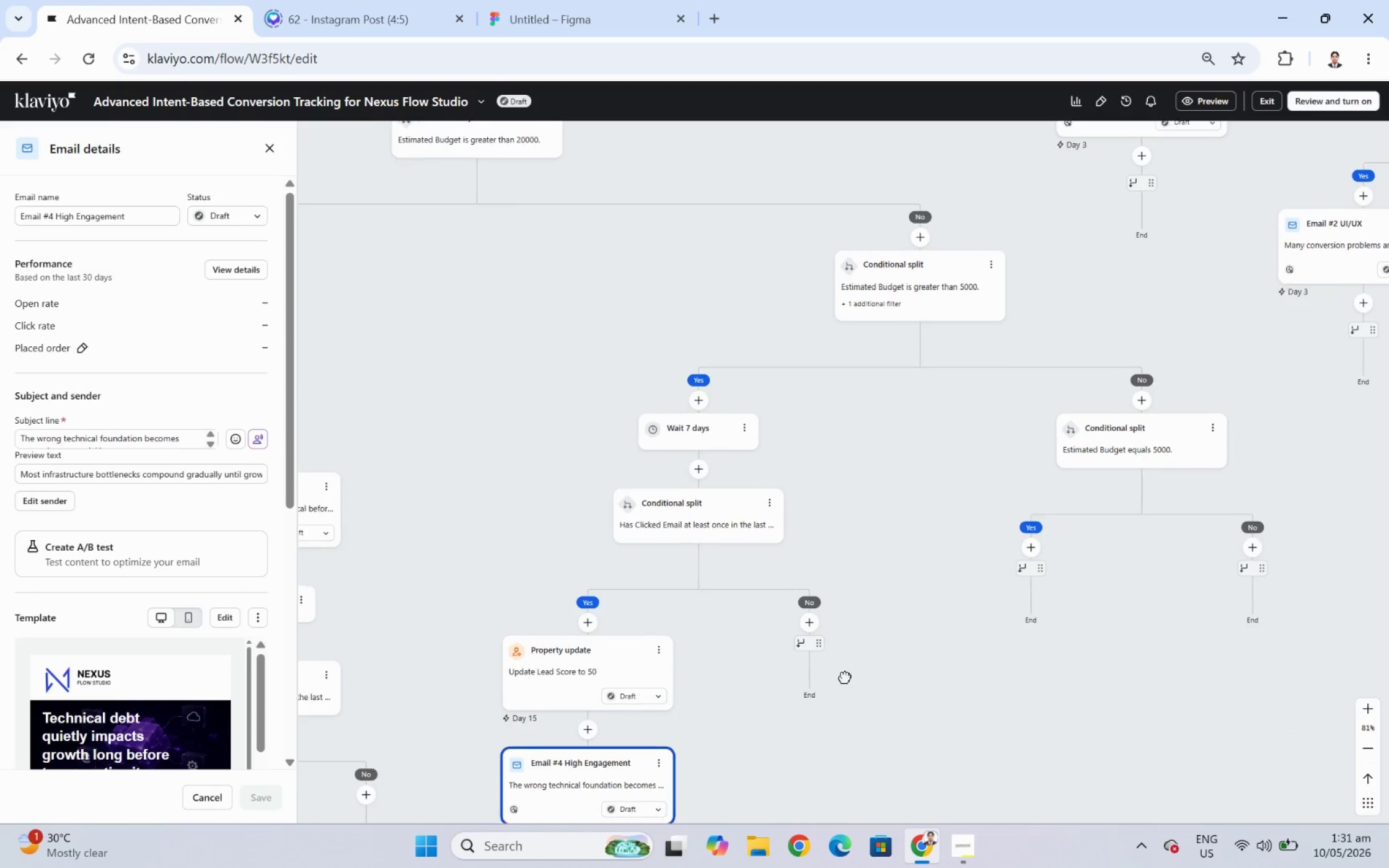 
left_click_drag(start_coordinate=[839, 682], to_coordinate=[979, 546])
 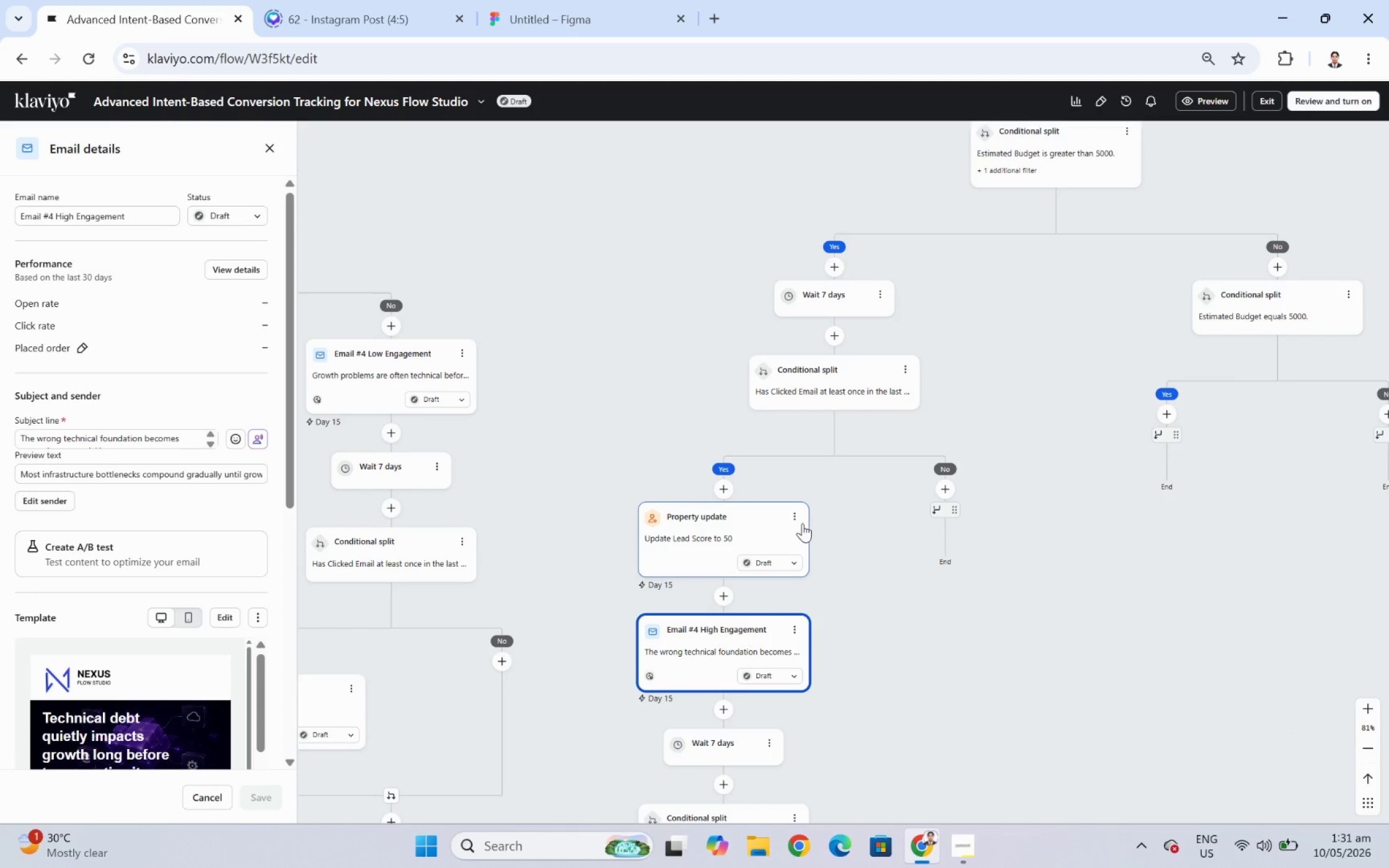 
left_click([797, 518])
 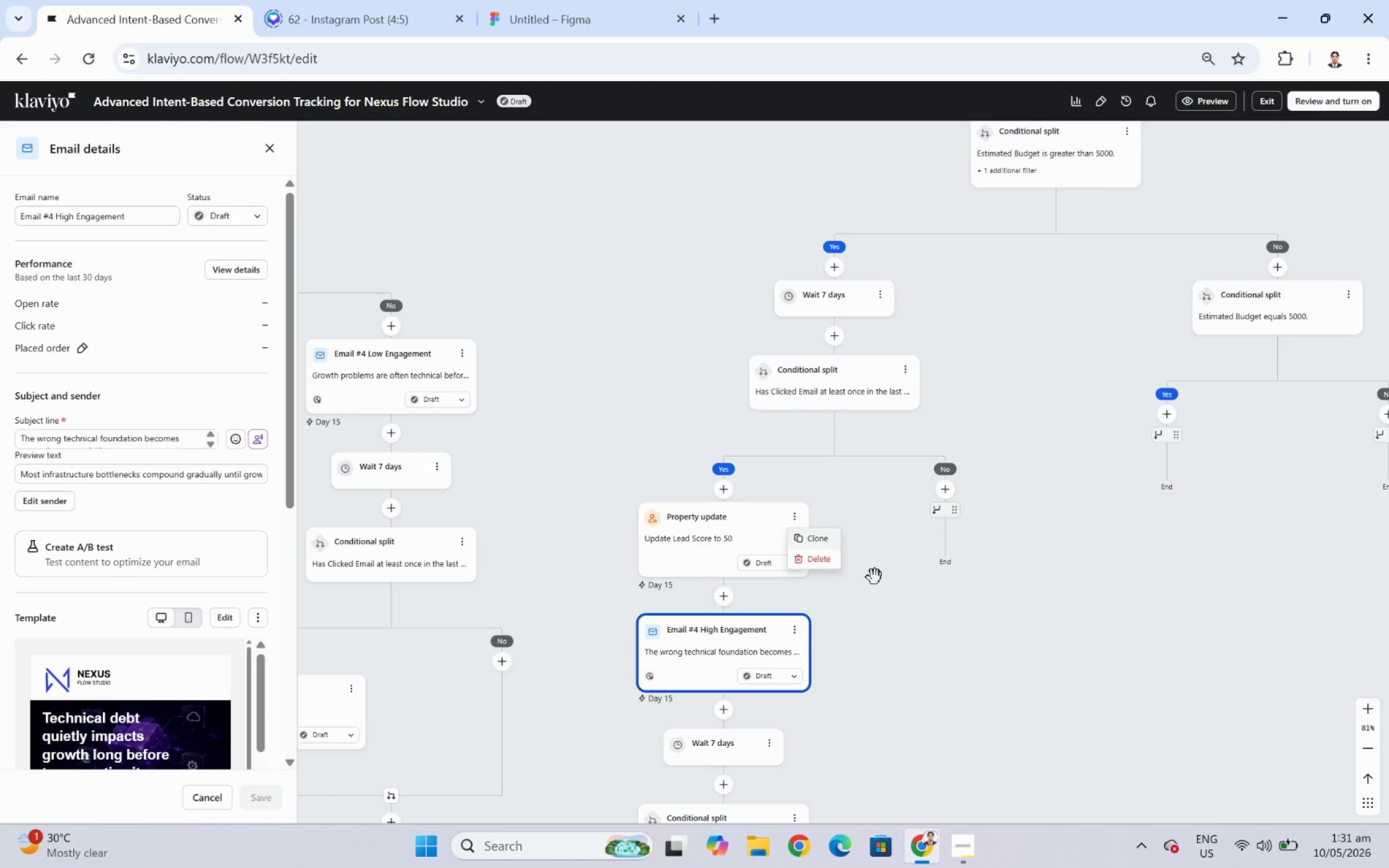 
left_click([958, 629])
 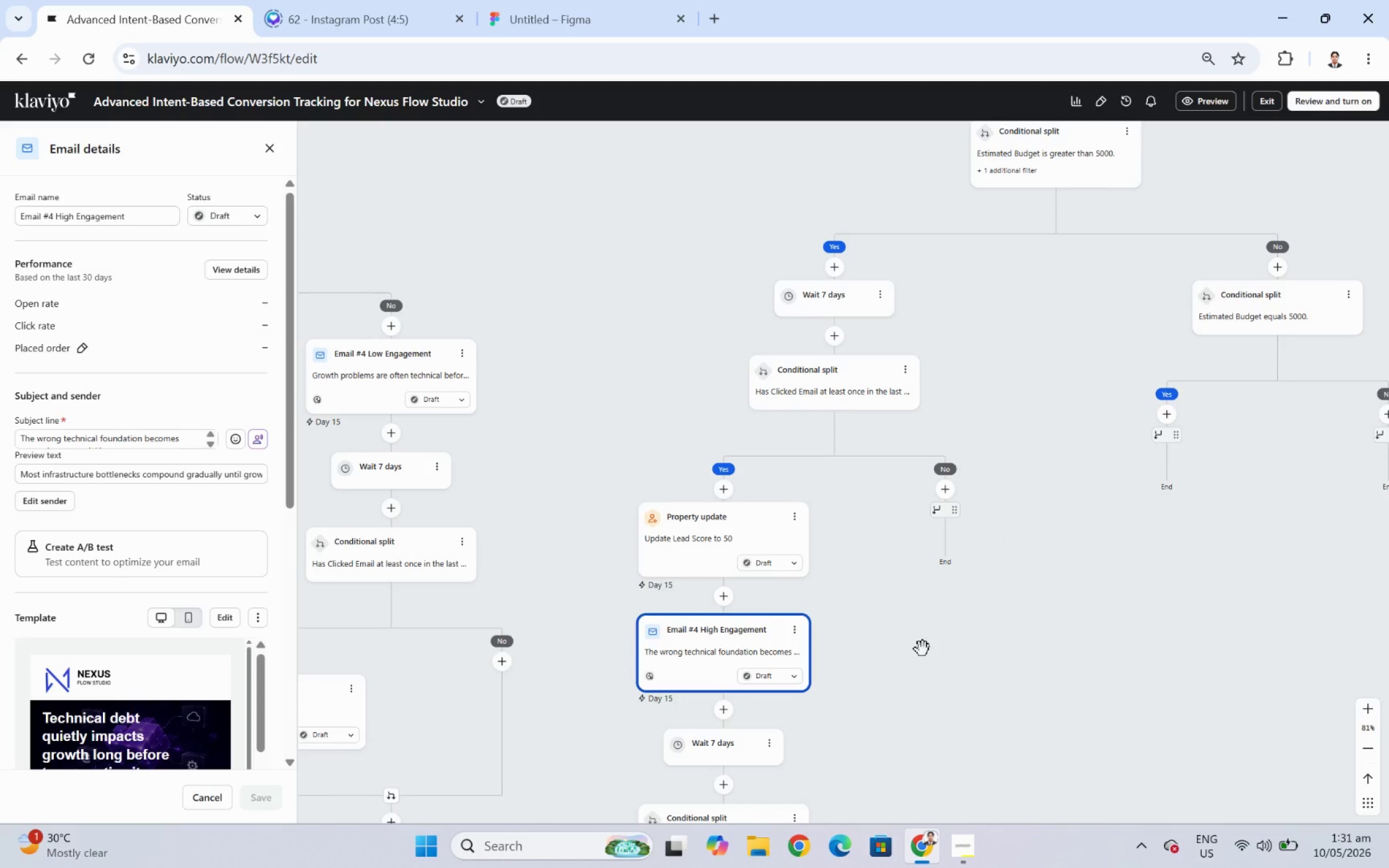 
left_click_drag(start_coordinate=[919, 650], to_coordinate=[980, 643])
 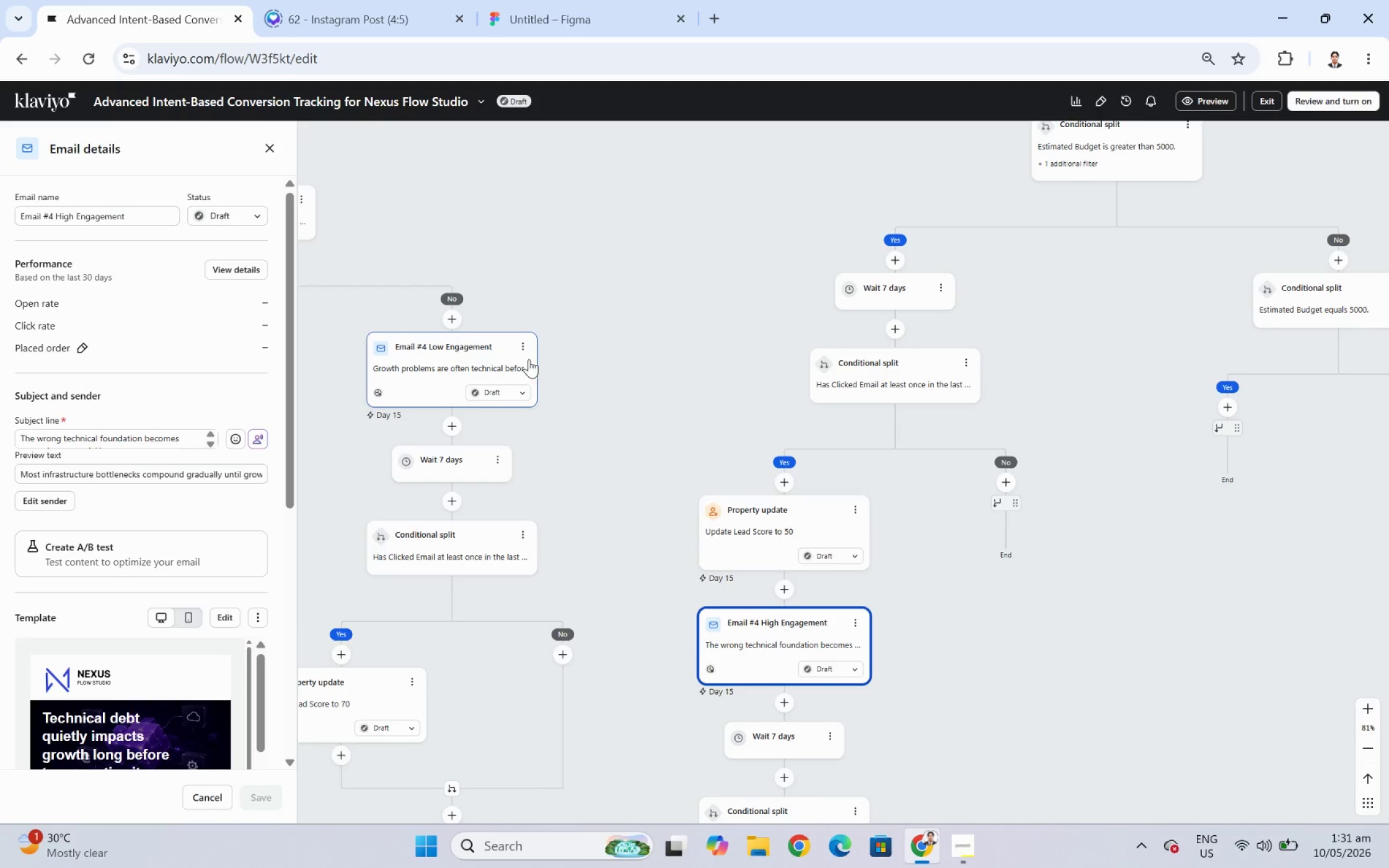 
left_click([527, 349])
 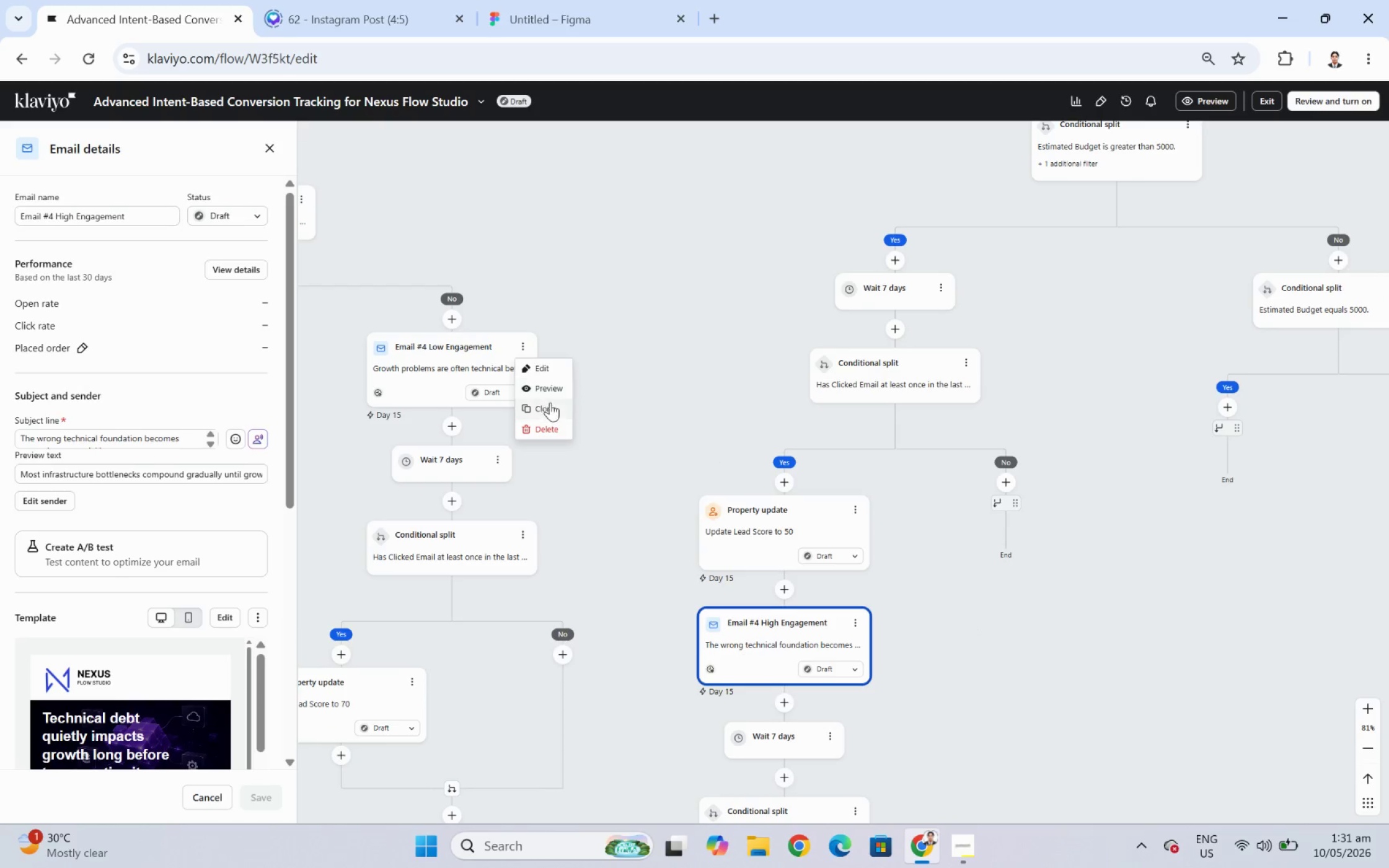 
left_click([552, 406])
 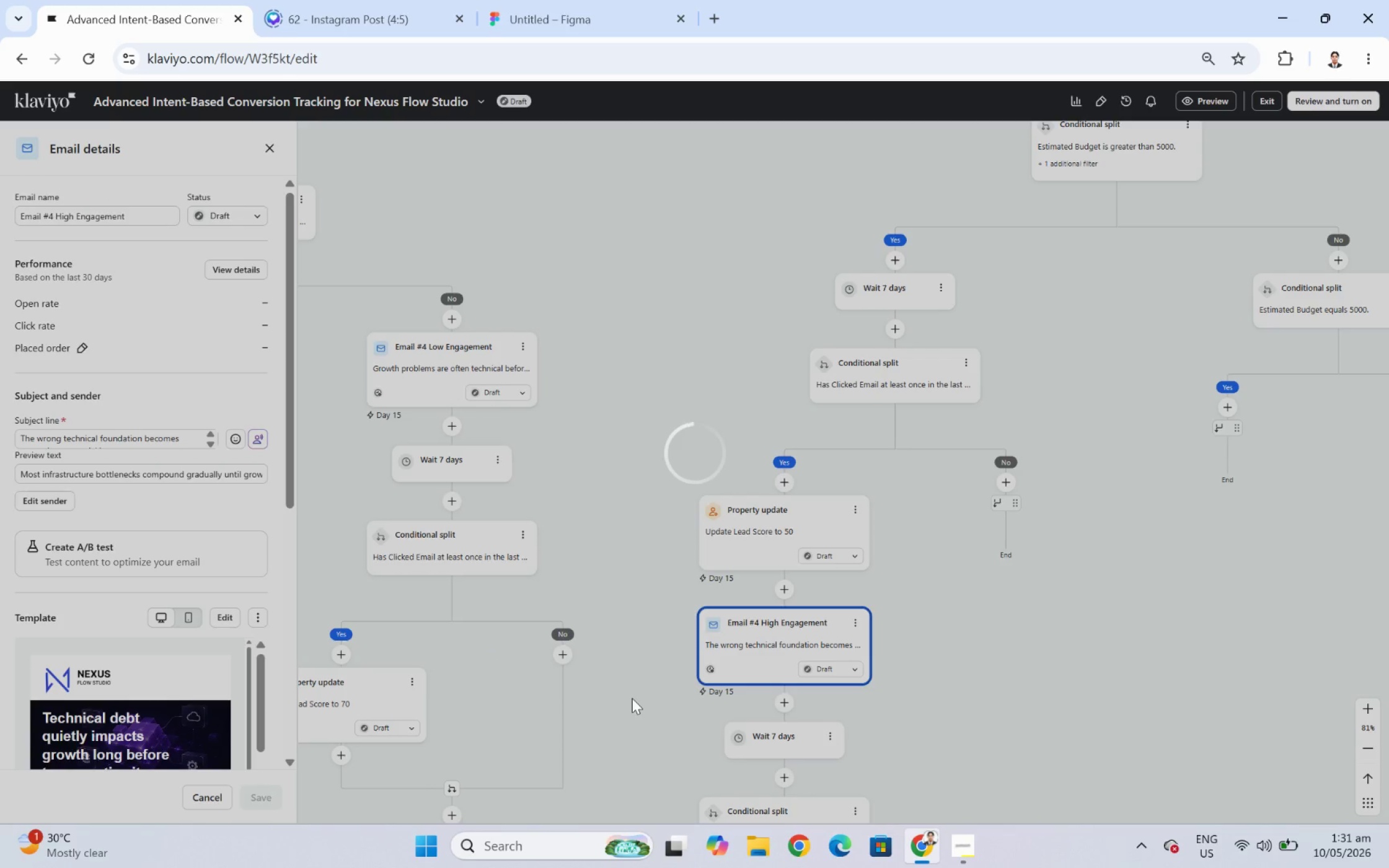 
wait(8.07)
 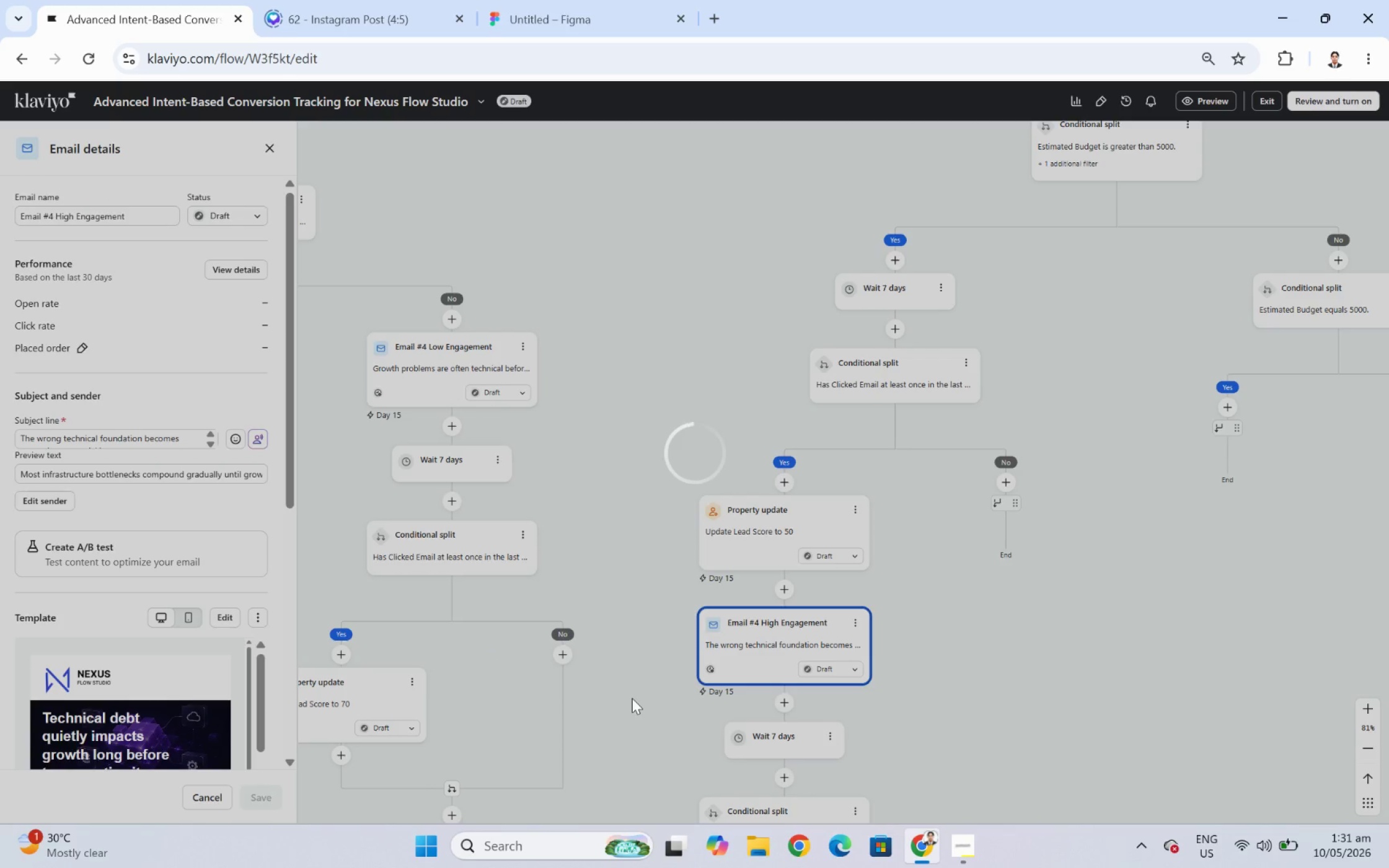 
left_click_drag(start_coordinate=[407, 465], to_coordinate=[1234, 522])
 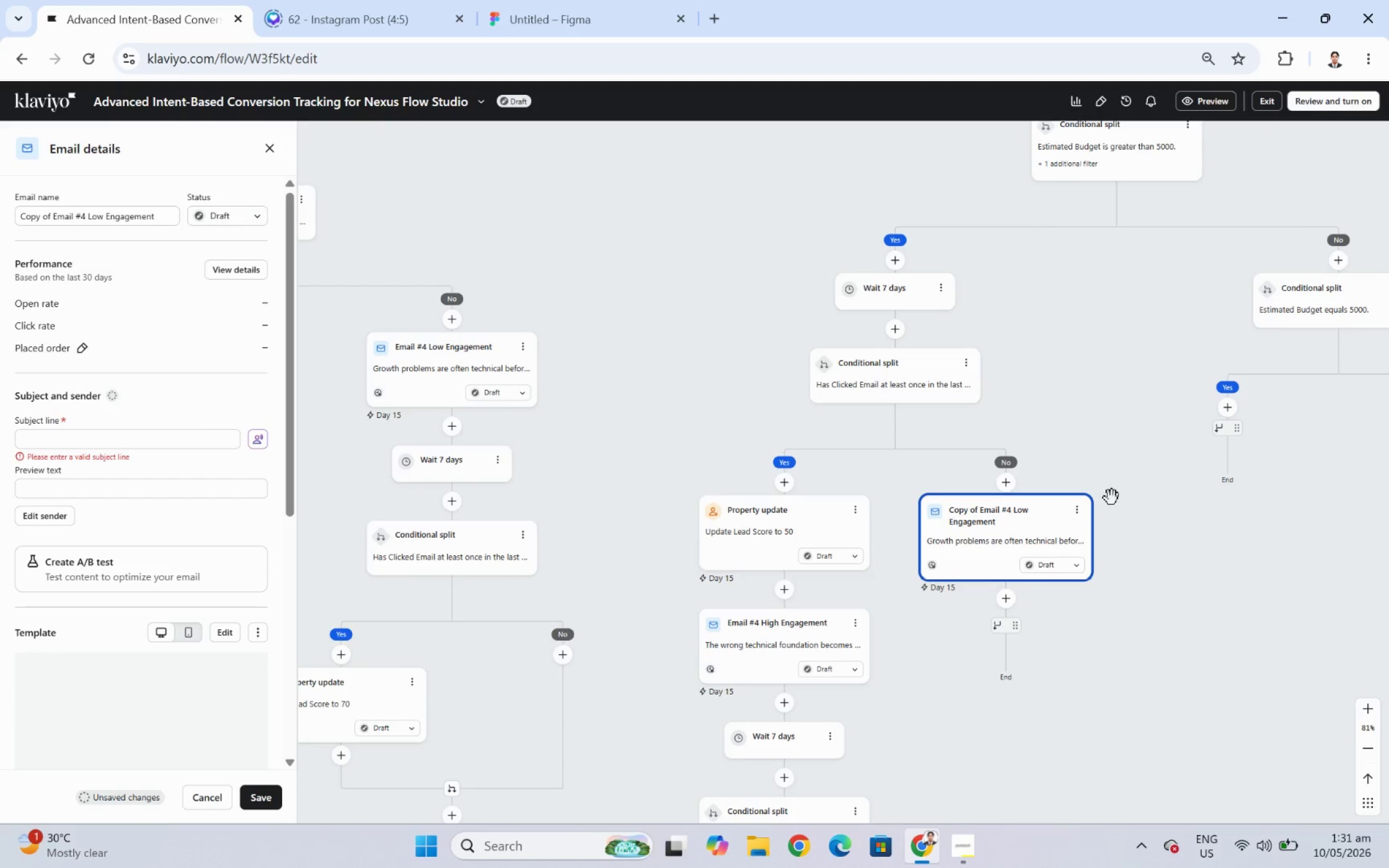 
left_click([1004, 525])
 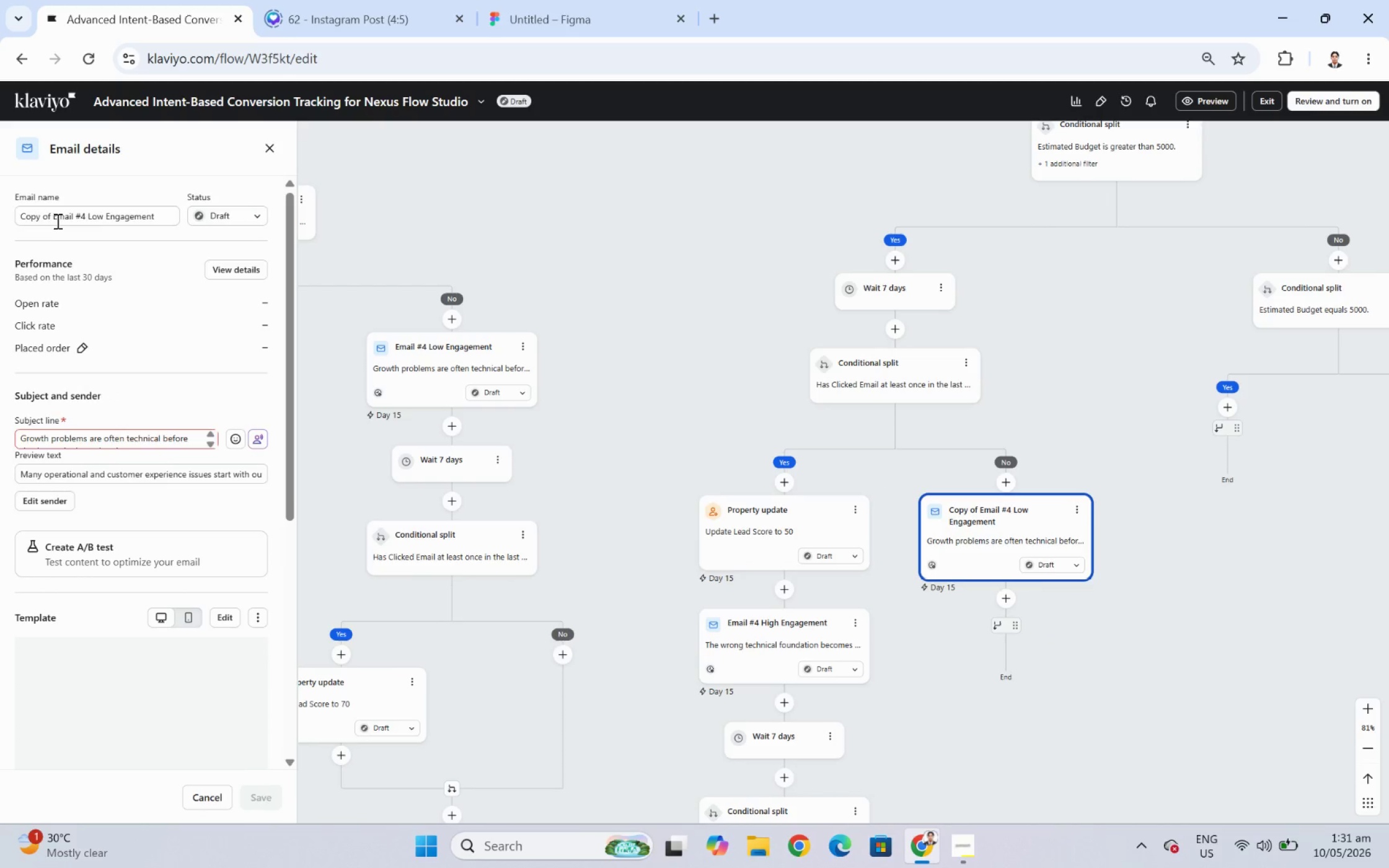 
left_click_drag(start_coordinate=[53, 219], to_coordinate=[0, 219])
 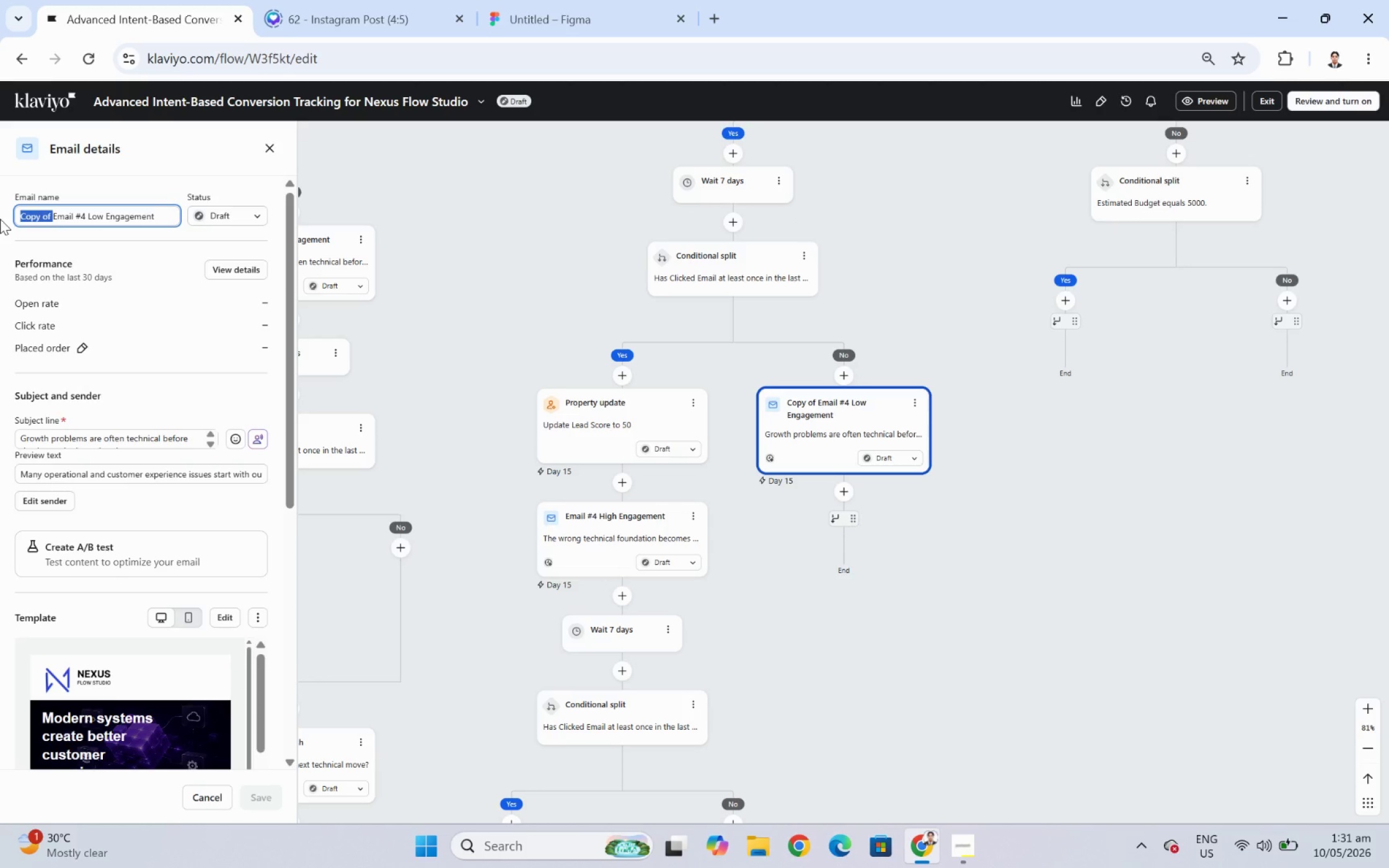 
key(Backspace)
 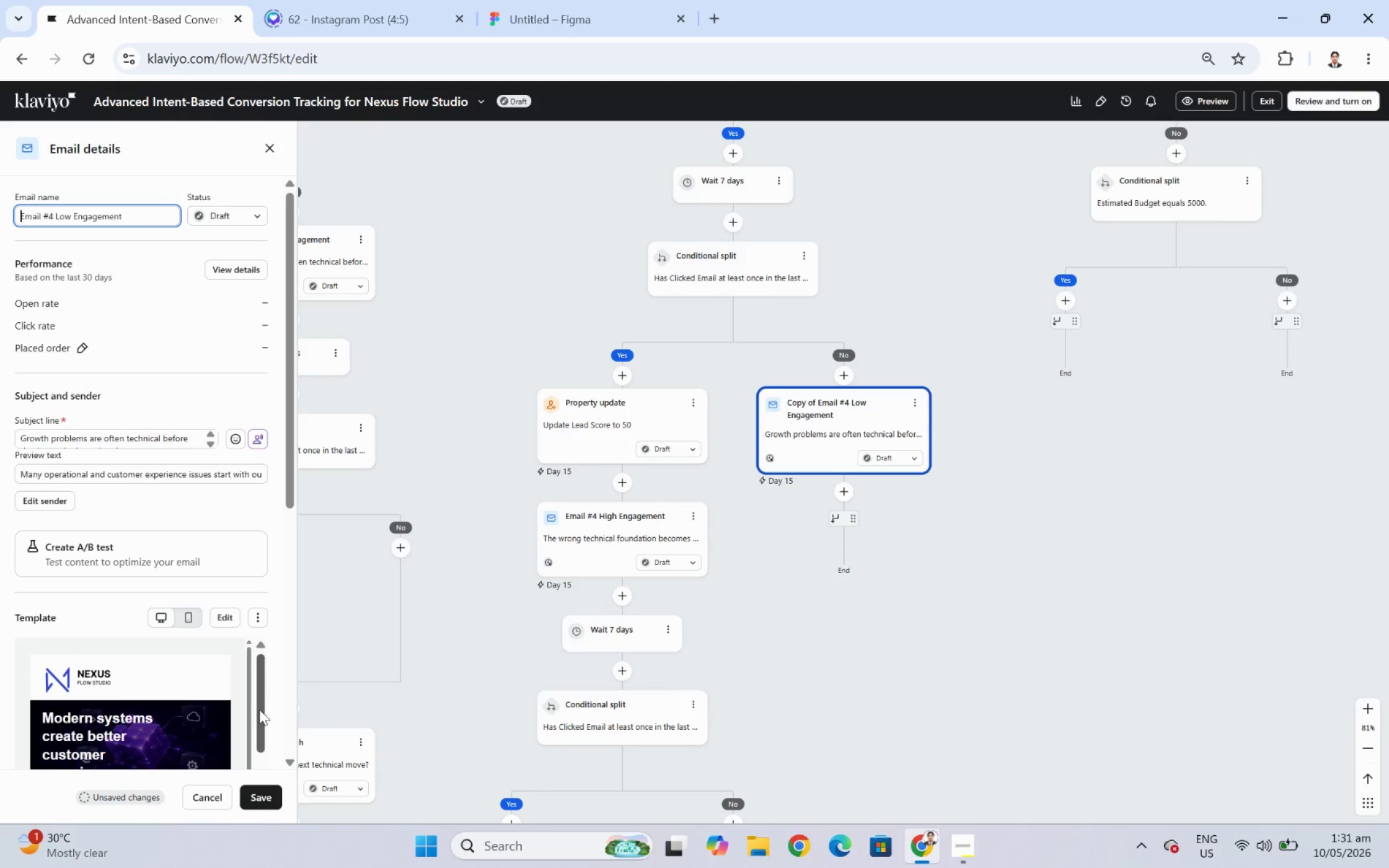 
left_click([273, 794])
 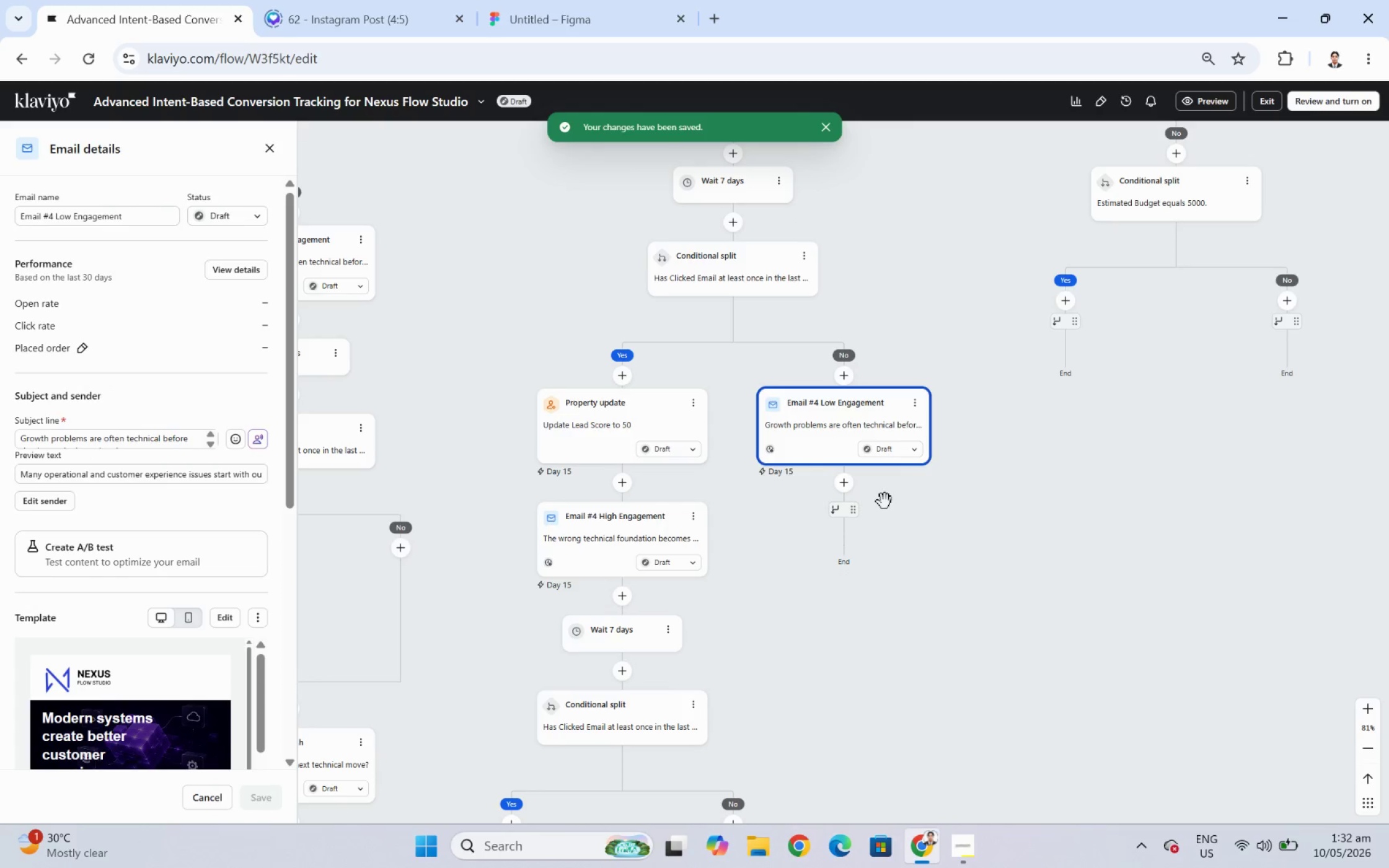 
wait(5.61)
 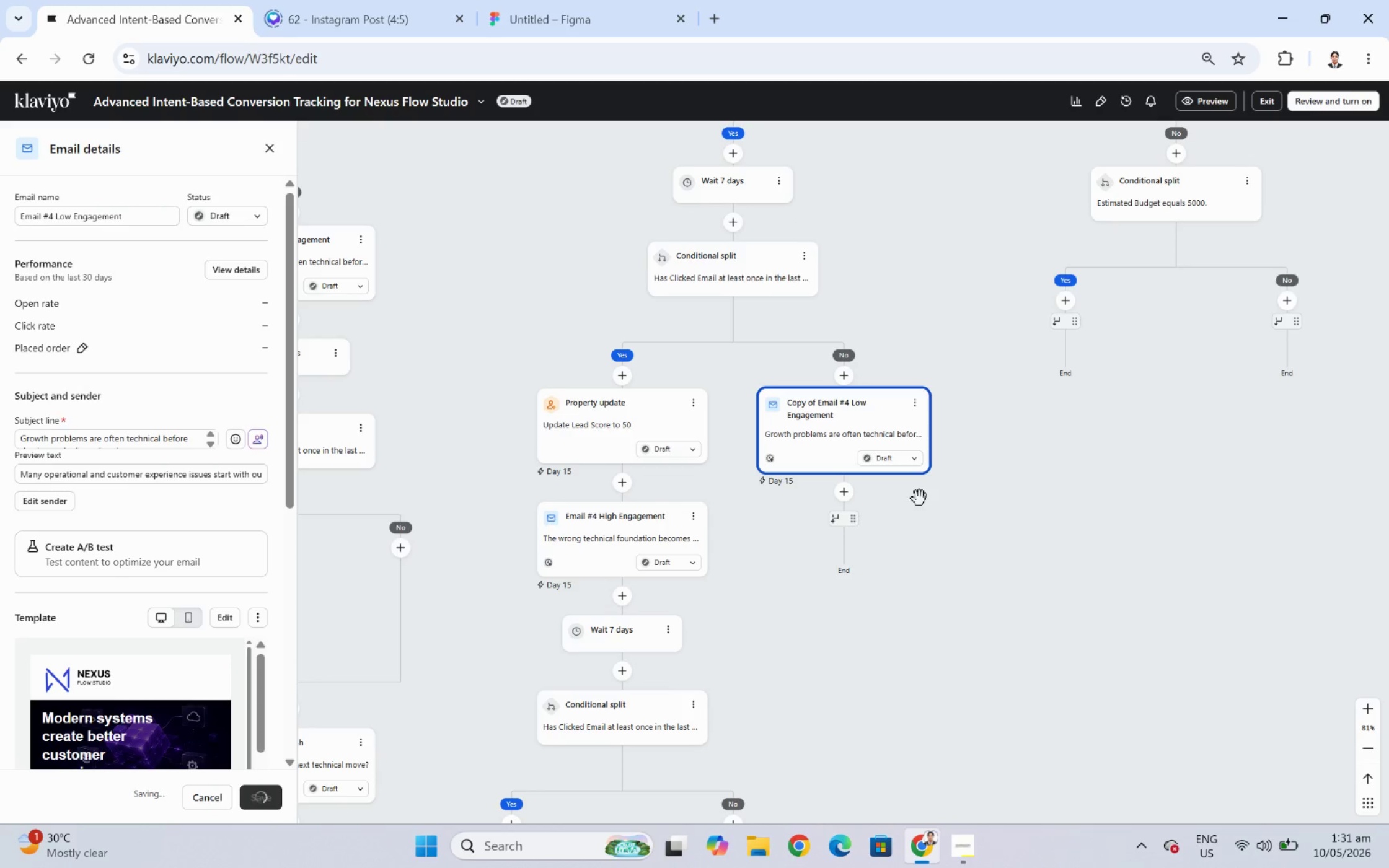 
left_click_drag(start_coordinate=[860, 688], to_coordinate=[996, 678])
 